 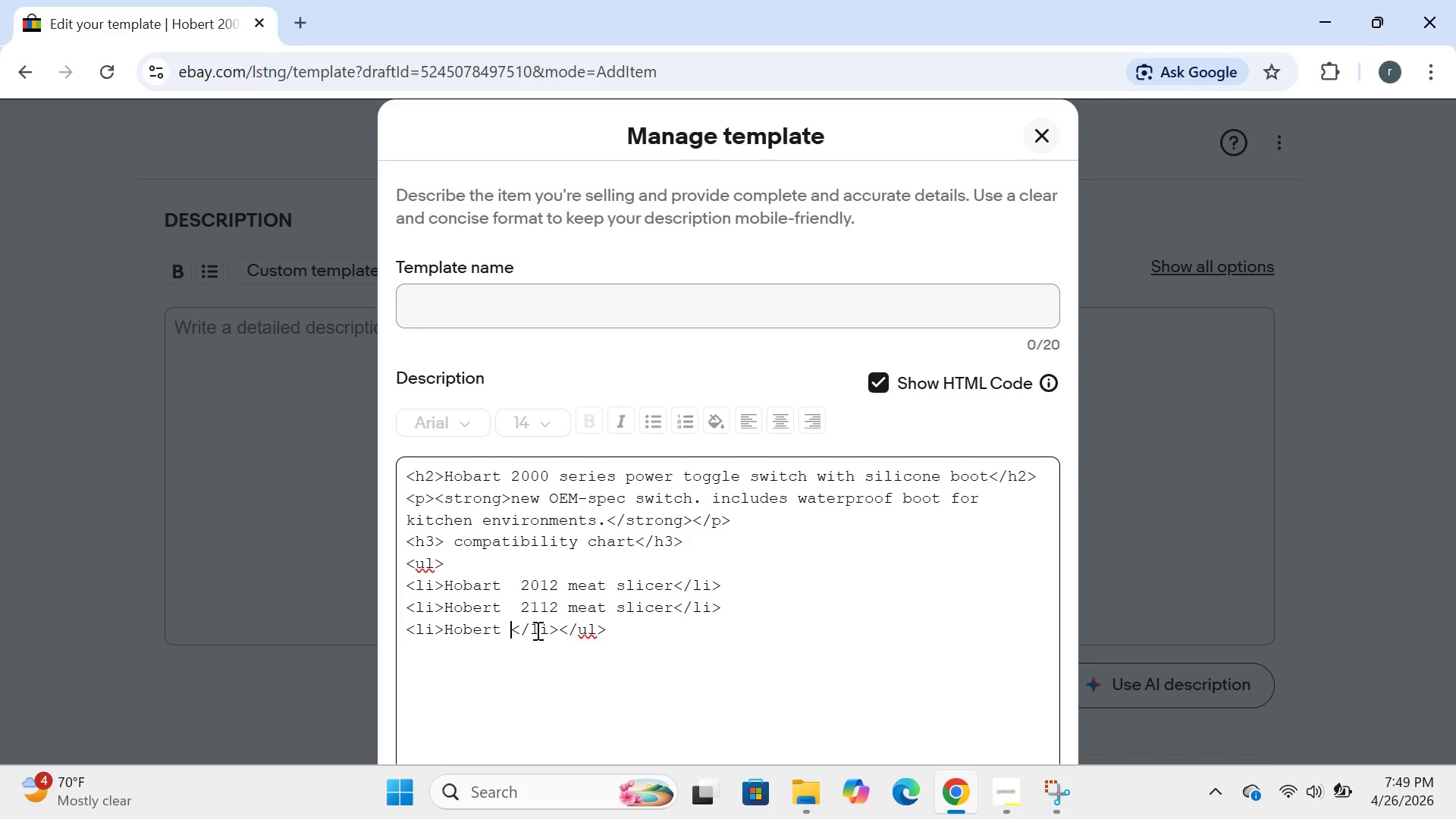 
type(2212)
 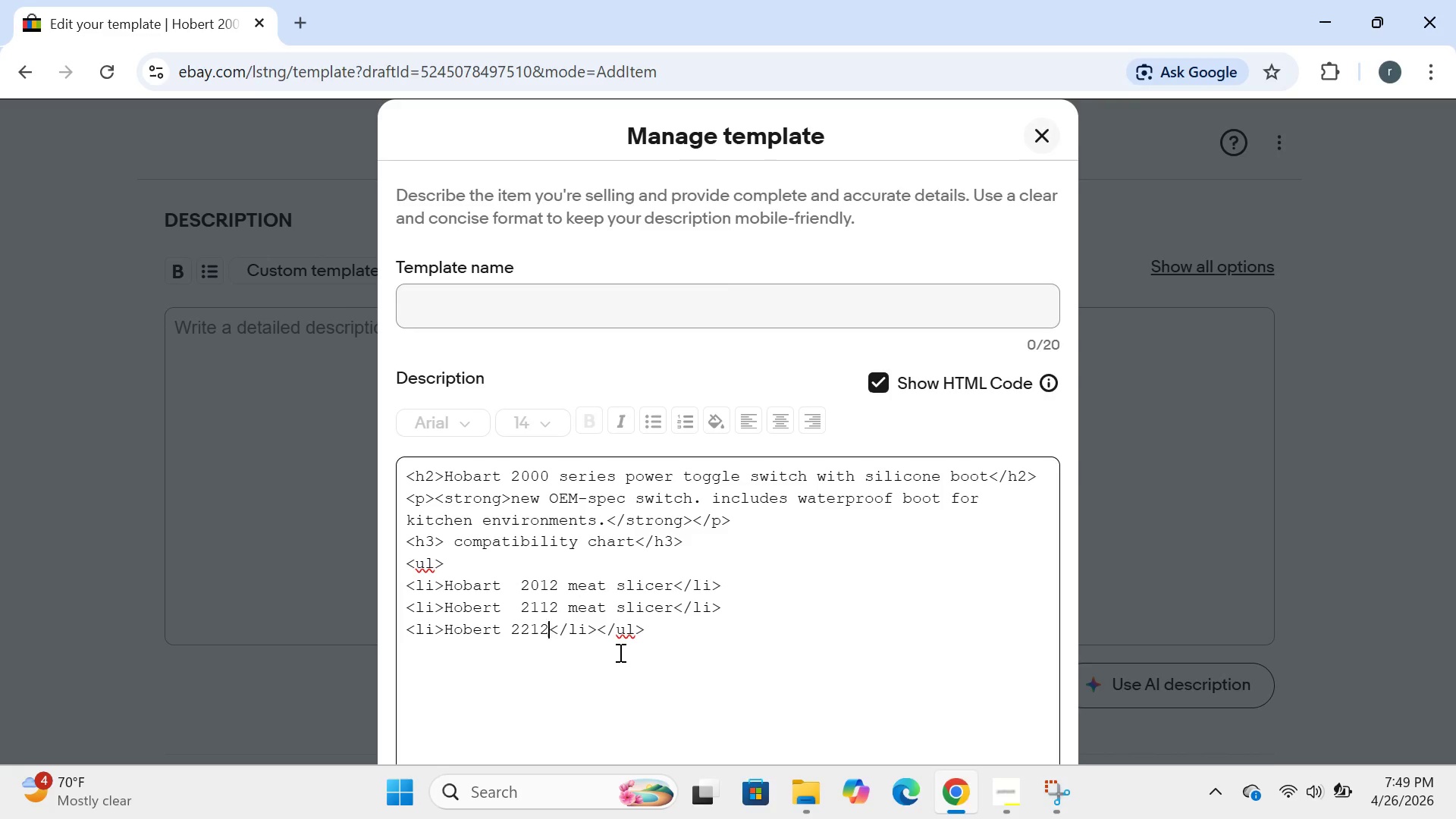 
type( MEAT SKICER)
key(Backspace)
key(Backspace)
key(Backspace)
key(Backspace)
key(Backspace)
type(licer)
 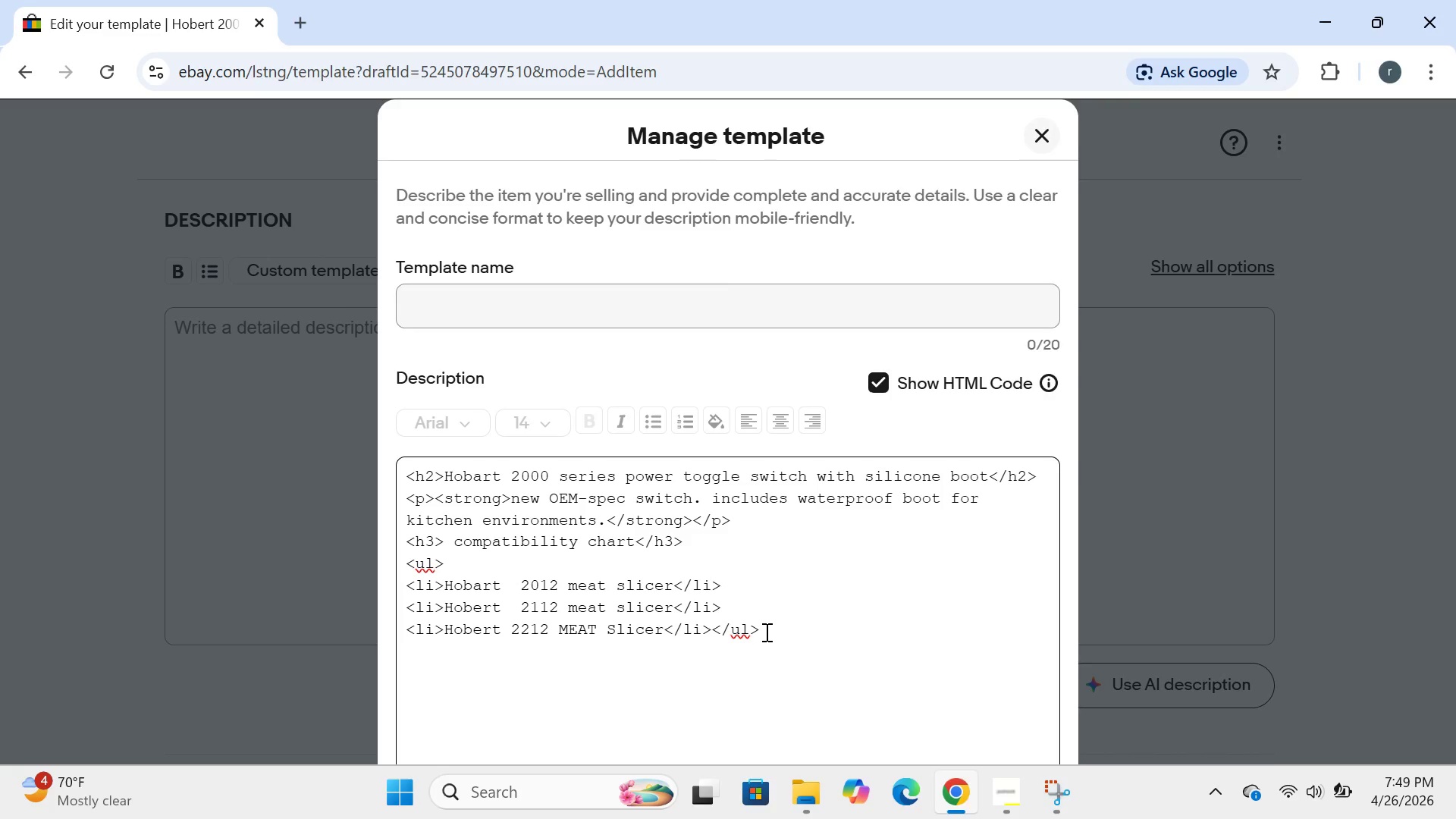 
left_click([765, 632])
 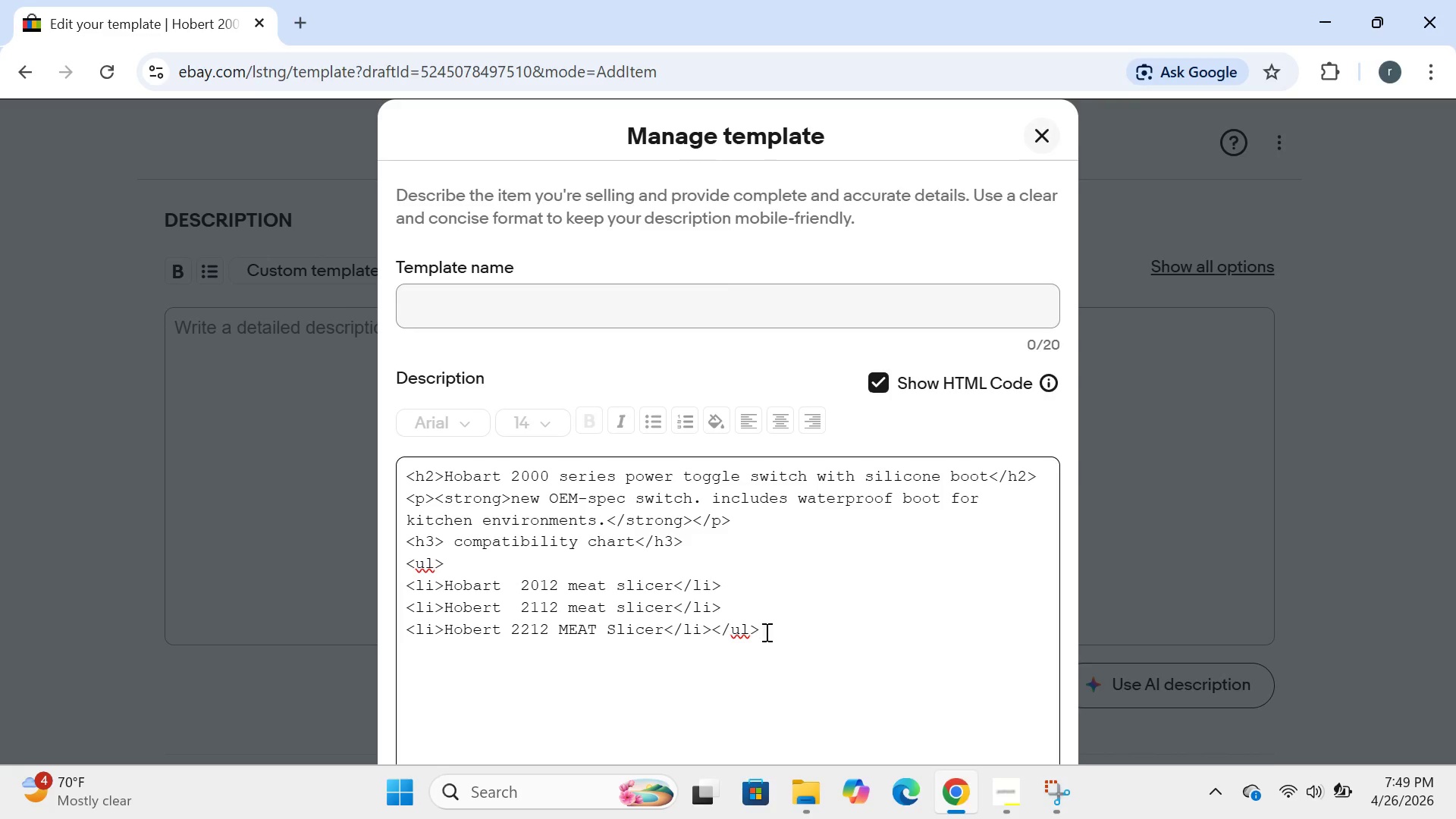 
key(Backspace)
 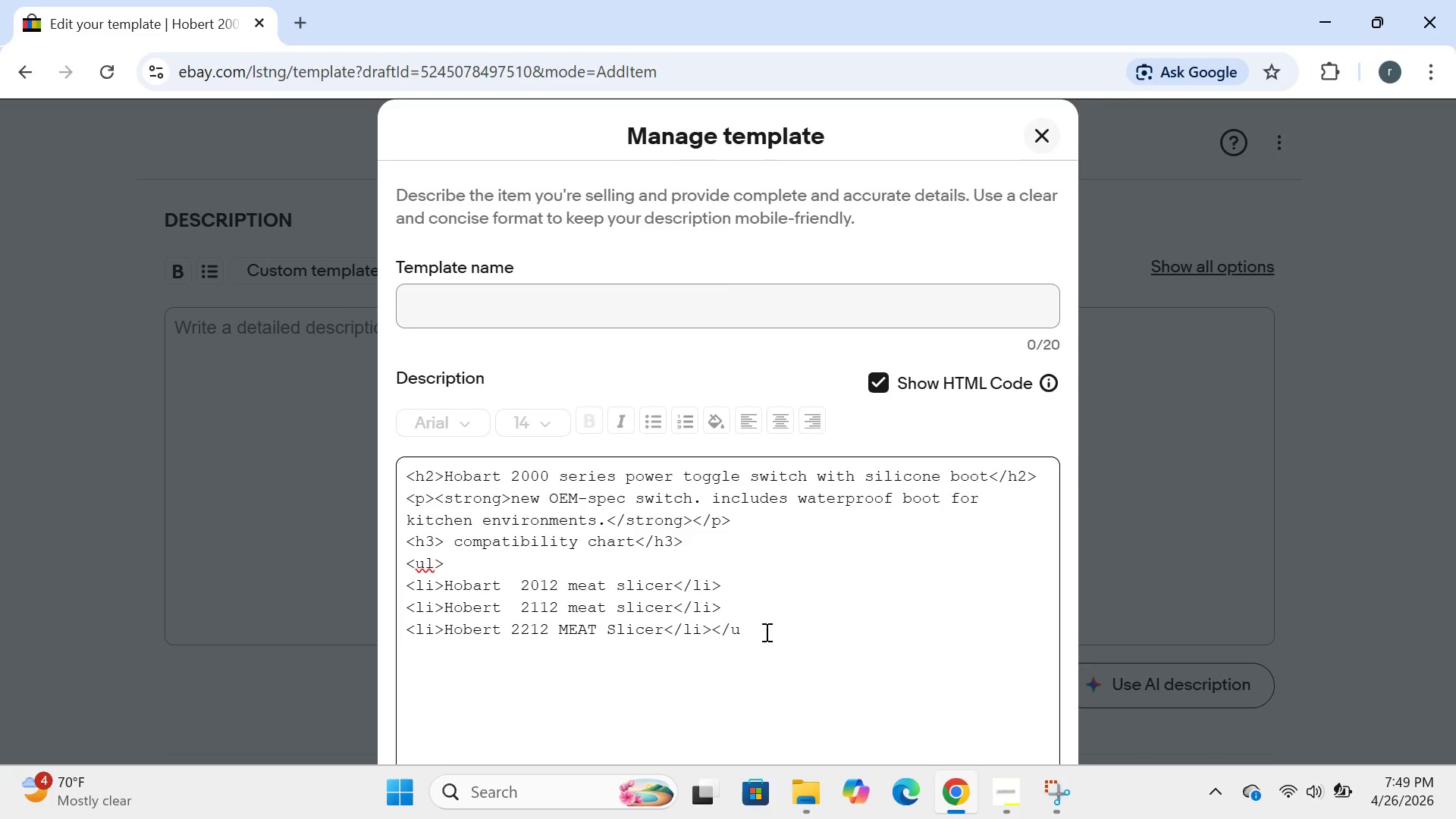 
key(Backspace)
 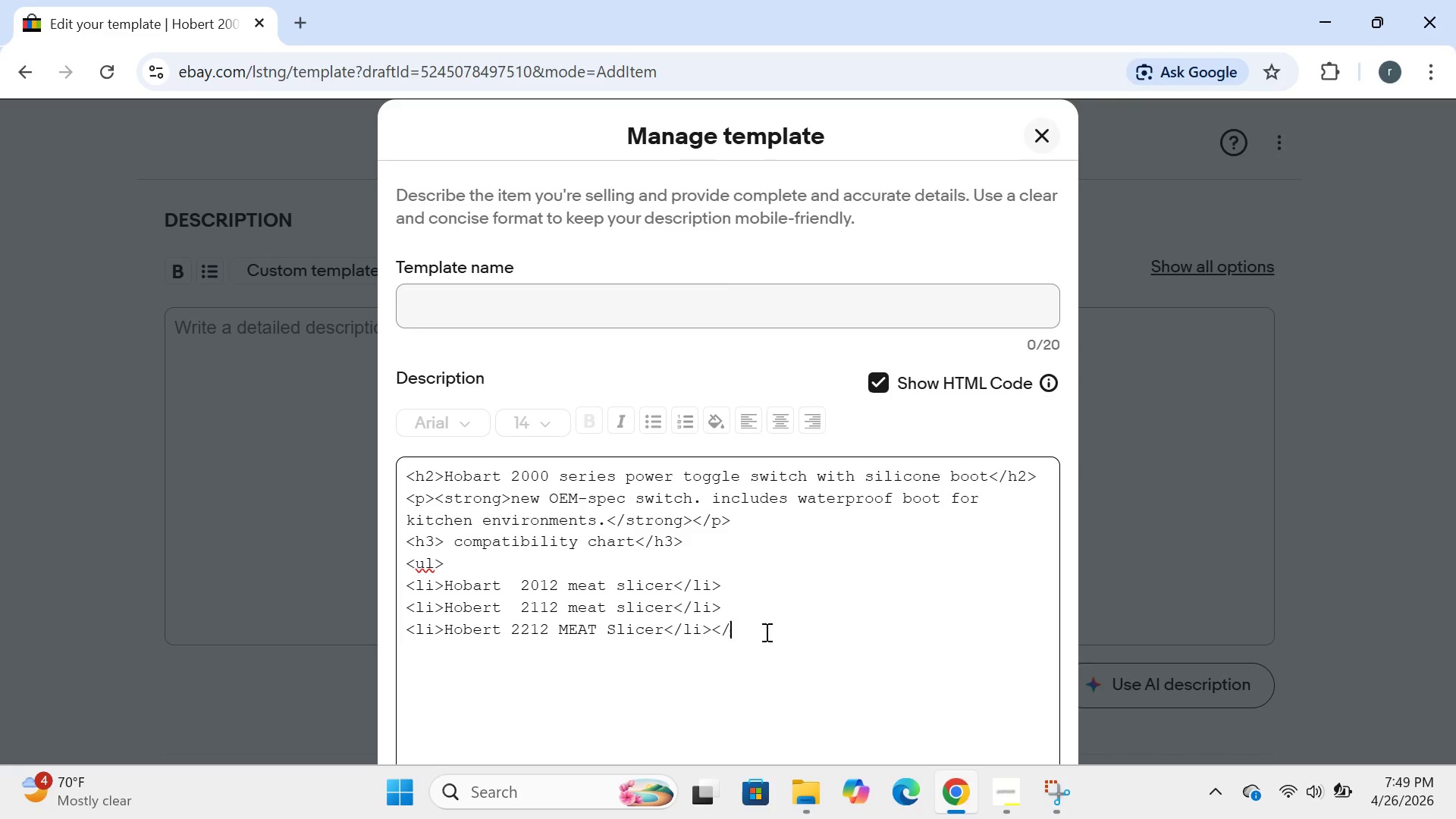 
key(Backspace)
 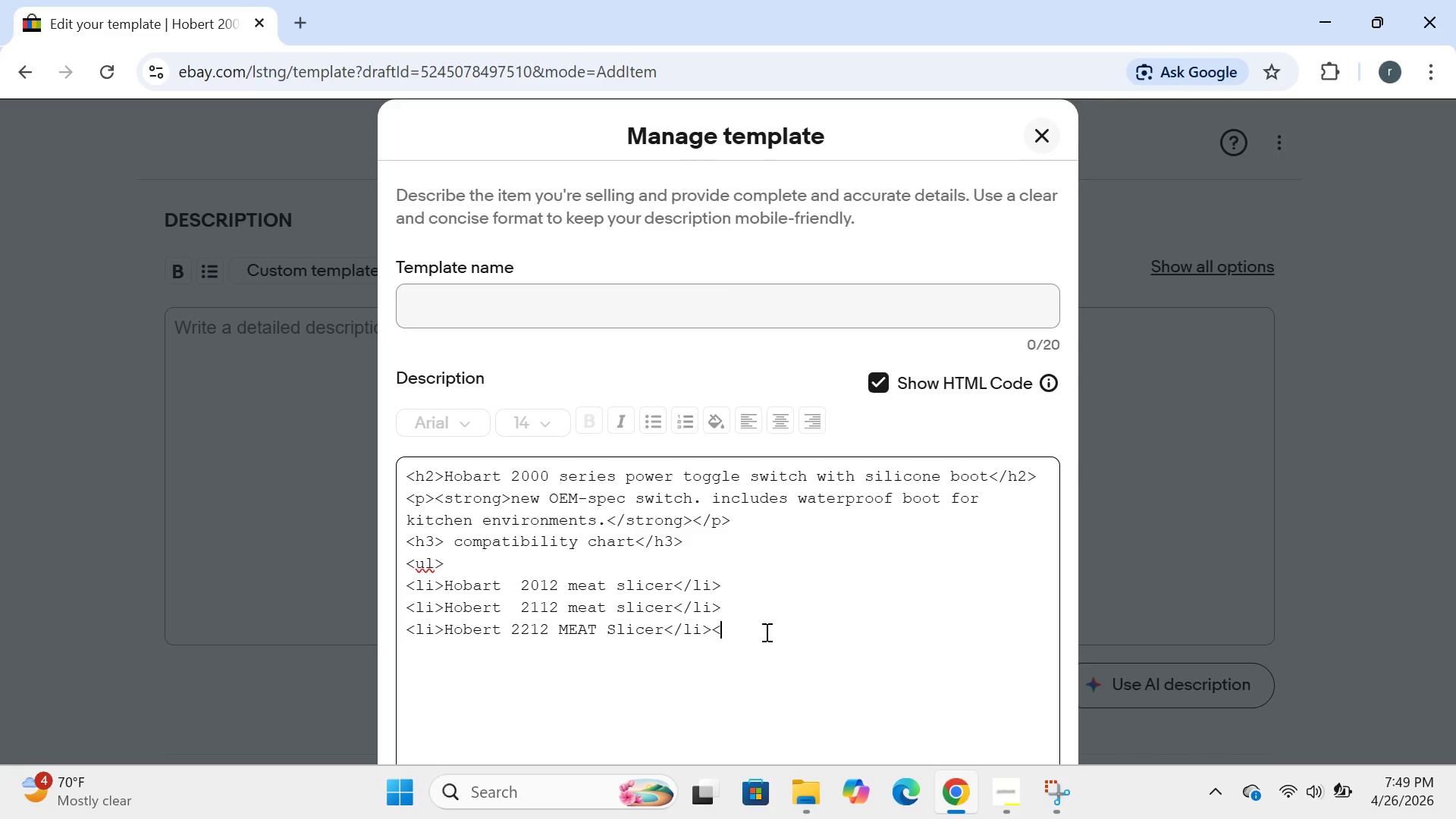 
key(Backspace)
 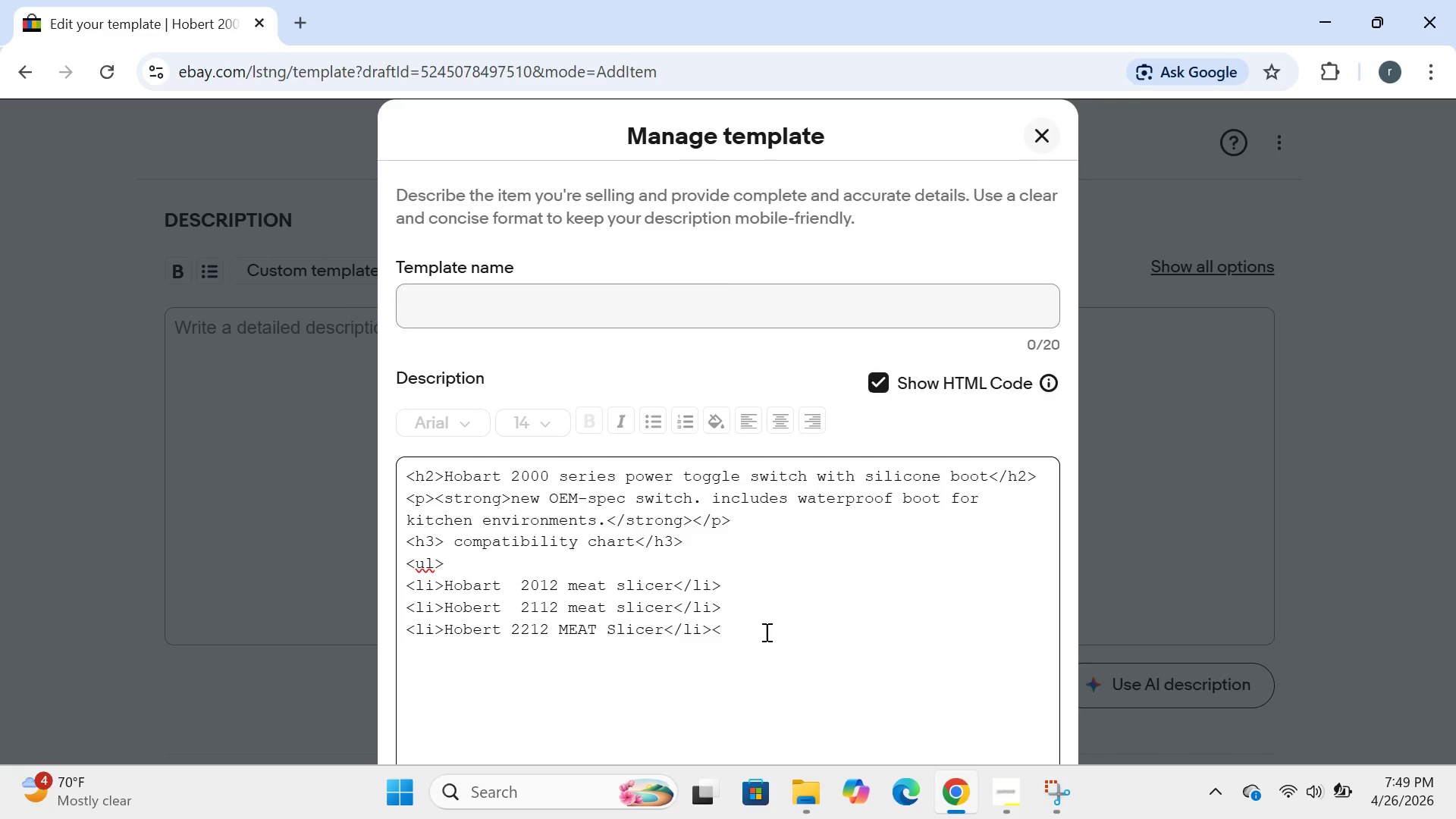 
key(Backspace)
 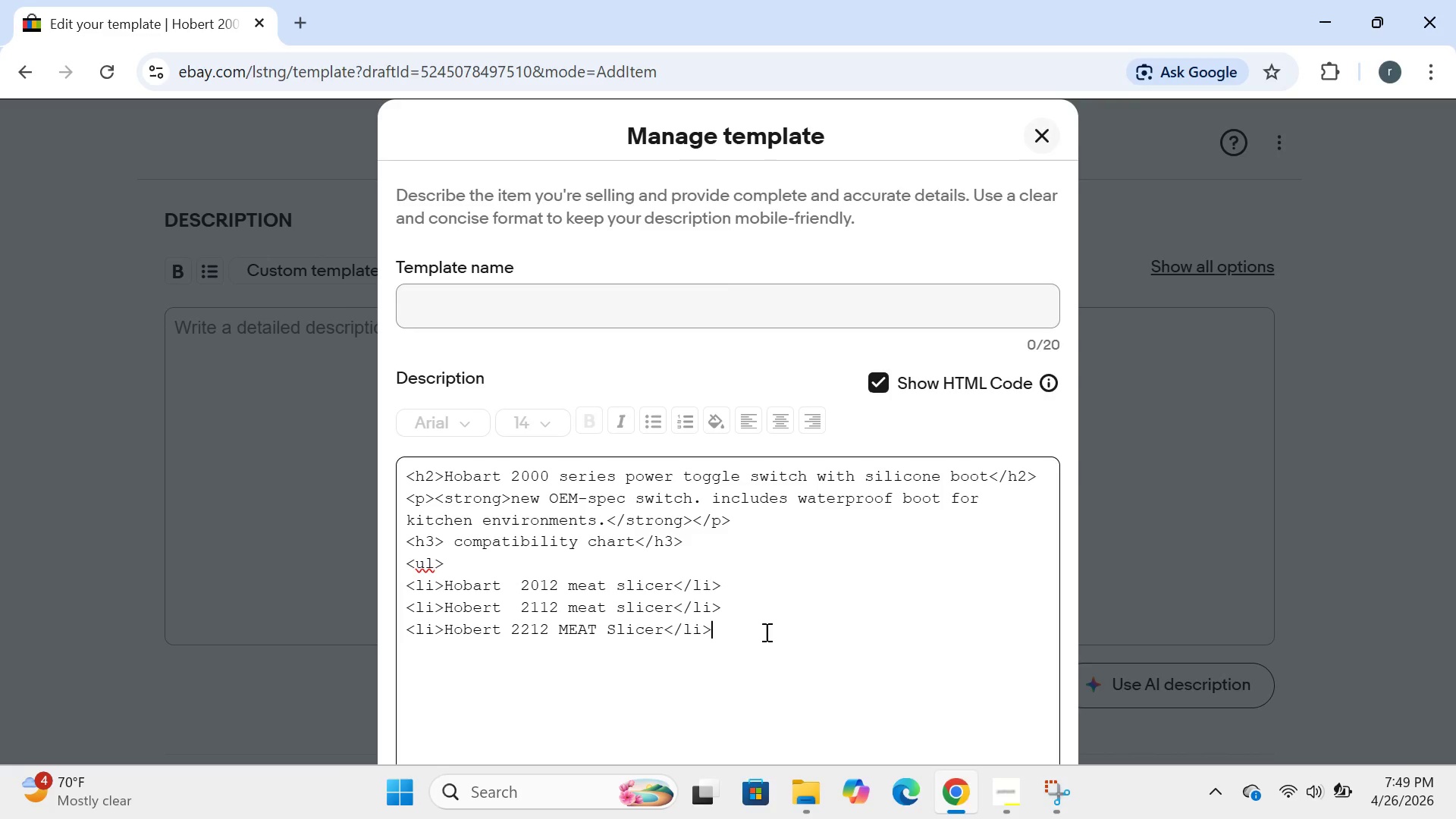 
key(Enter)
 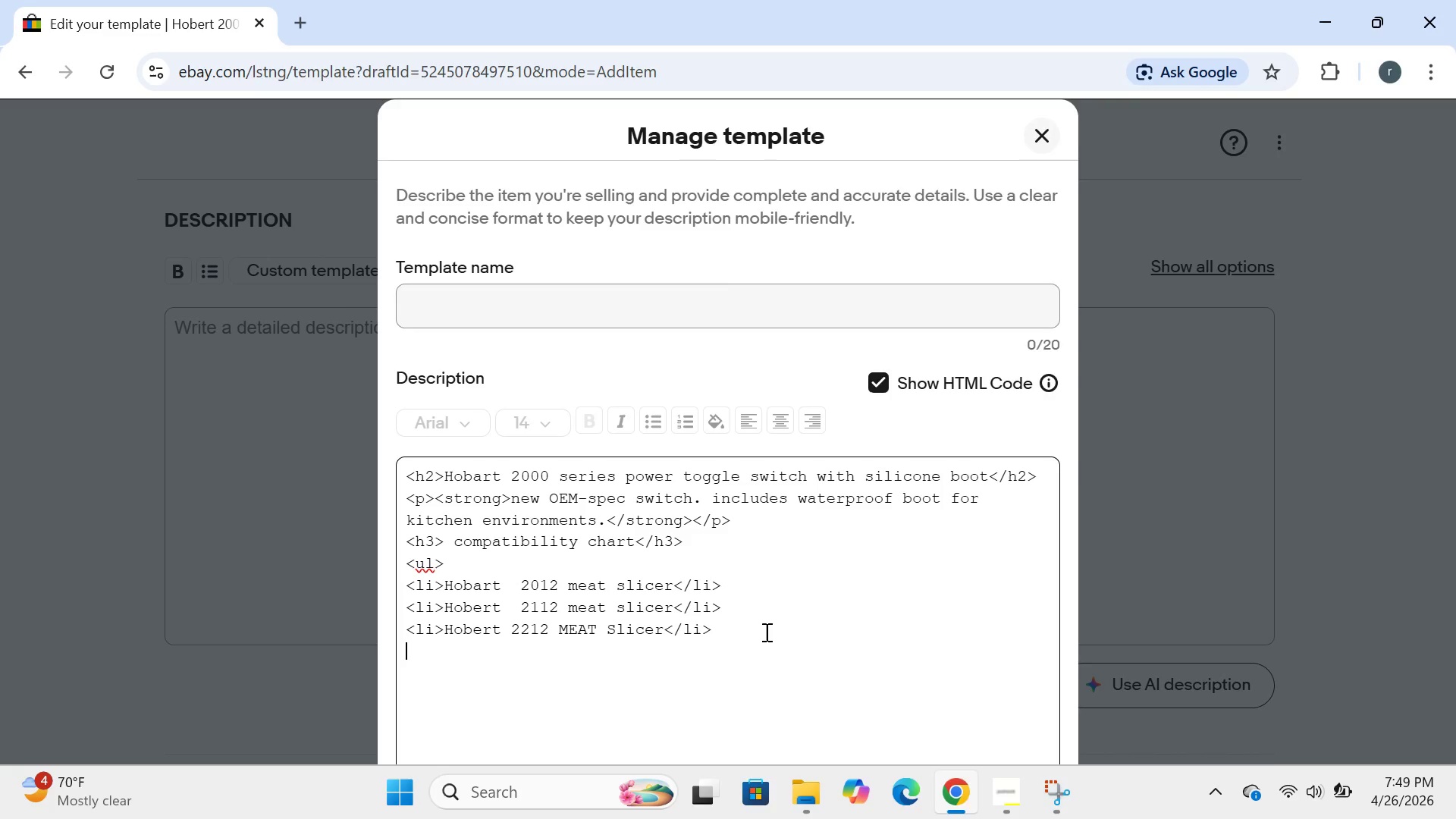 
type(<li>)
 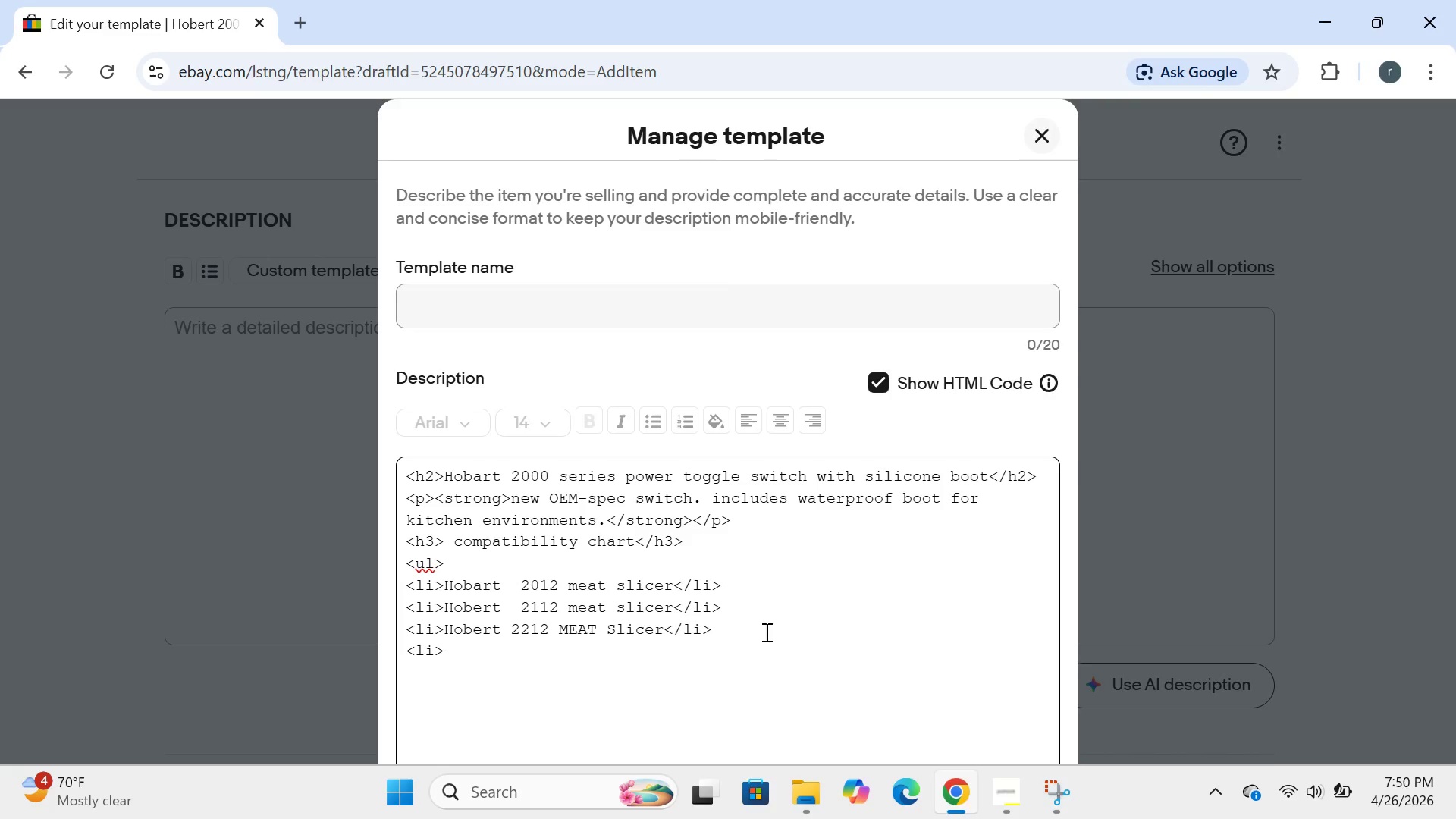 
type(hobert 2712v)
key(Backspace)
type( meat slicer</li>)
 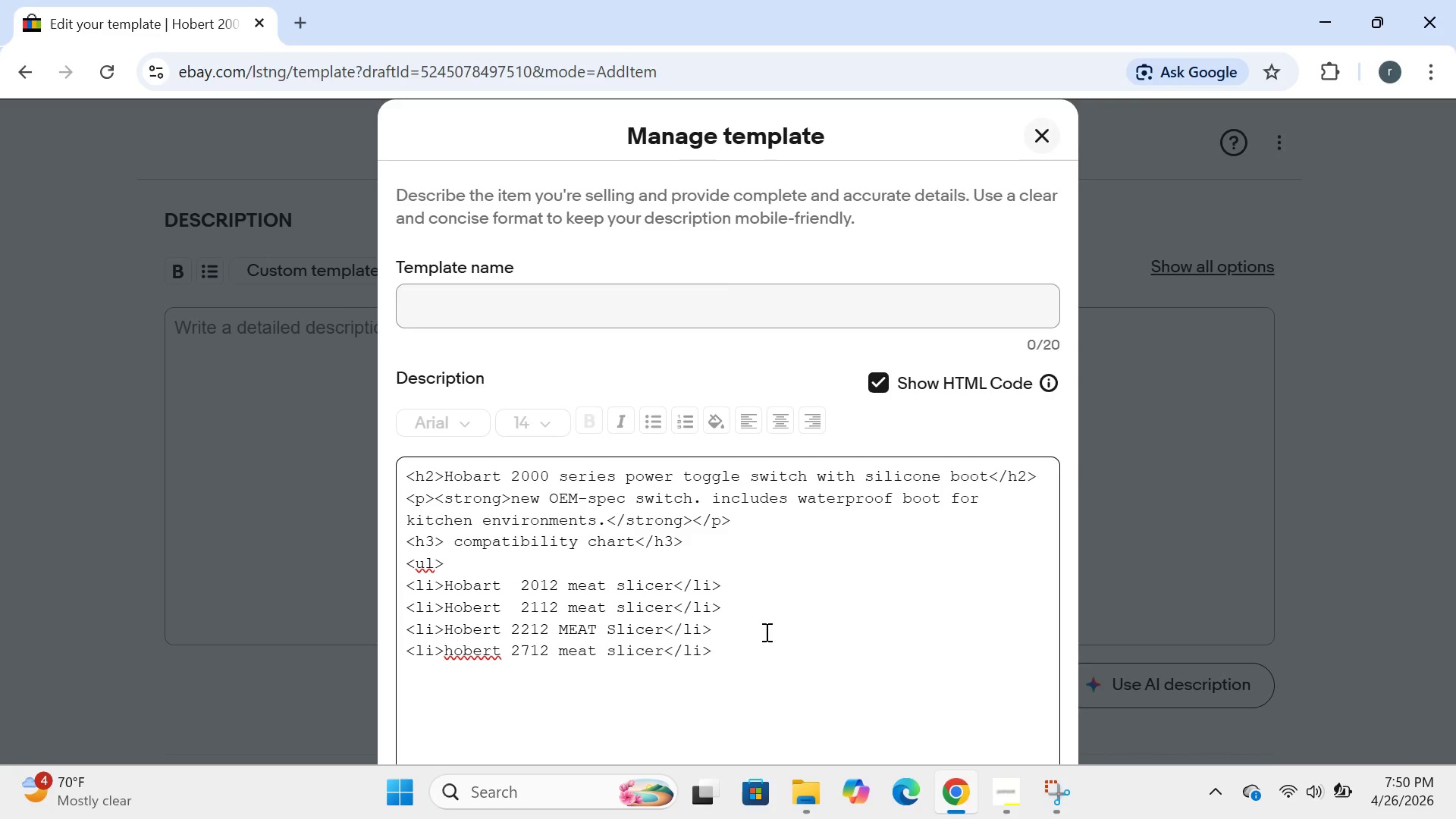 
key(Enter)
 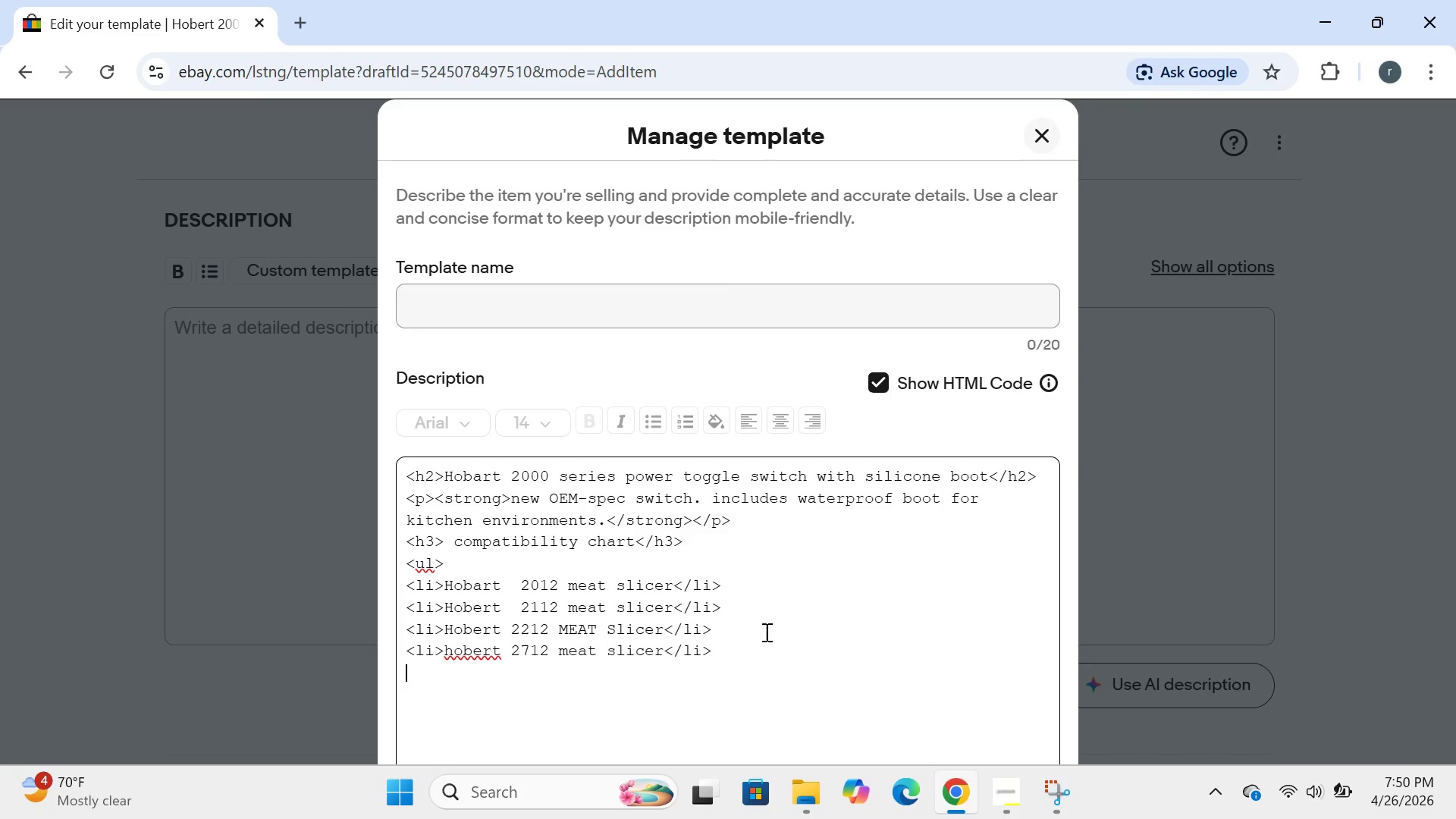 
type(<li>Hobert)
 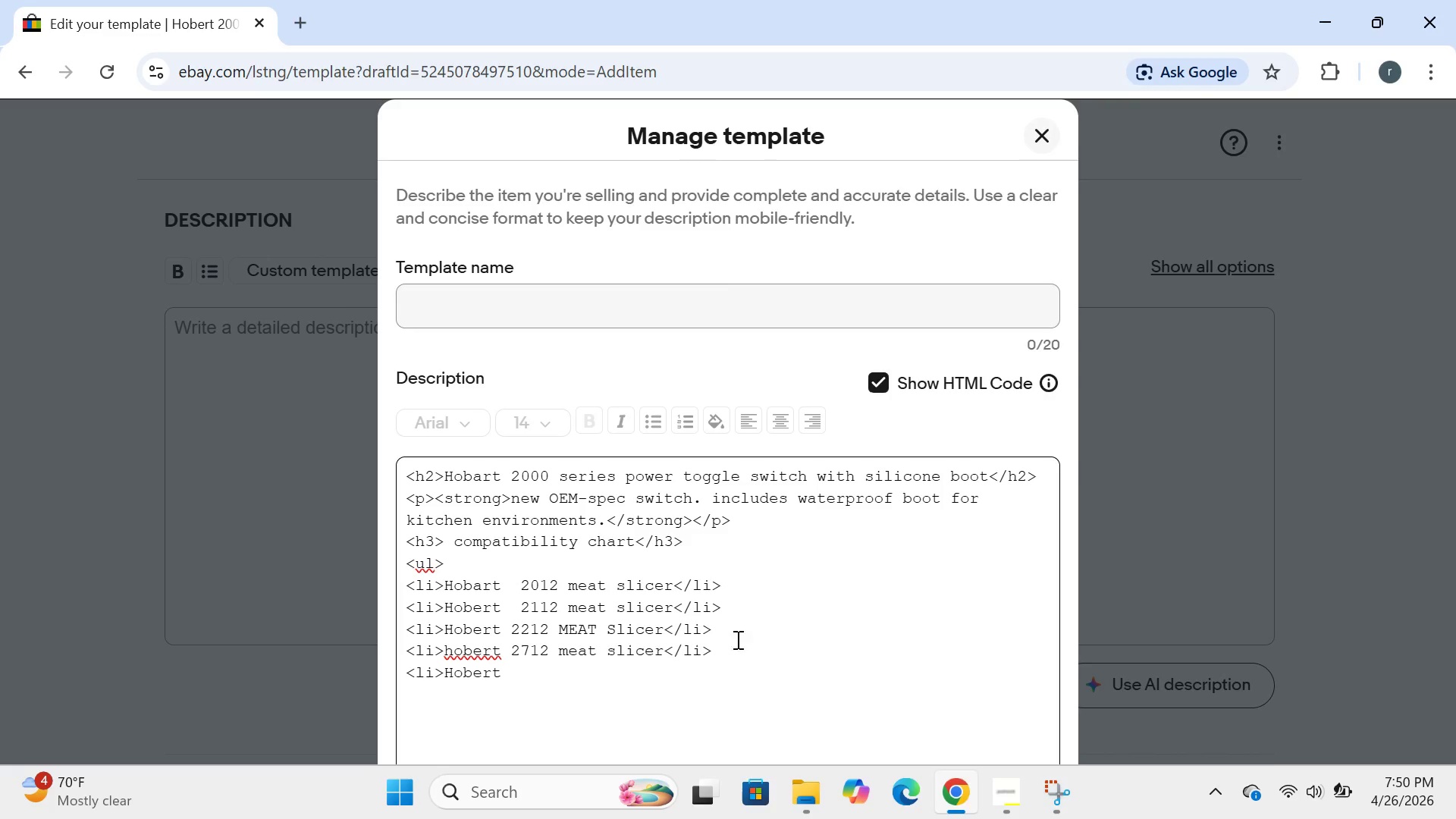 
left_click([454, 654])
 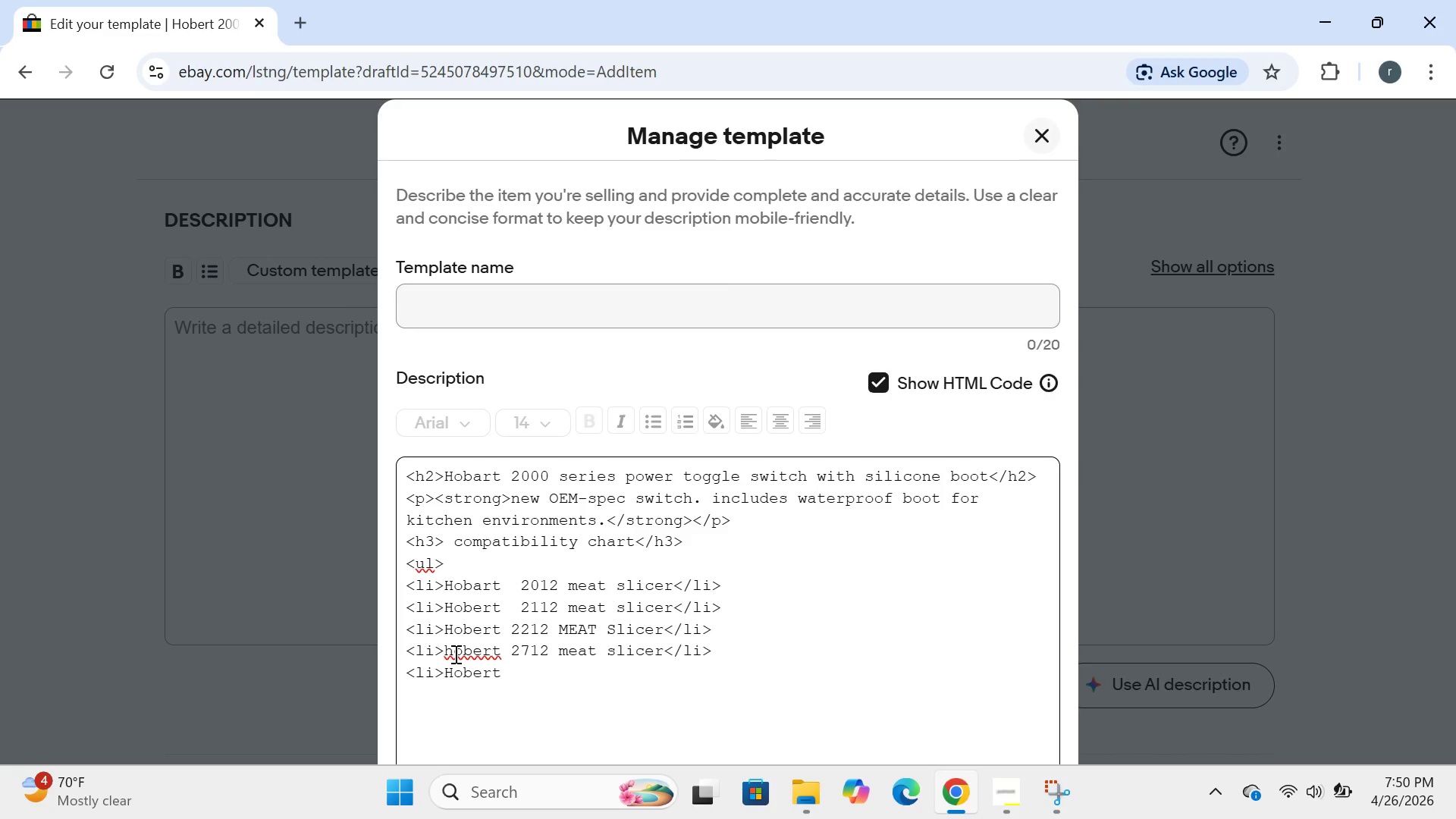 
key(Backspace)
 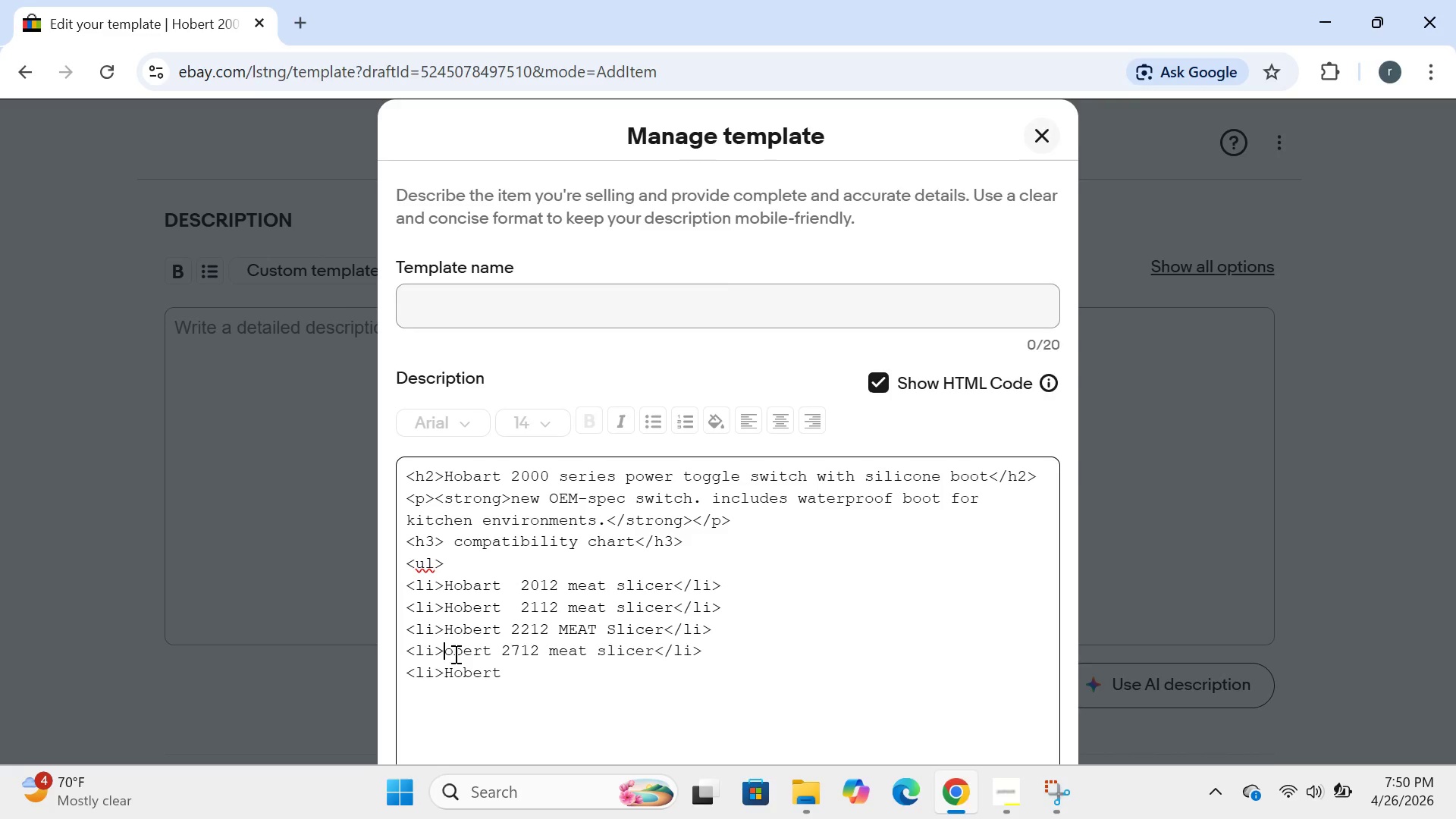 
key(CapsLock)
 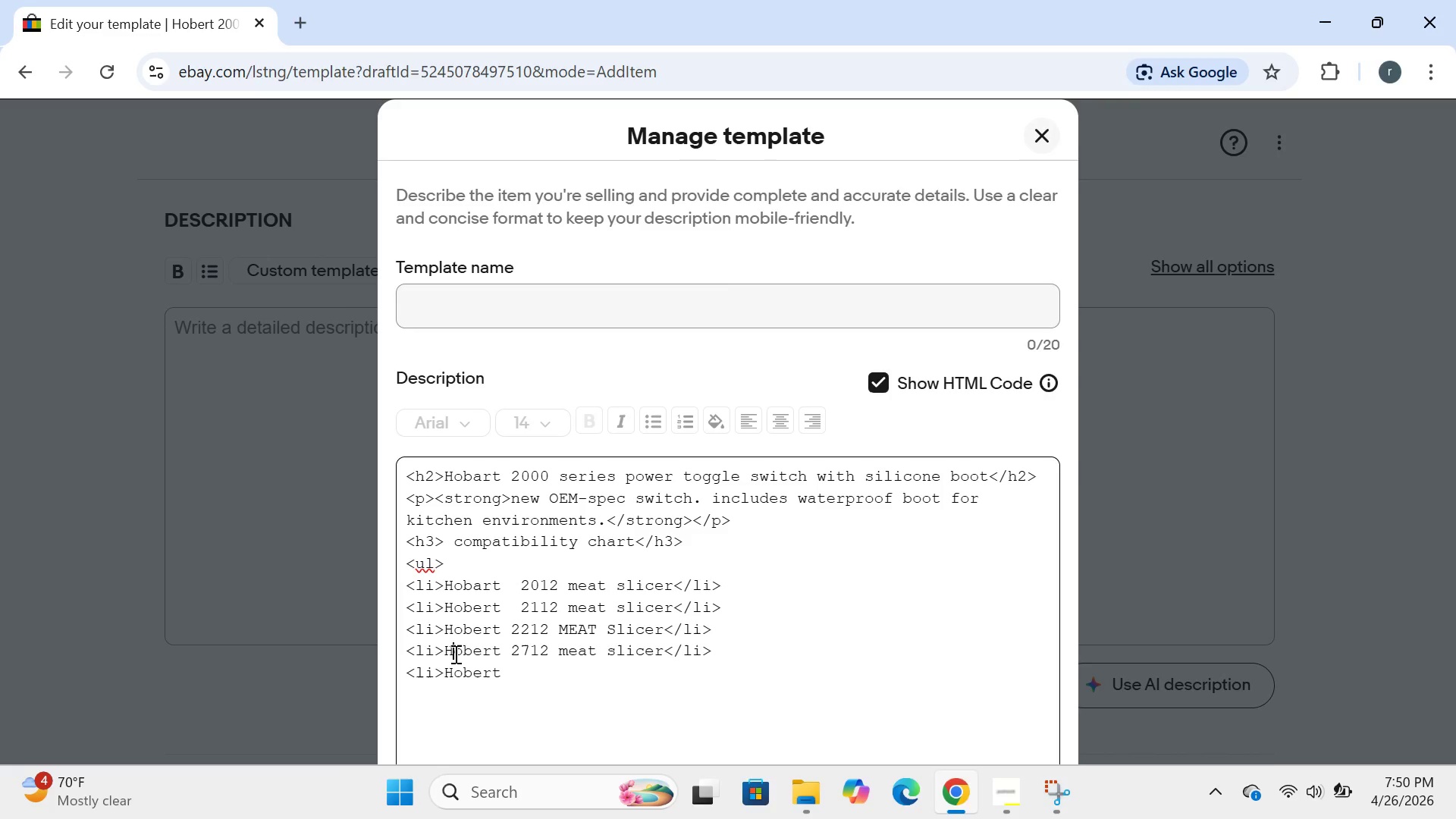 
key(H)
 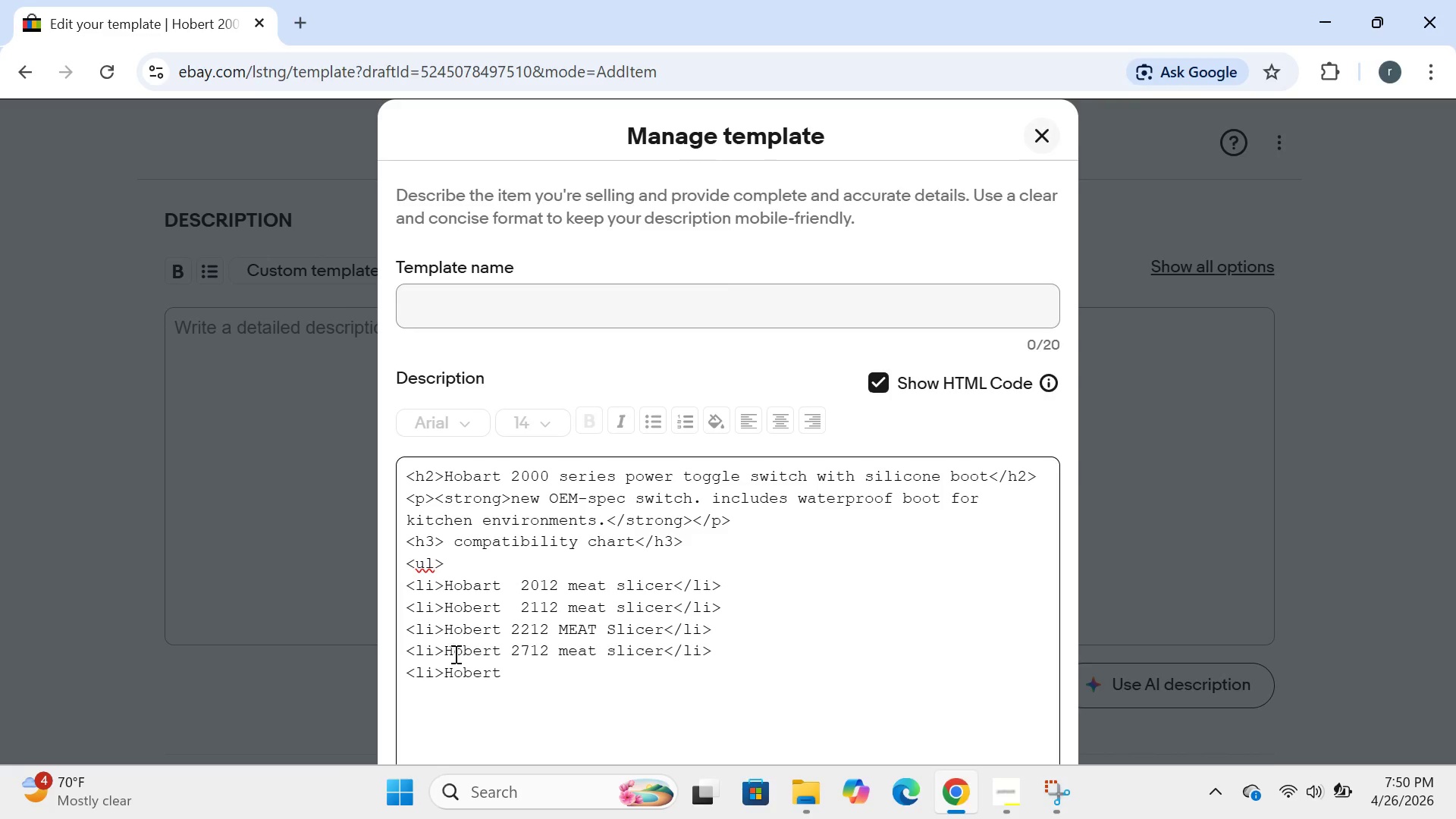 
key(CapsLock)
 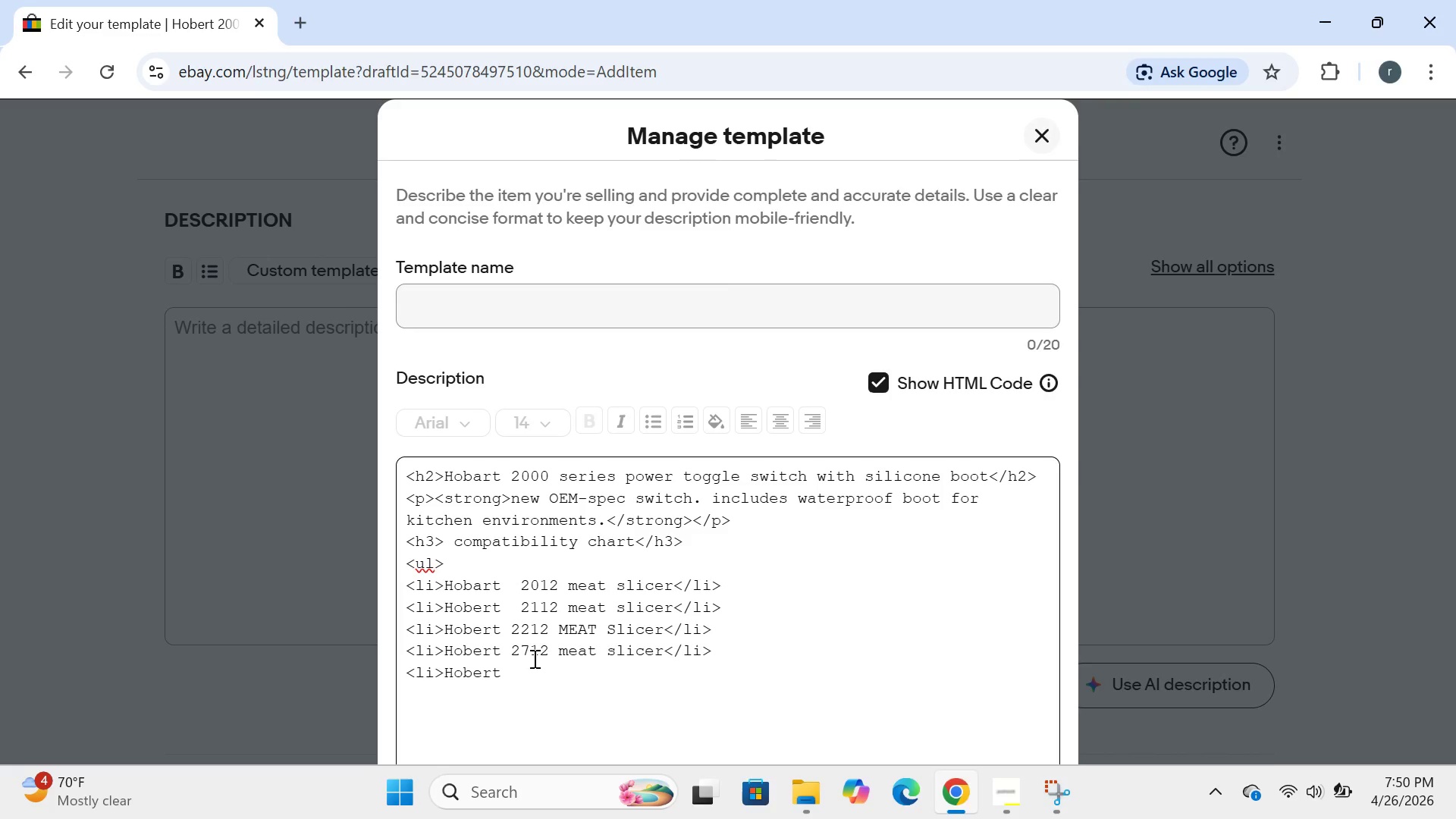 
left_click([522, 665])
 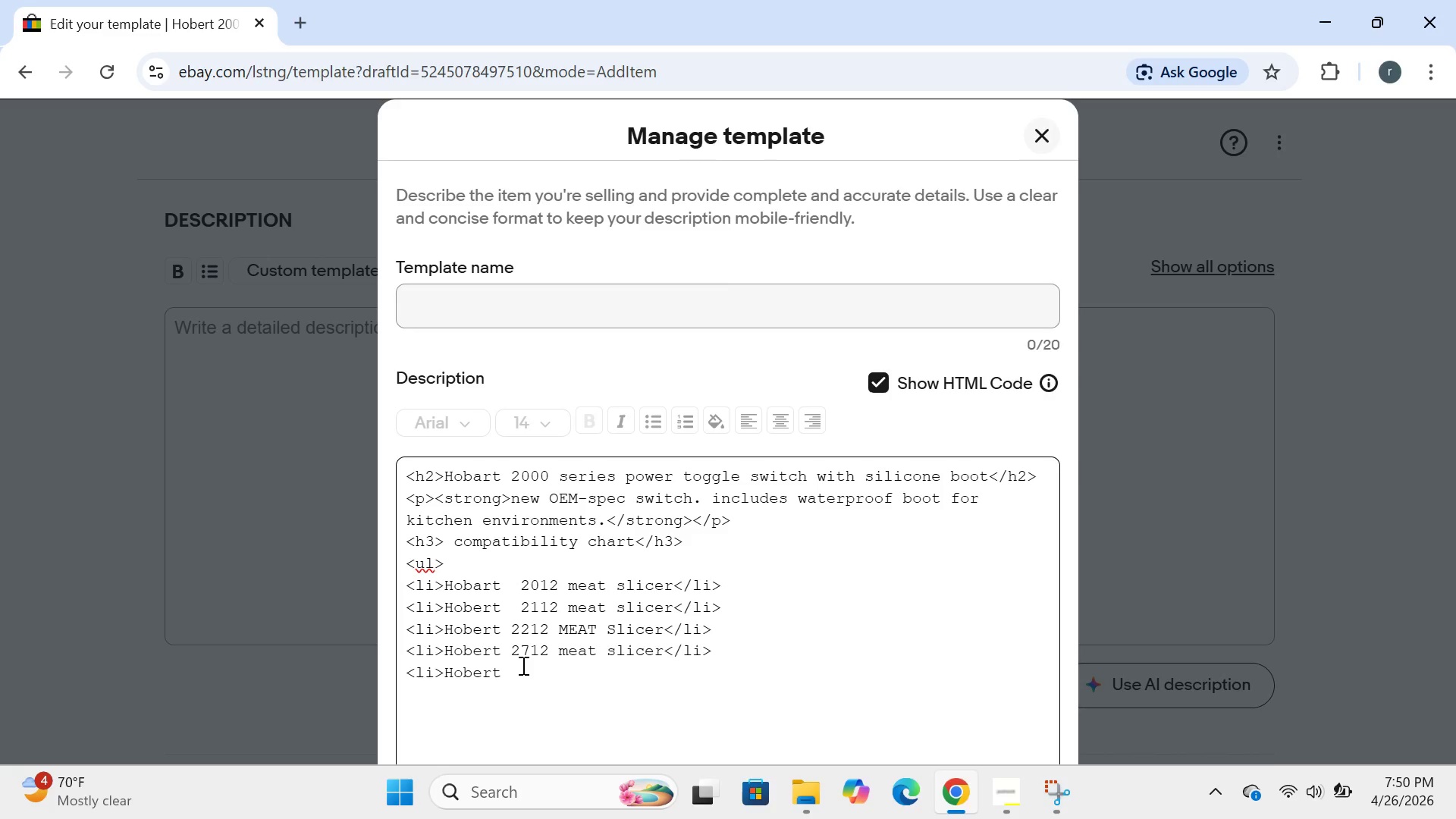 
type( 2912 meat slicer</li>)
 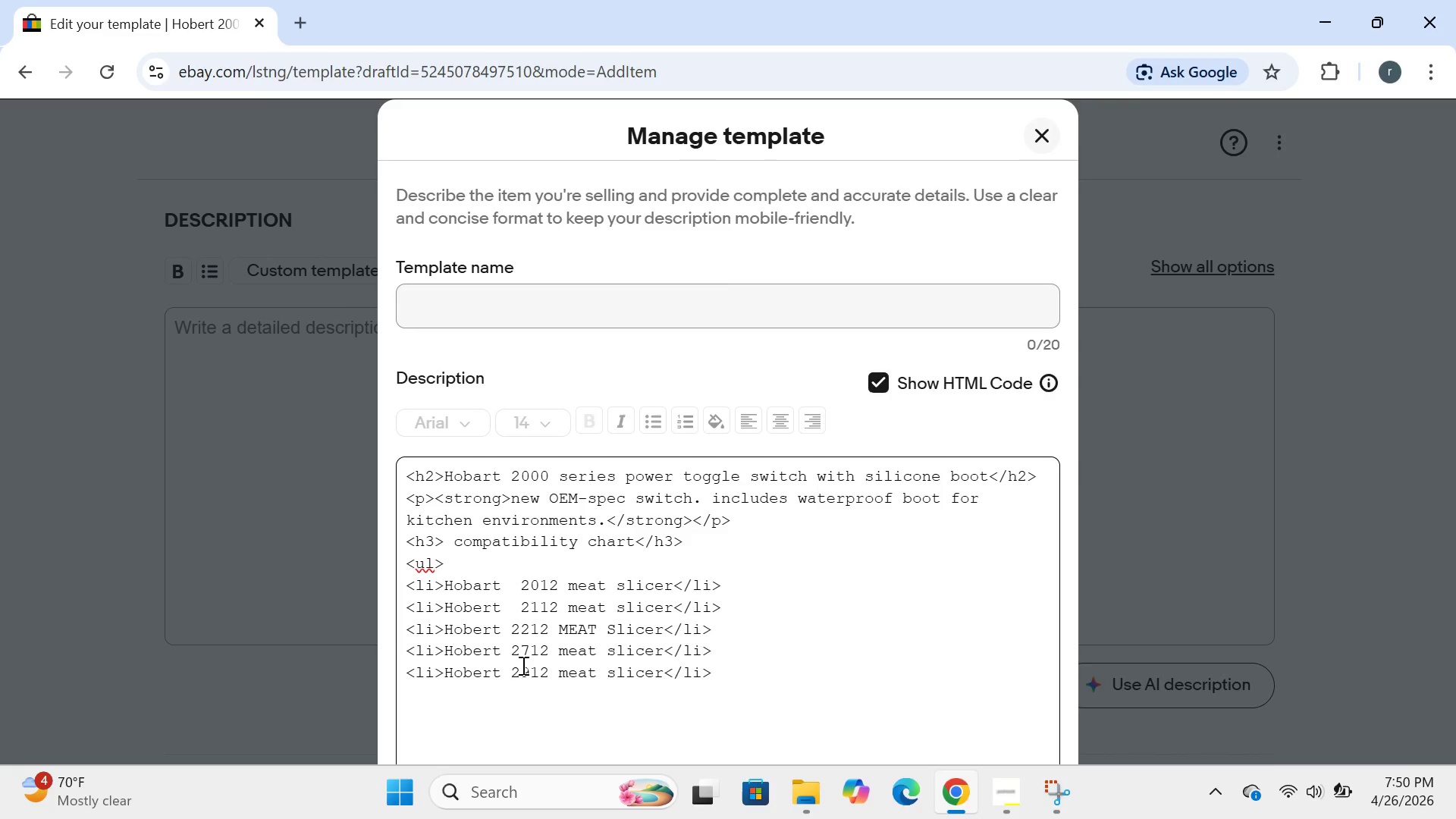 
key(Enter)
 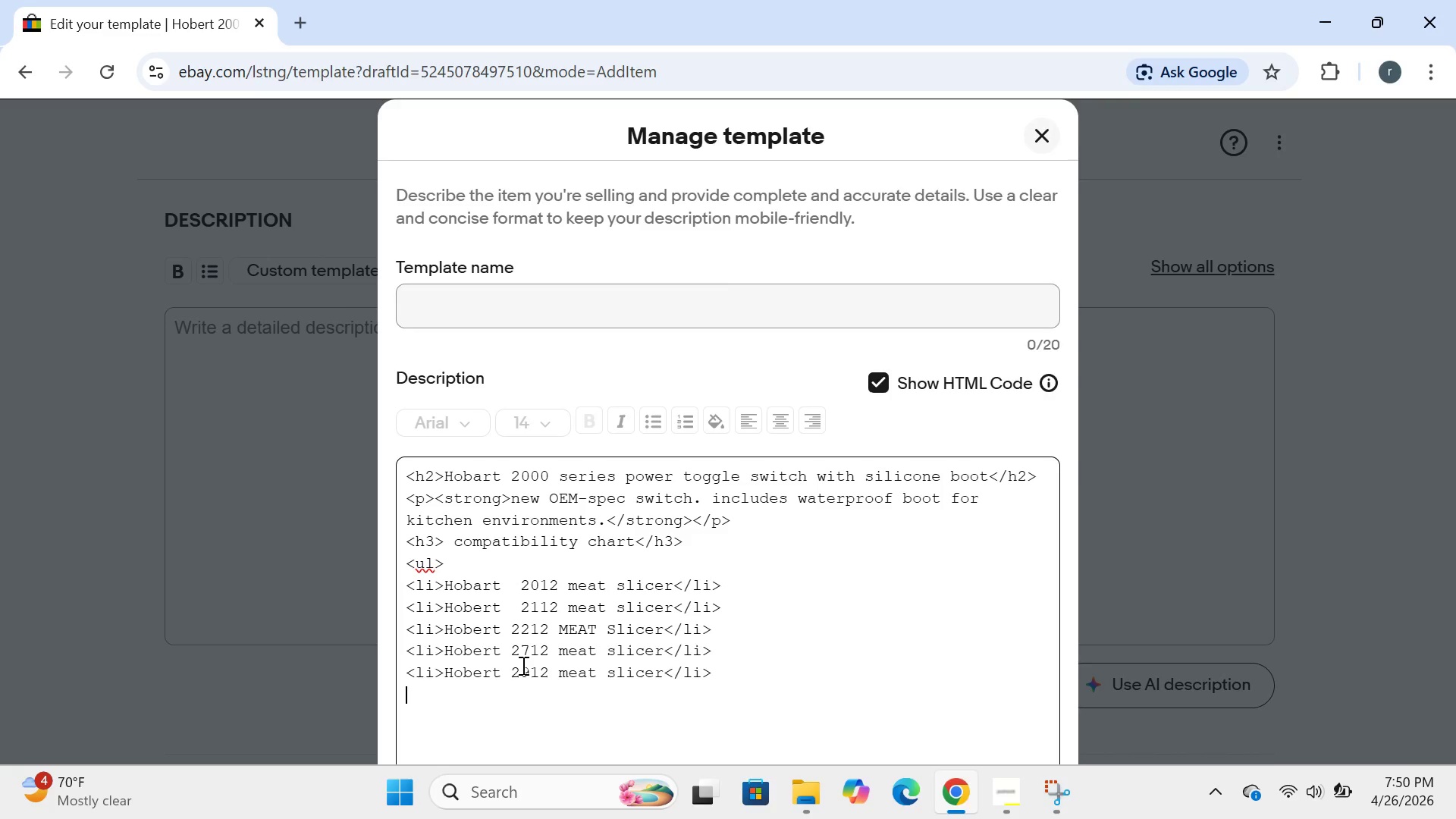 
type(</ul>)
 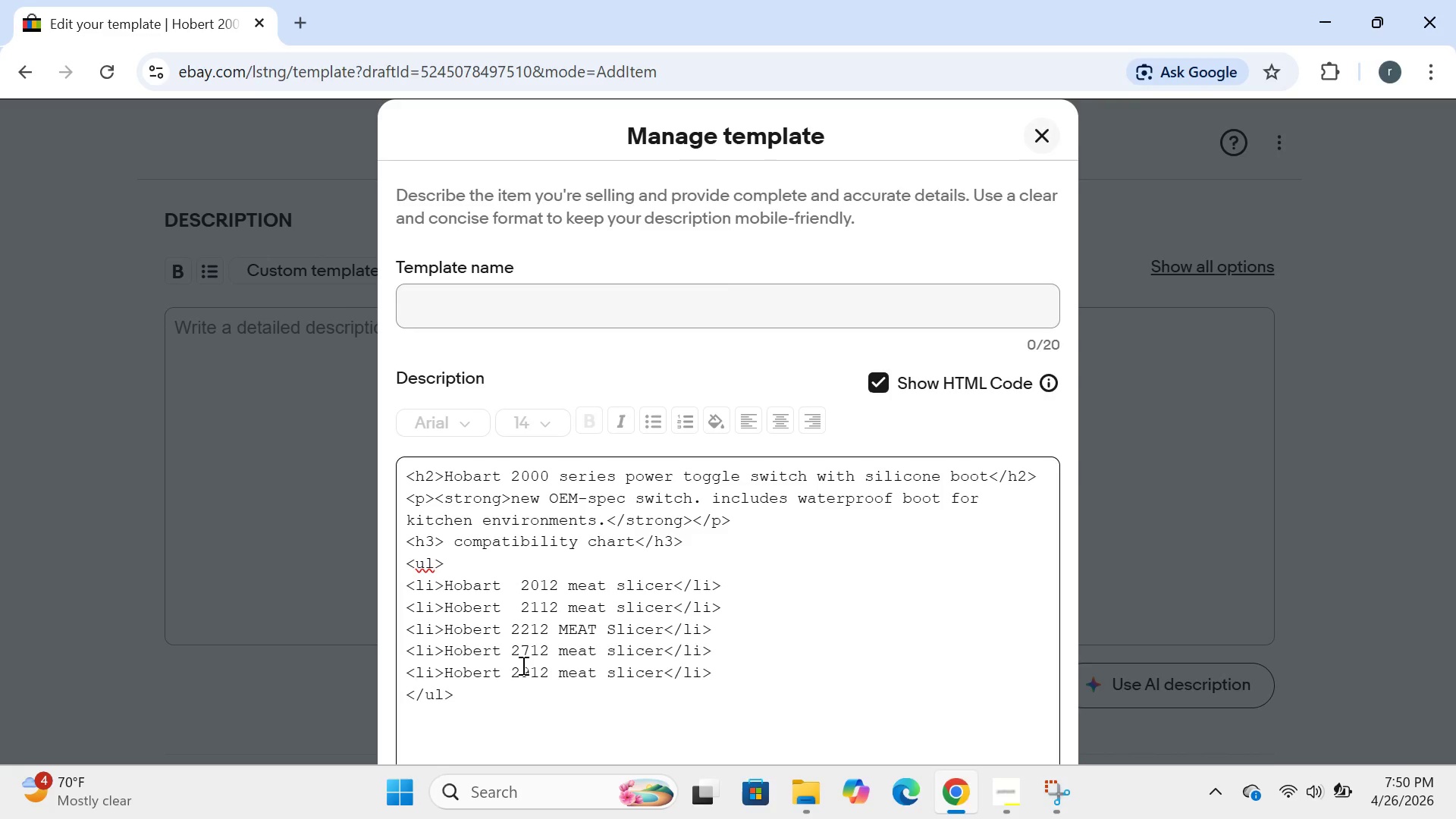 
key(Enter)
 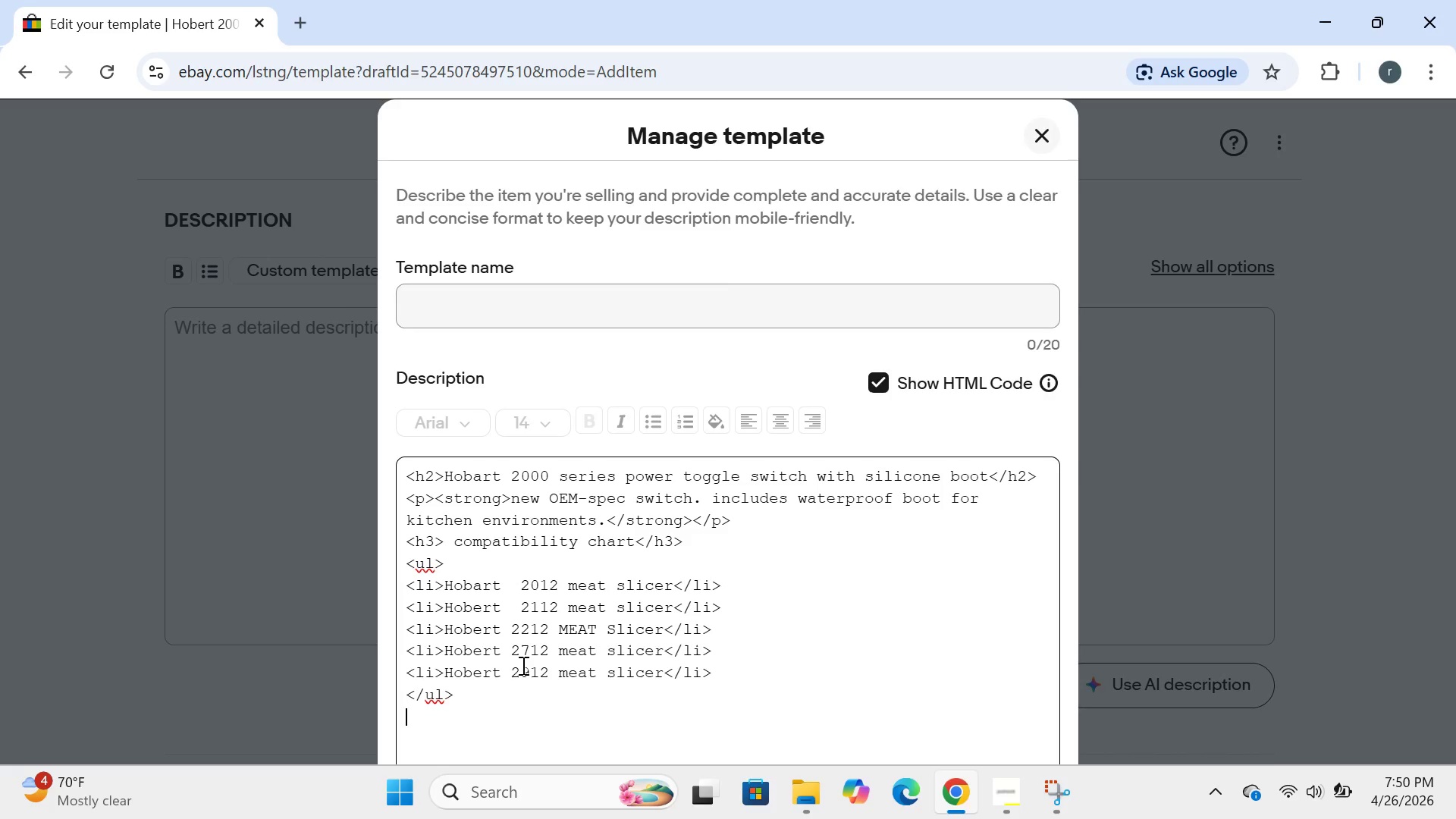 
type(<h3> techniocal )
key(Backspace)
key(Backspace)
key(Backspace)
key(Backspace)
key(Backspace)
type(cal specification </h3>)
 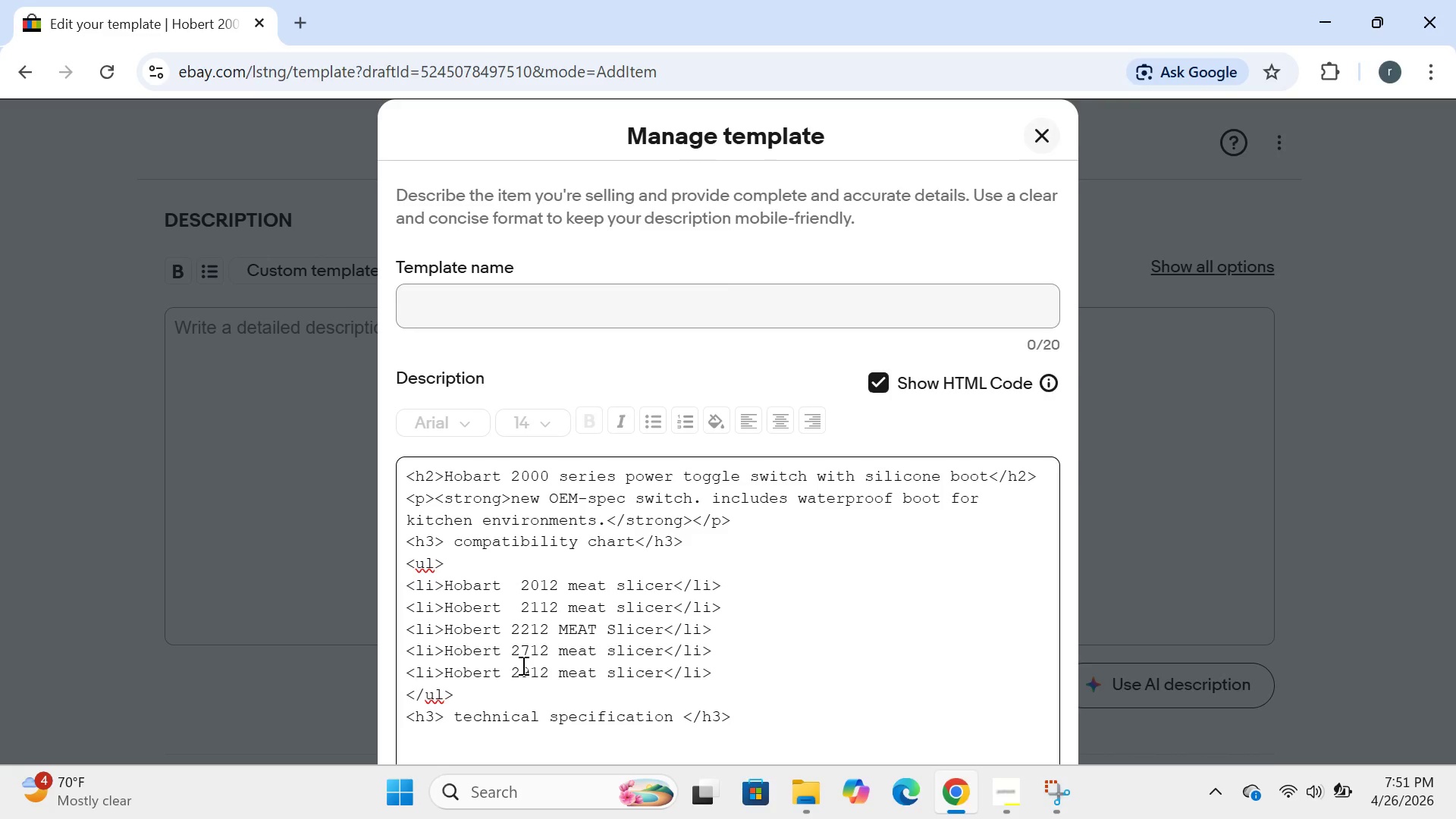 
key(Enter)
 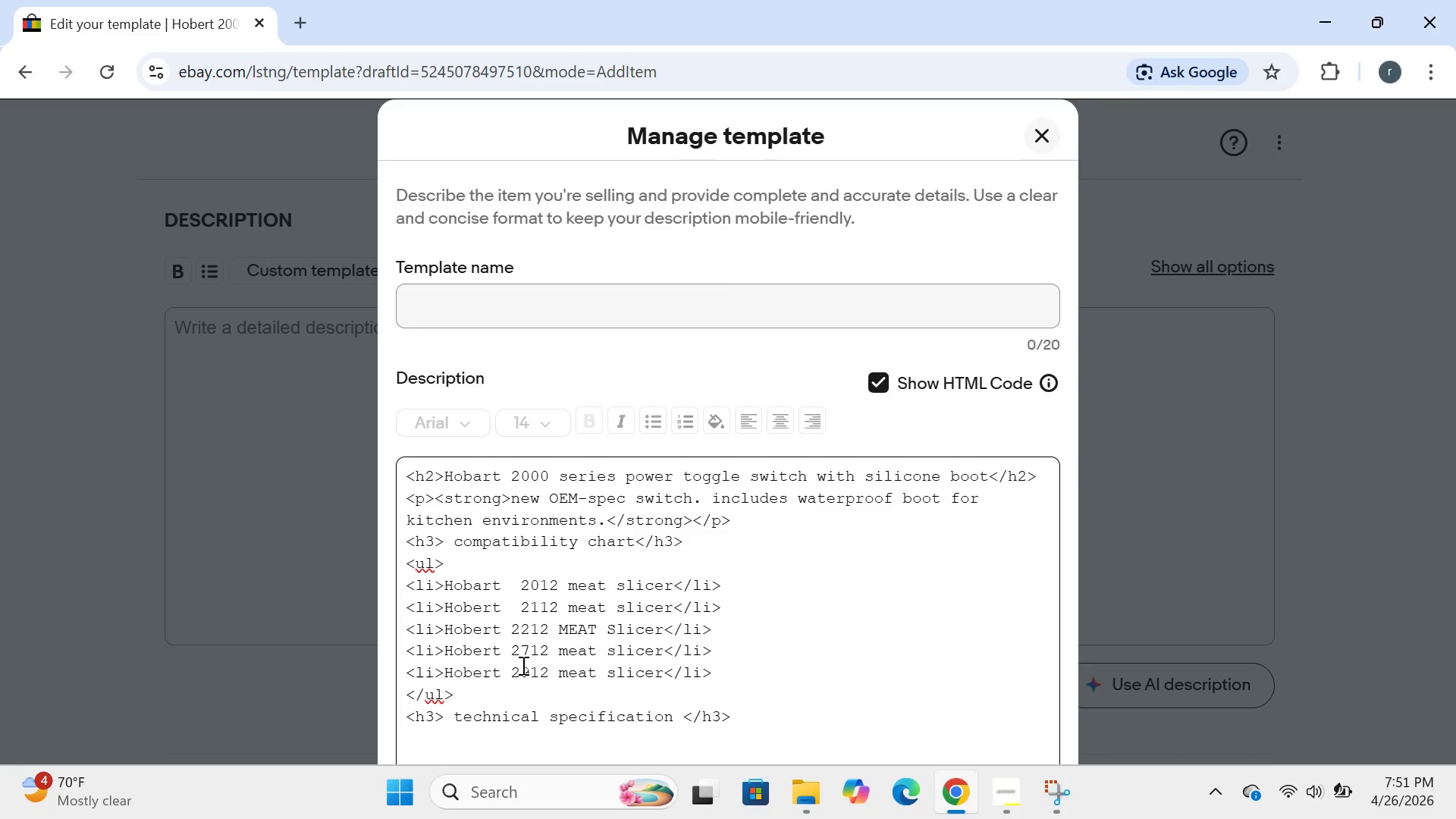 
type(<ul>)
 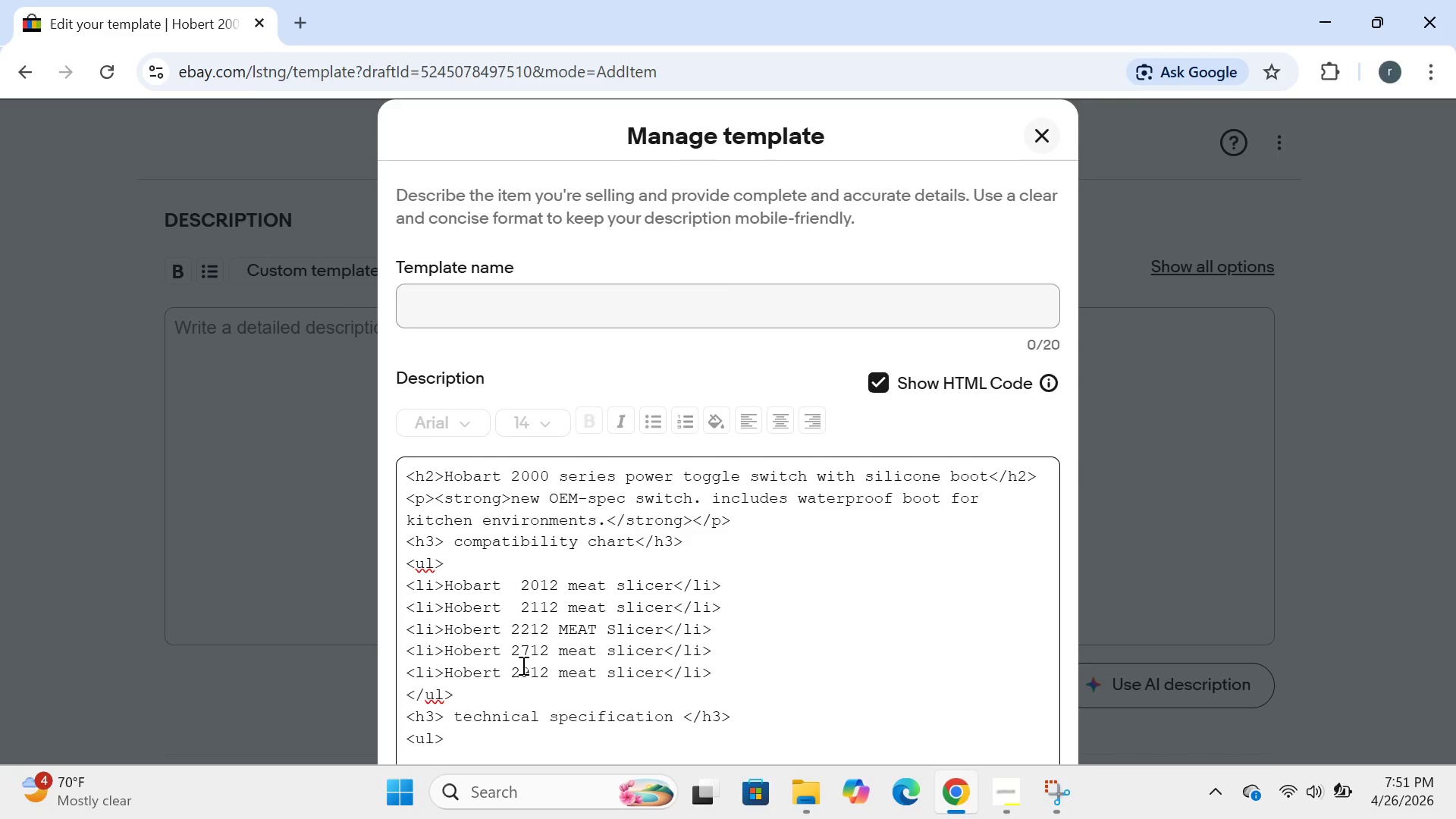 
key(Enter)
 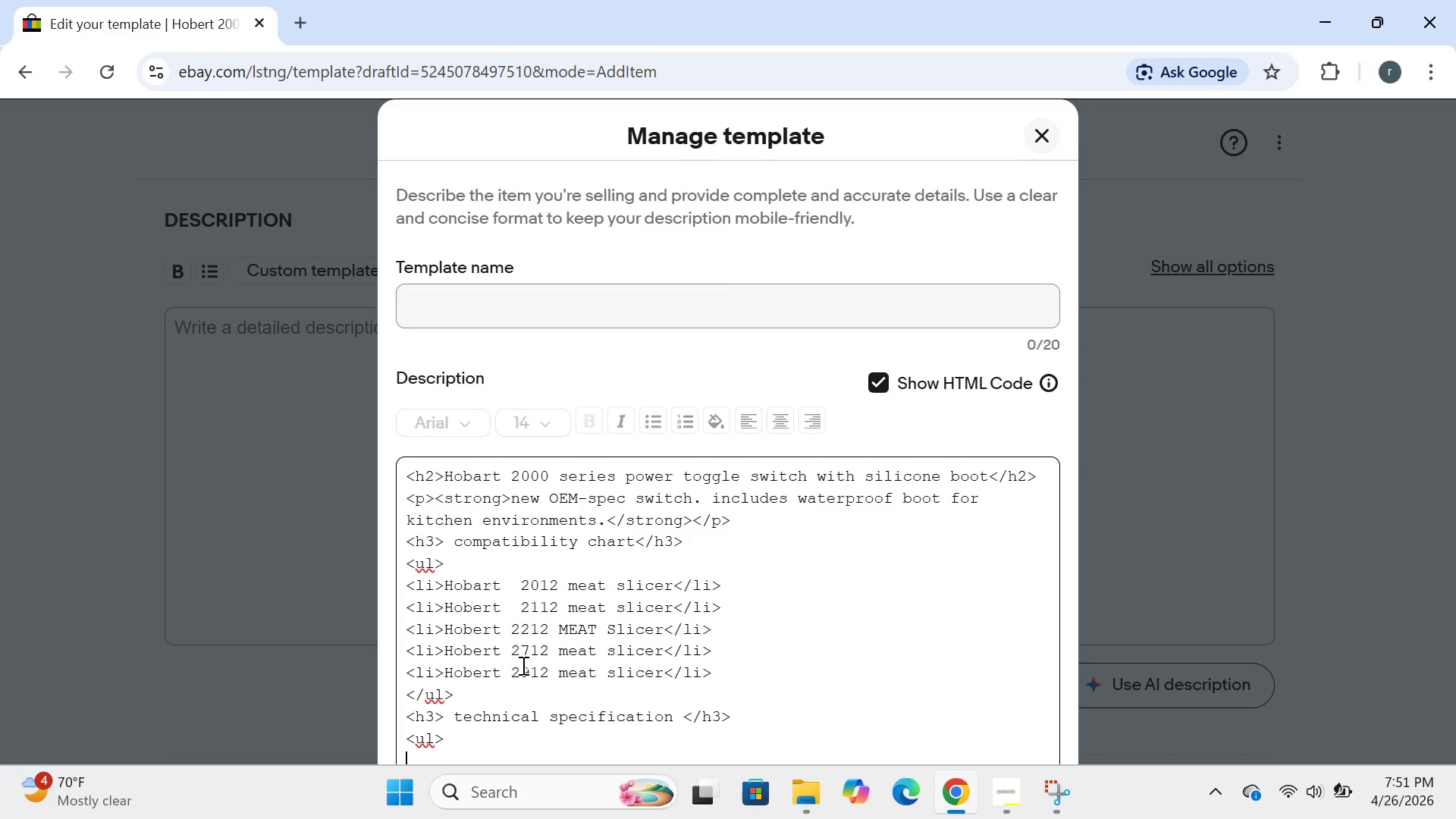 
type(<li>SPST,20A @ 120V AC)
 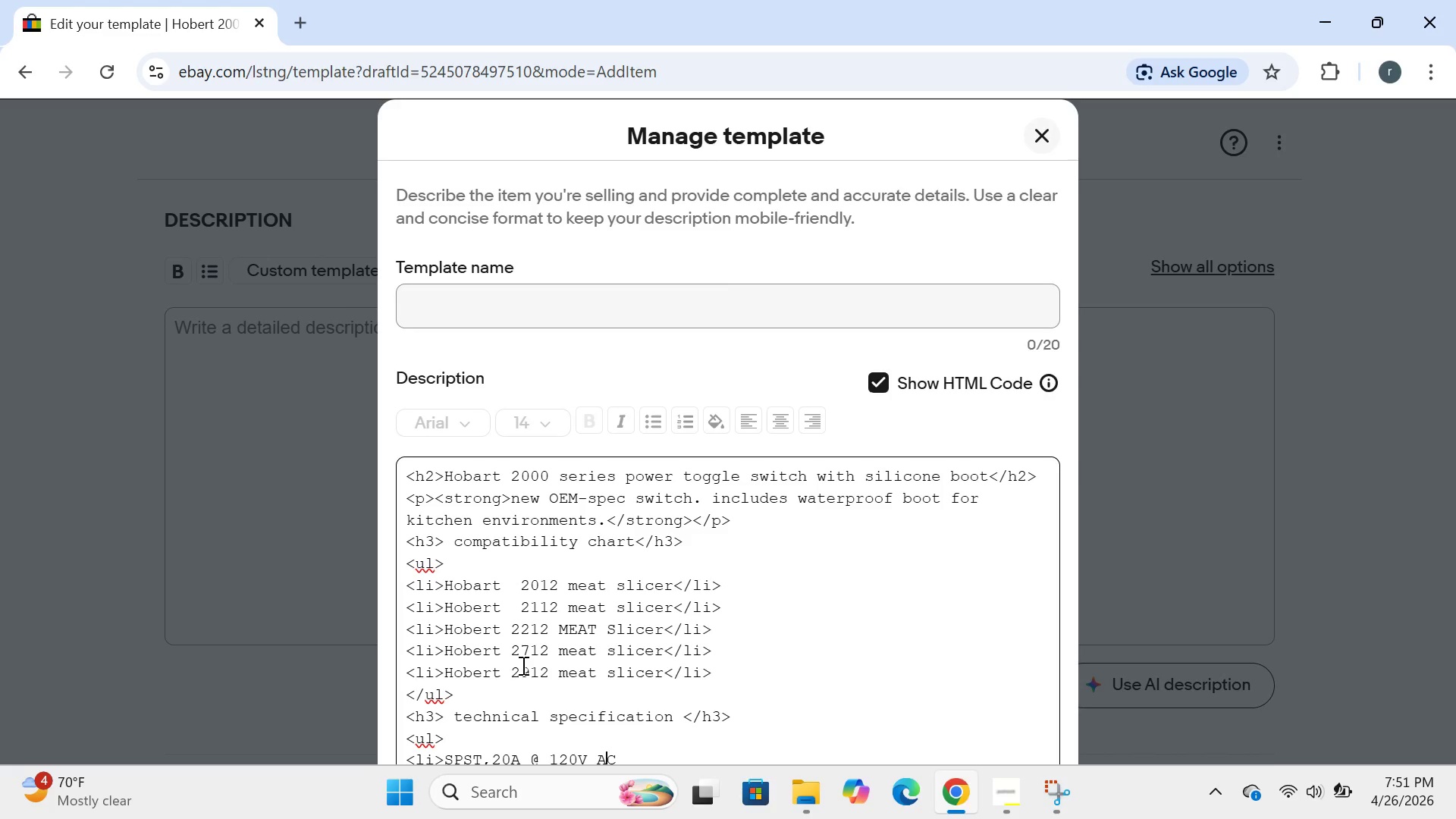 
hold_key(key=ArrowLeft, duration=0.47)
 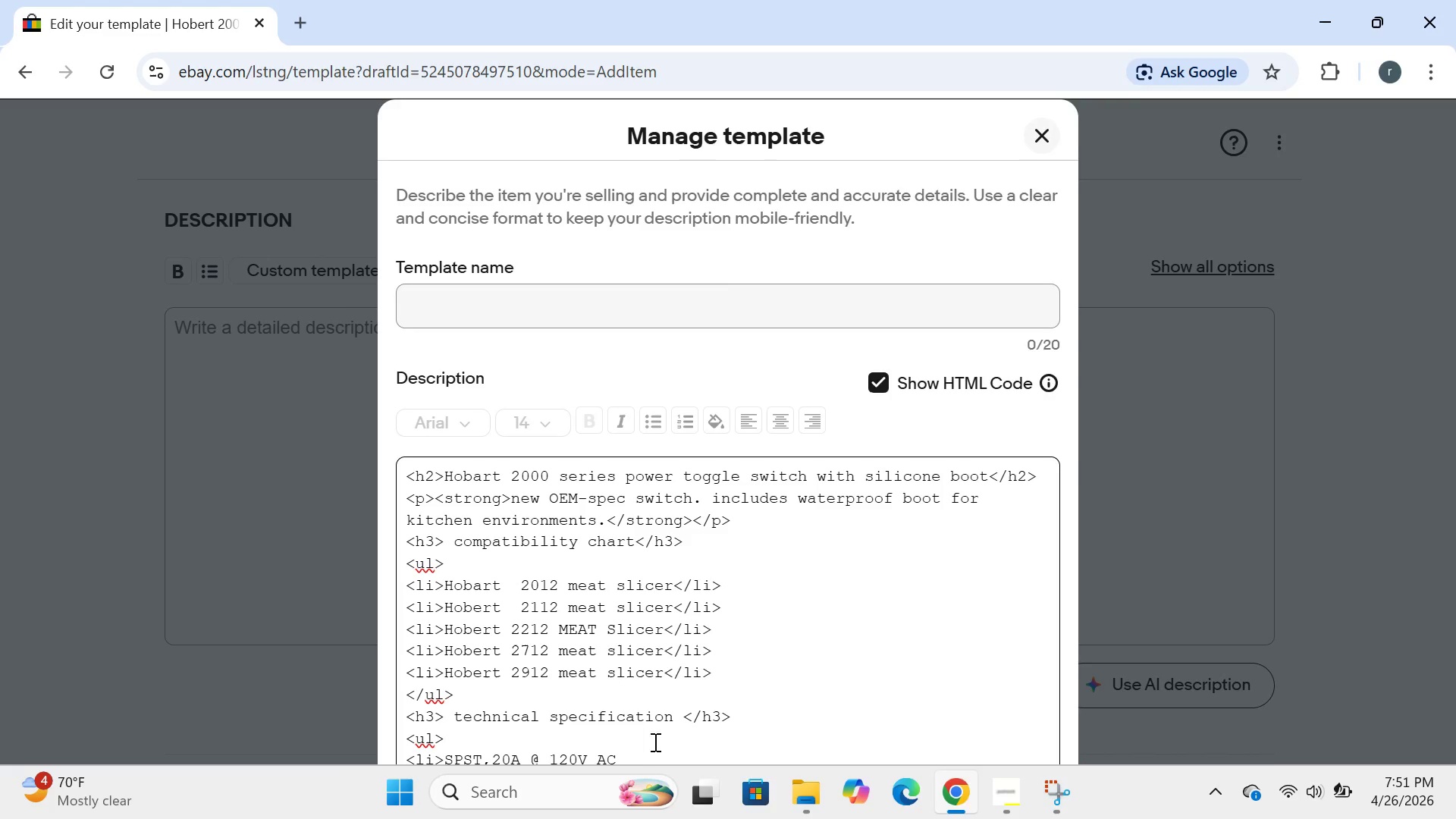 
left_click([637, 755])
 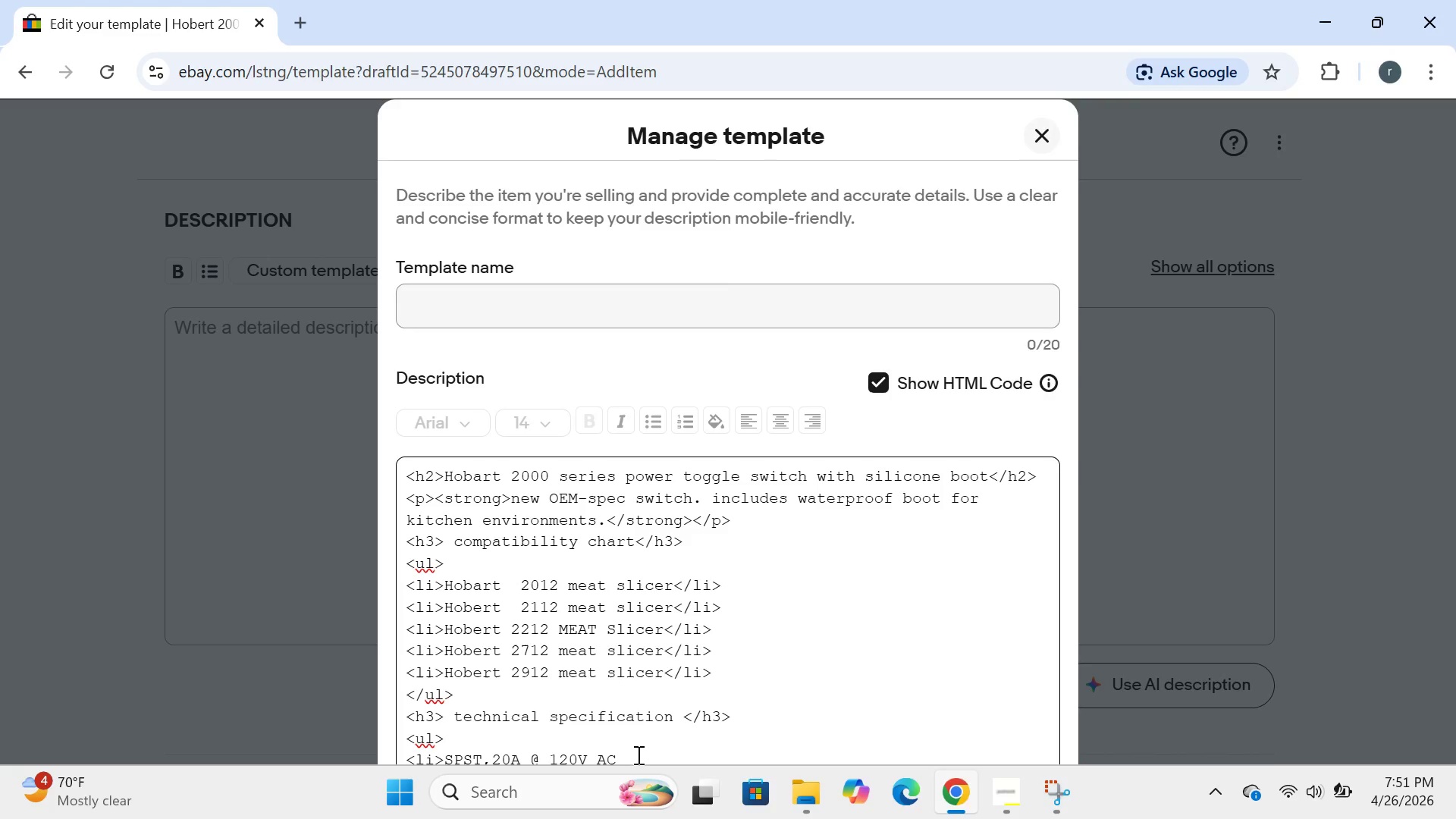 
type(<.li>)
 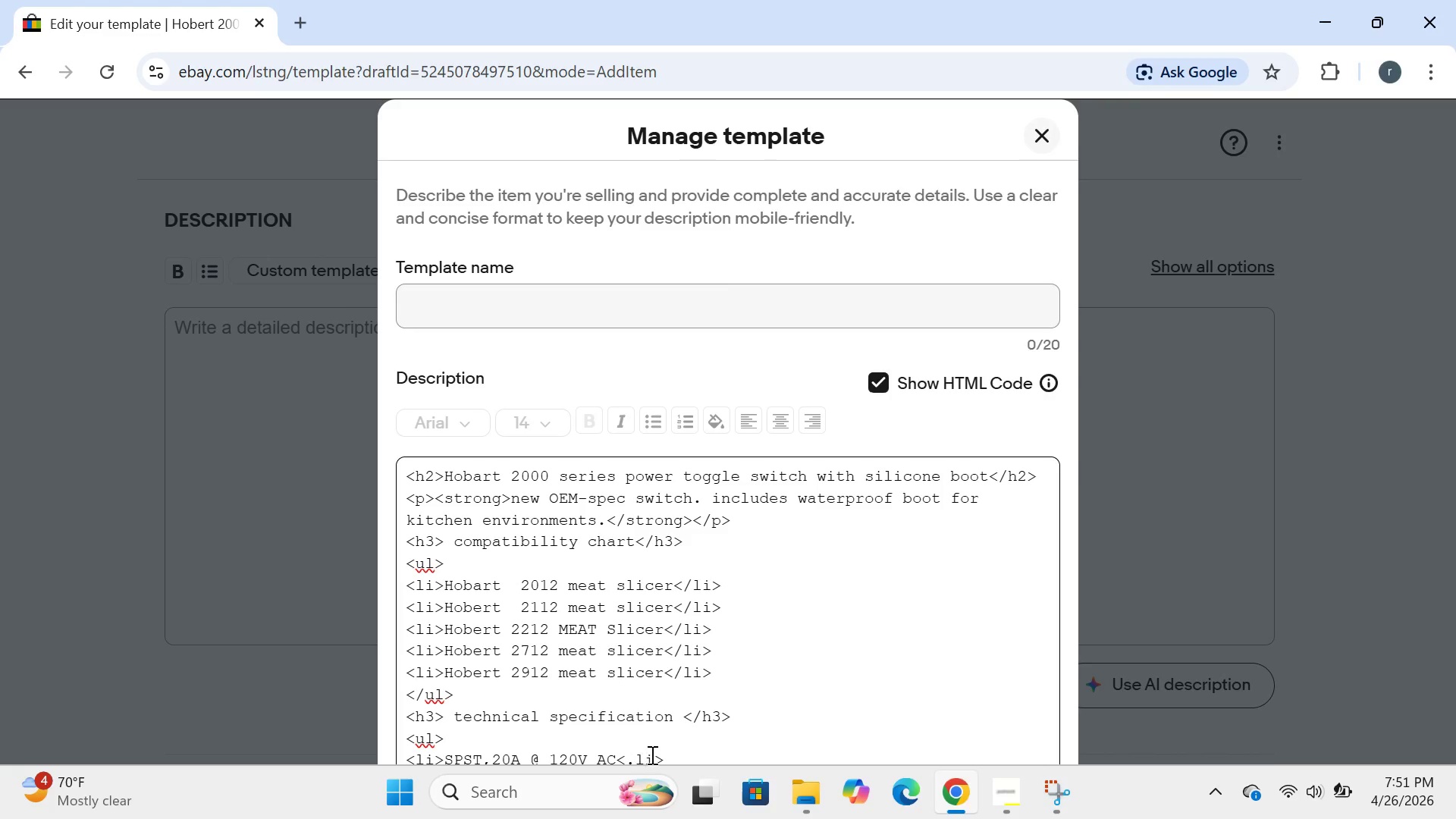 
left_click([634, 756])
 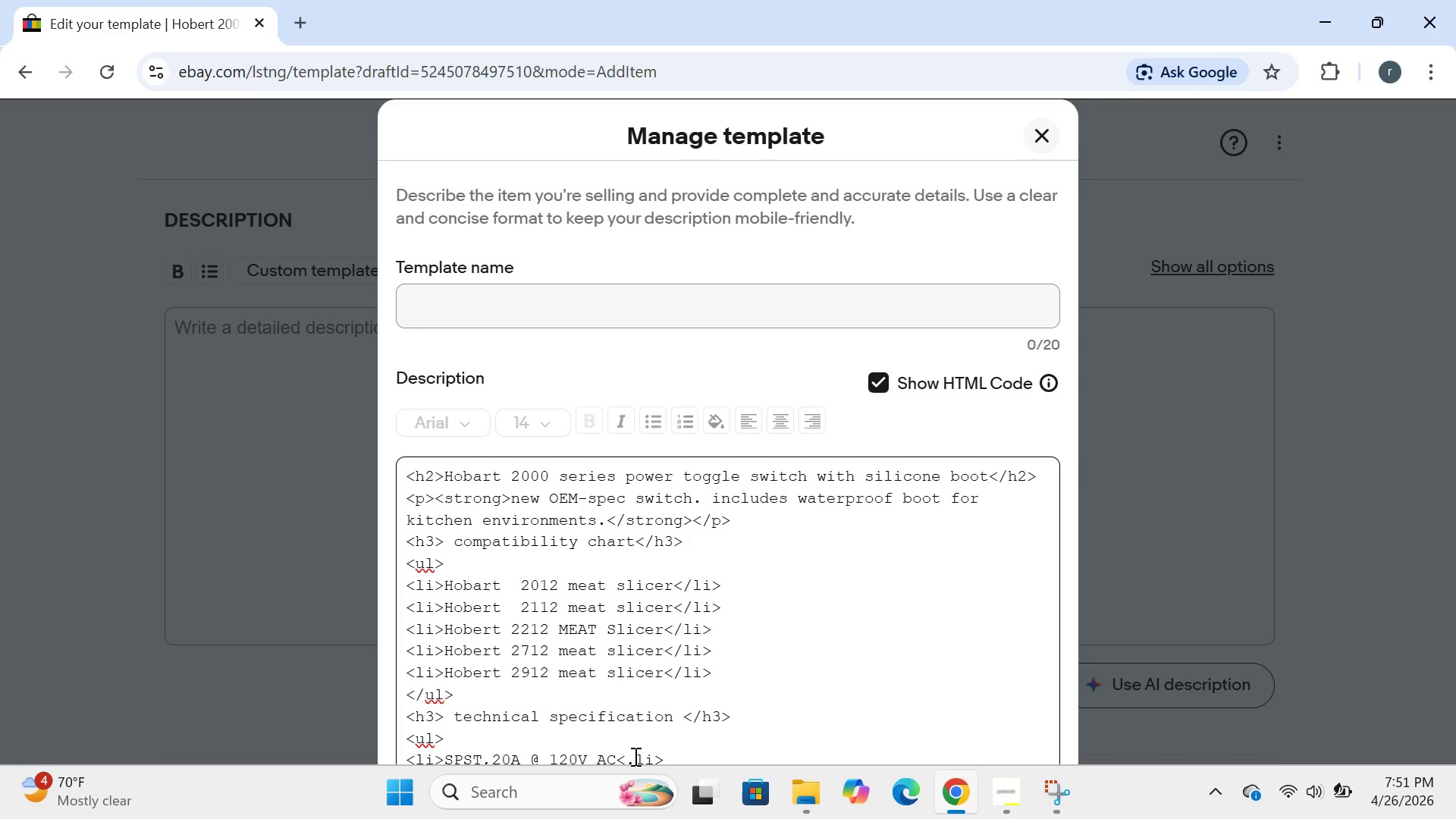 
key(Backspace)
 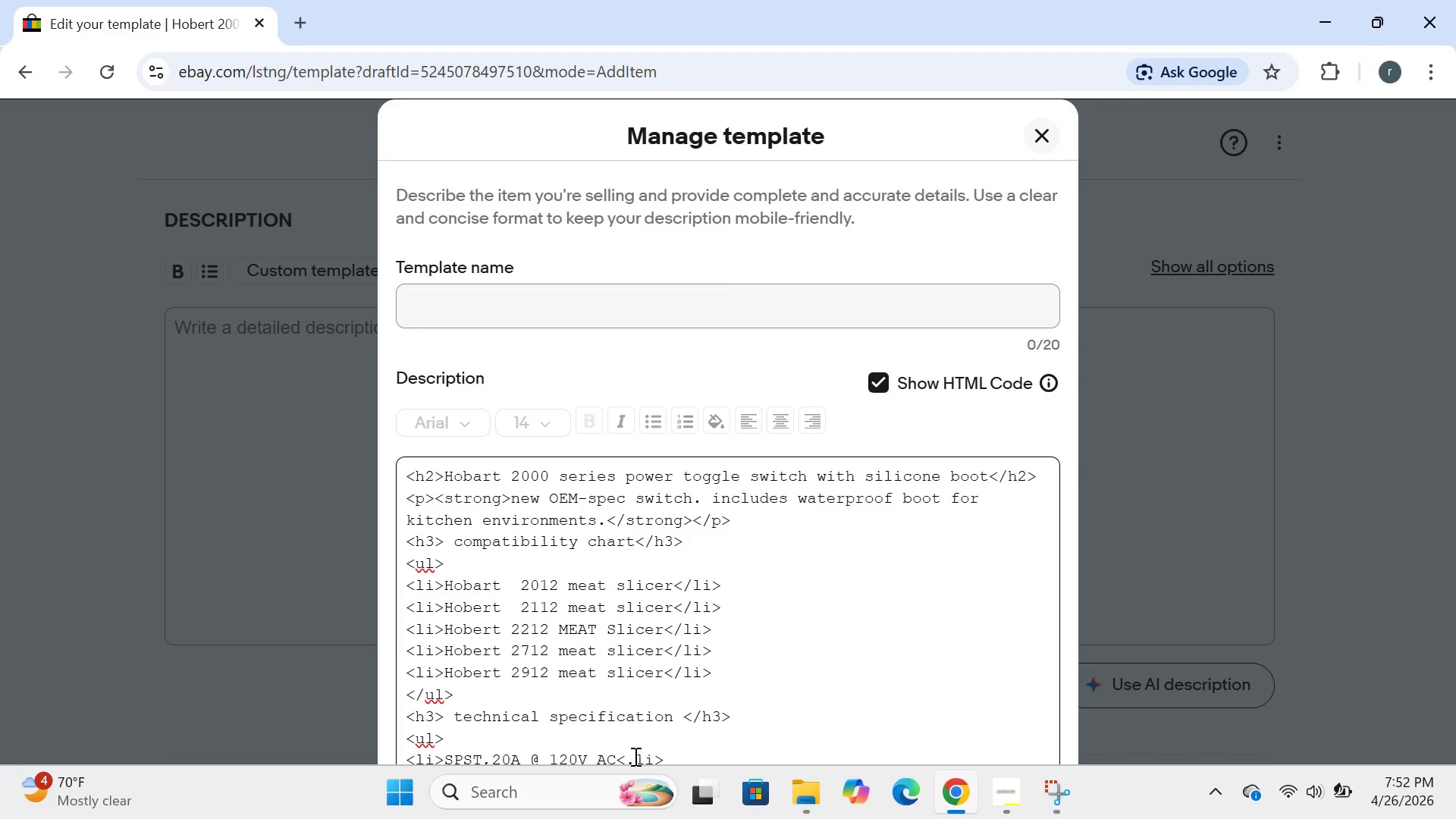 
key(Period)
 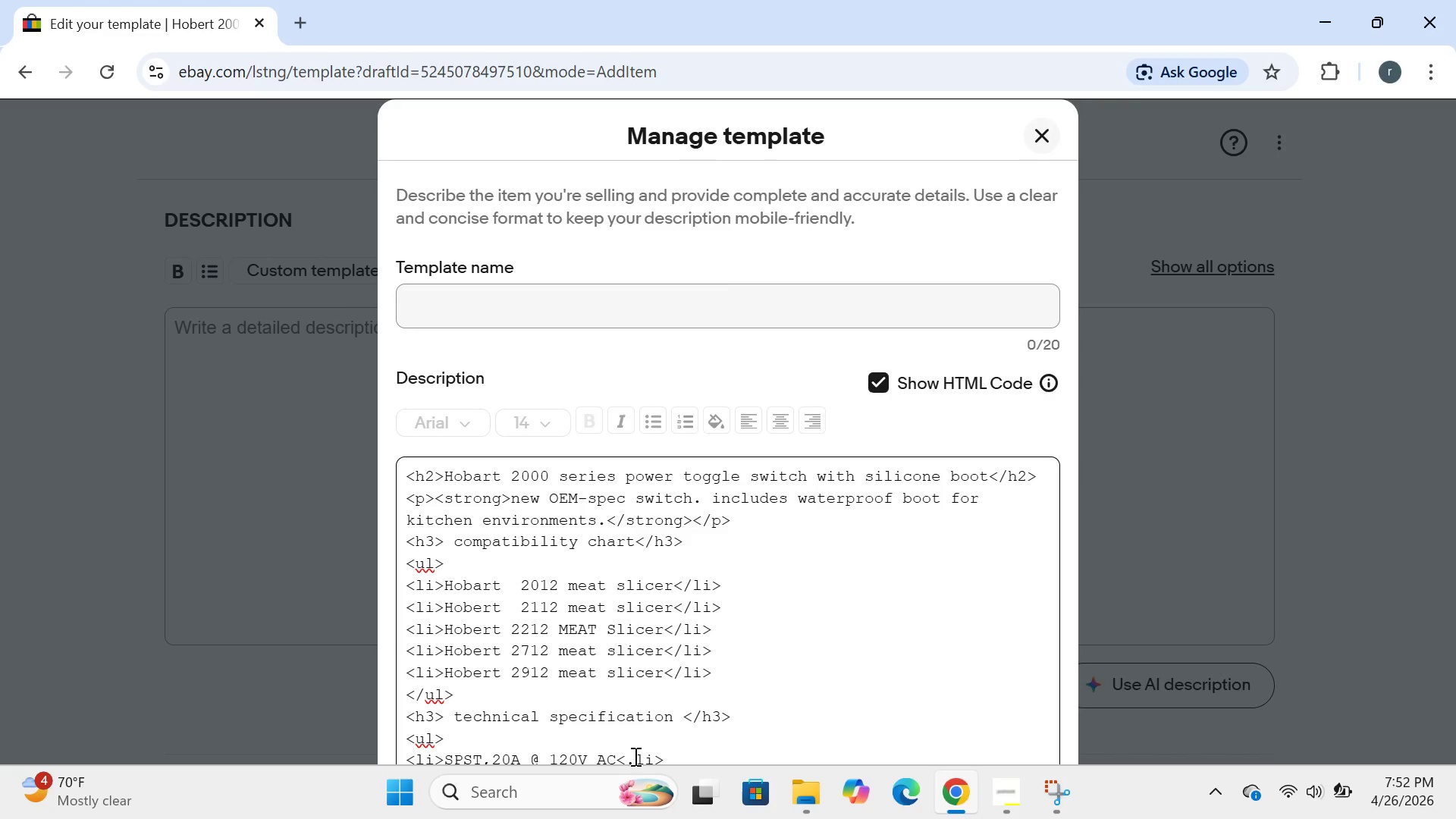 
key(Backspace)
 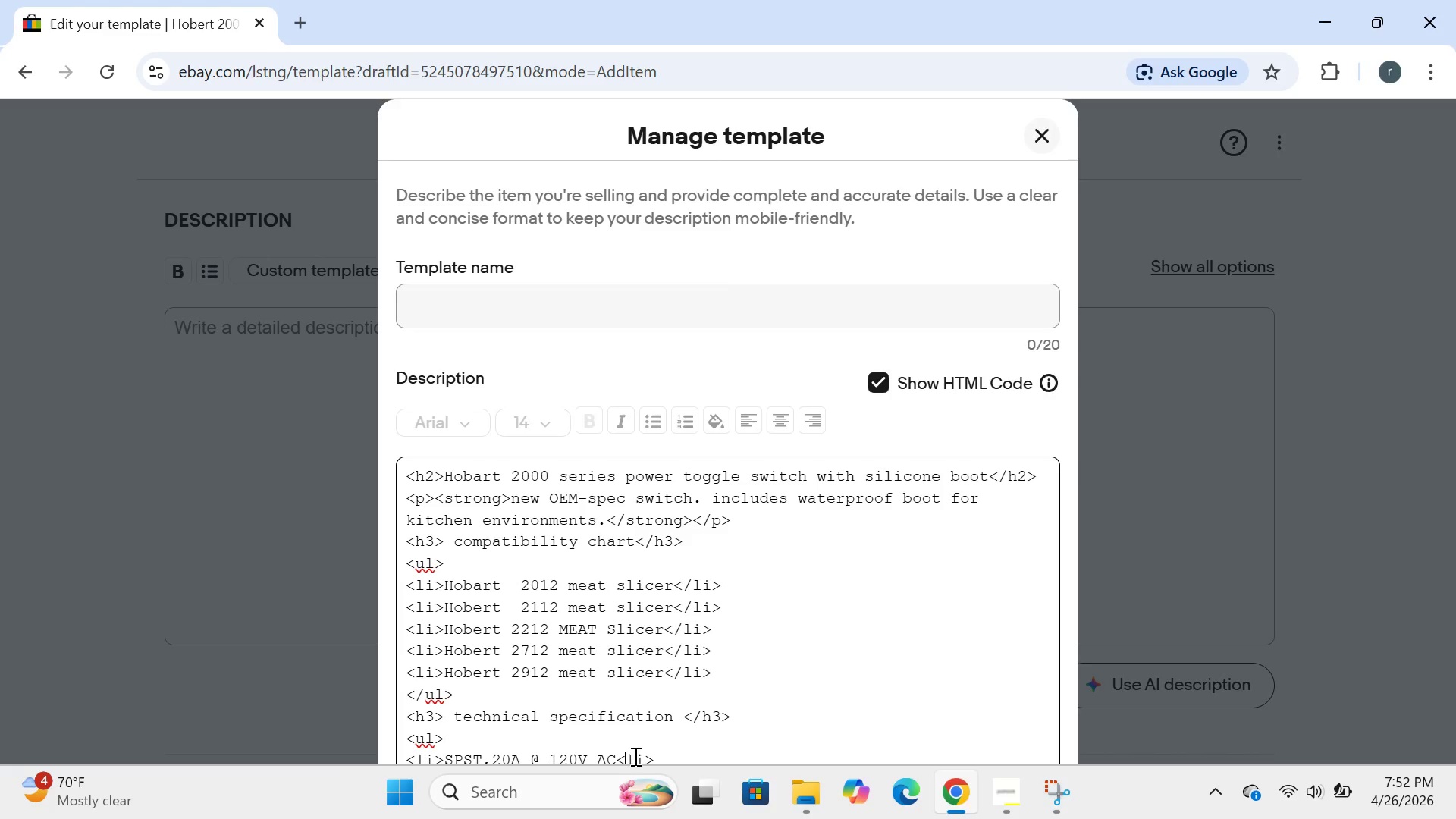 
key(Slash)
 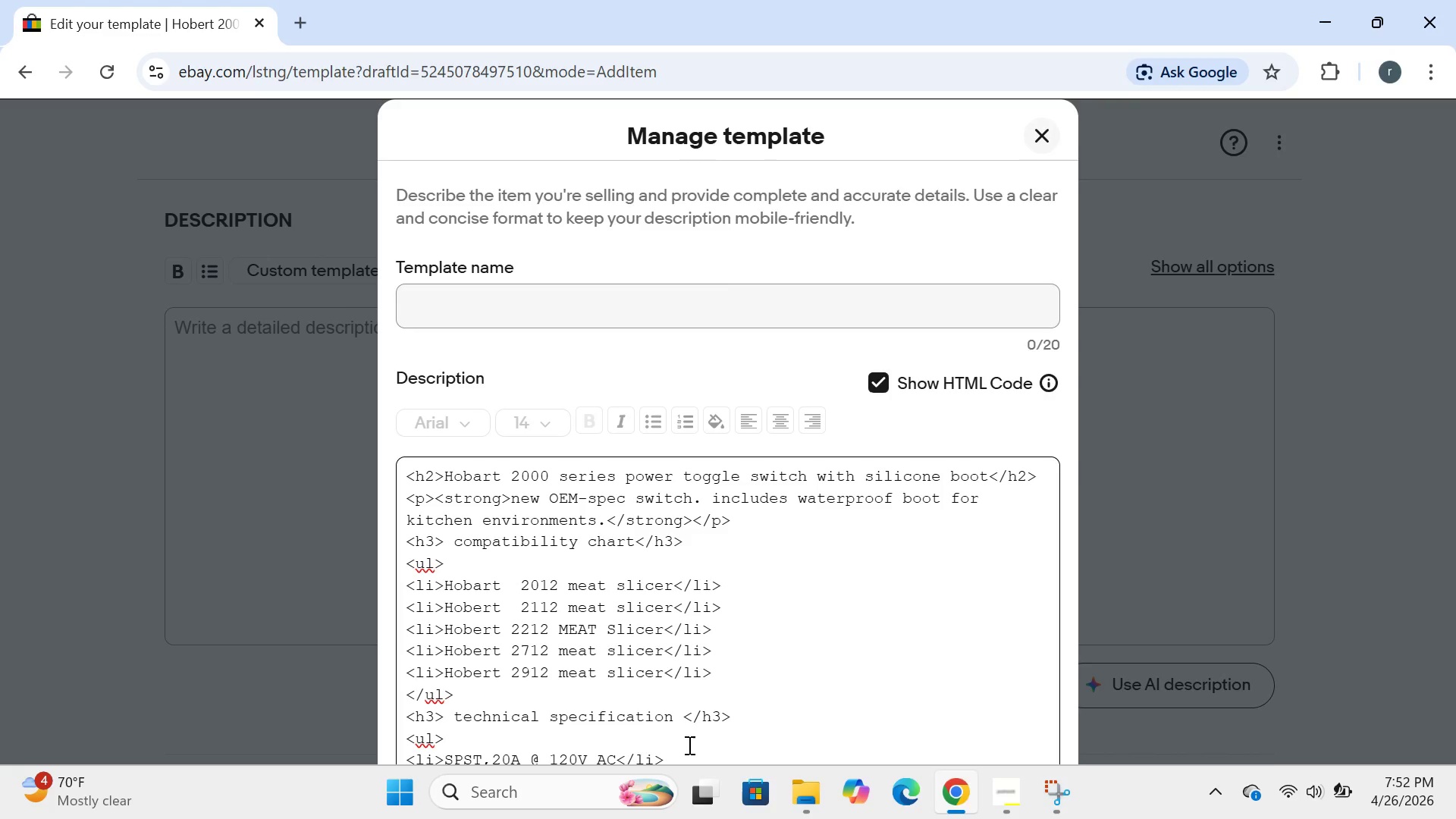 
left_click([687, 746])
 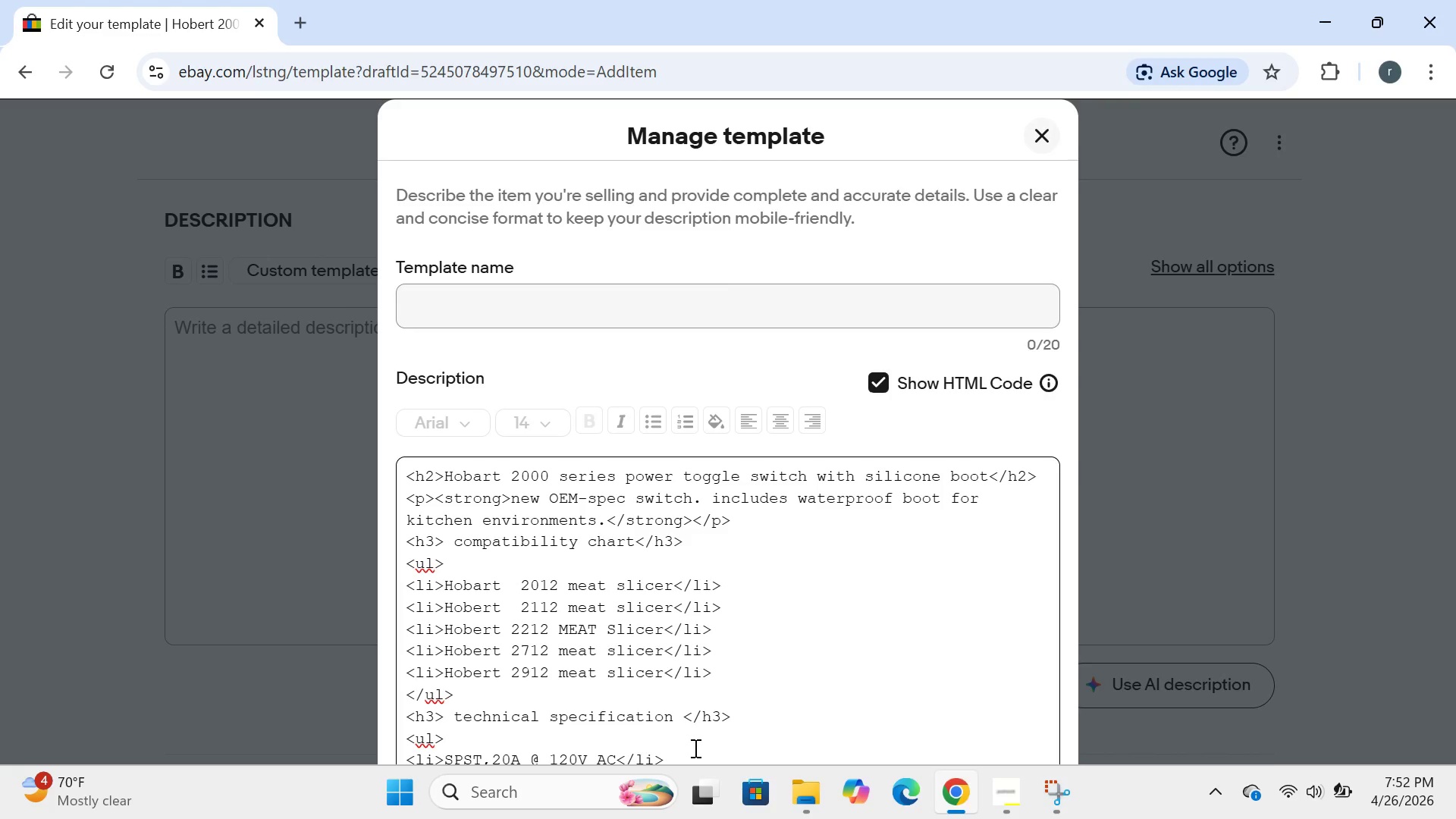 
left_click([701, 755])
 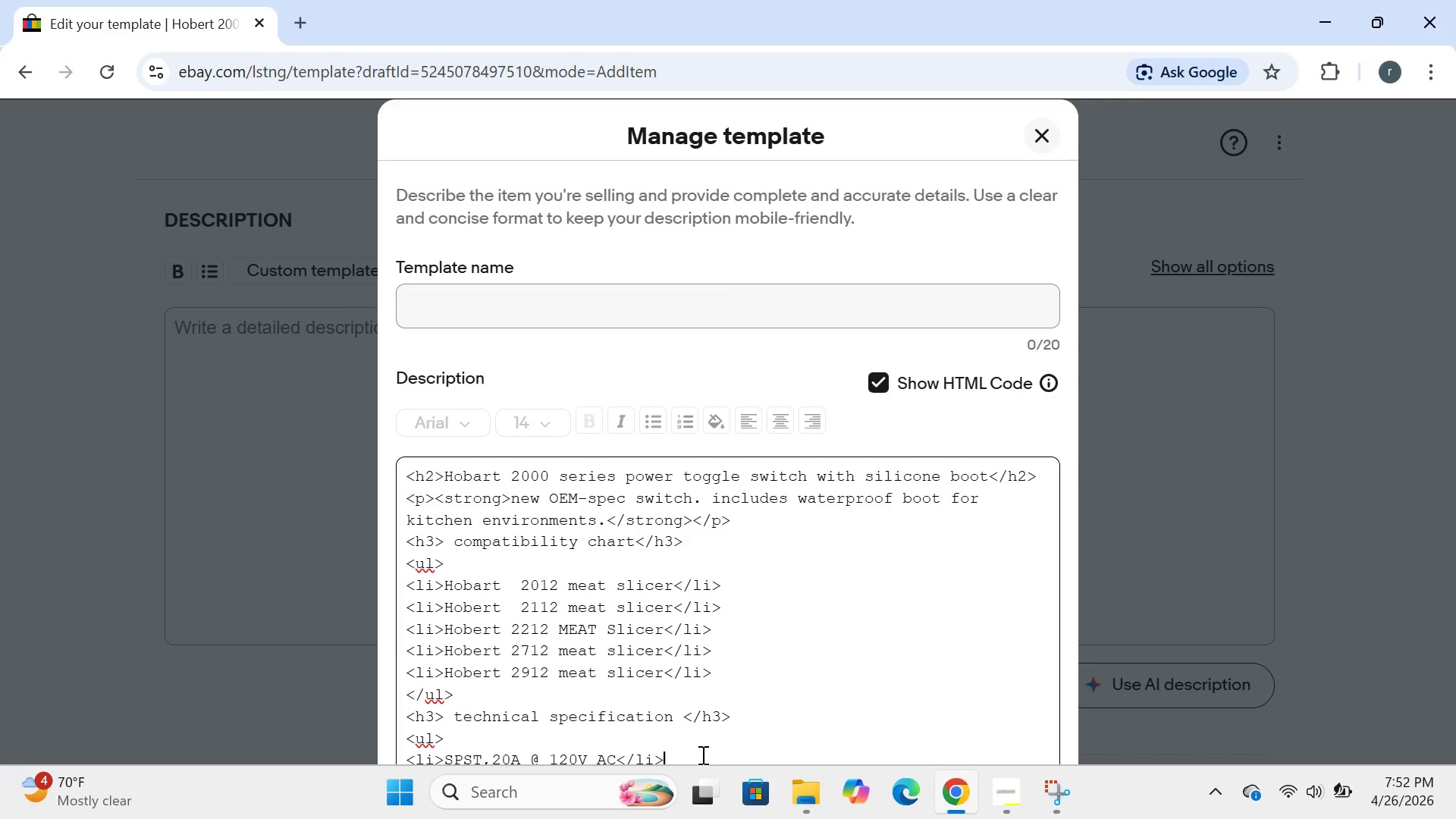 
key(Enter)
 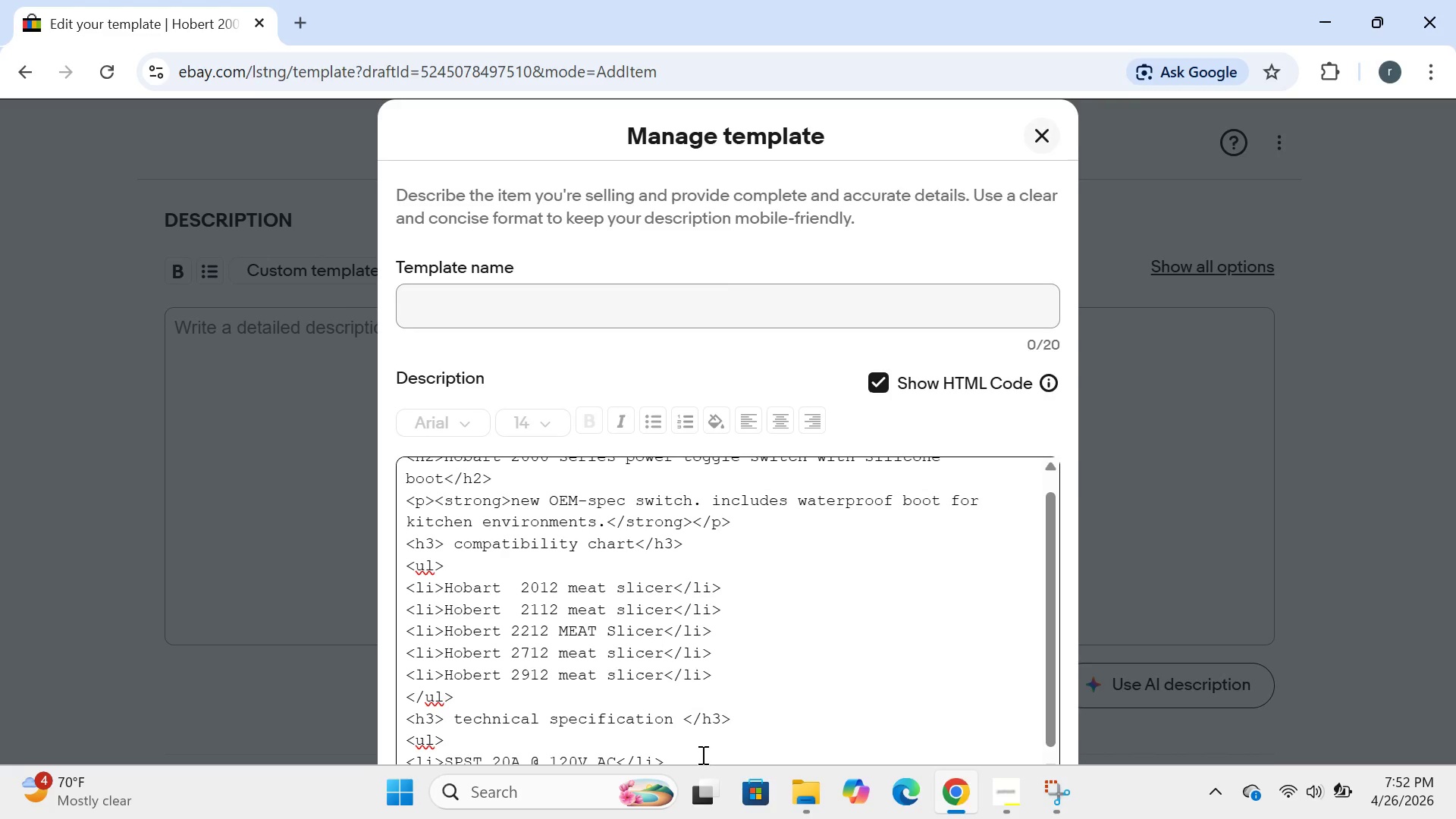 
type(<li>IP65 silicone boot included</li>)
 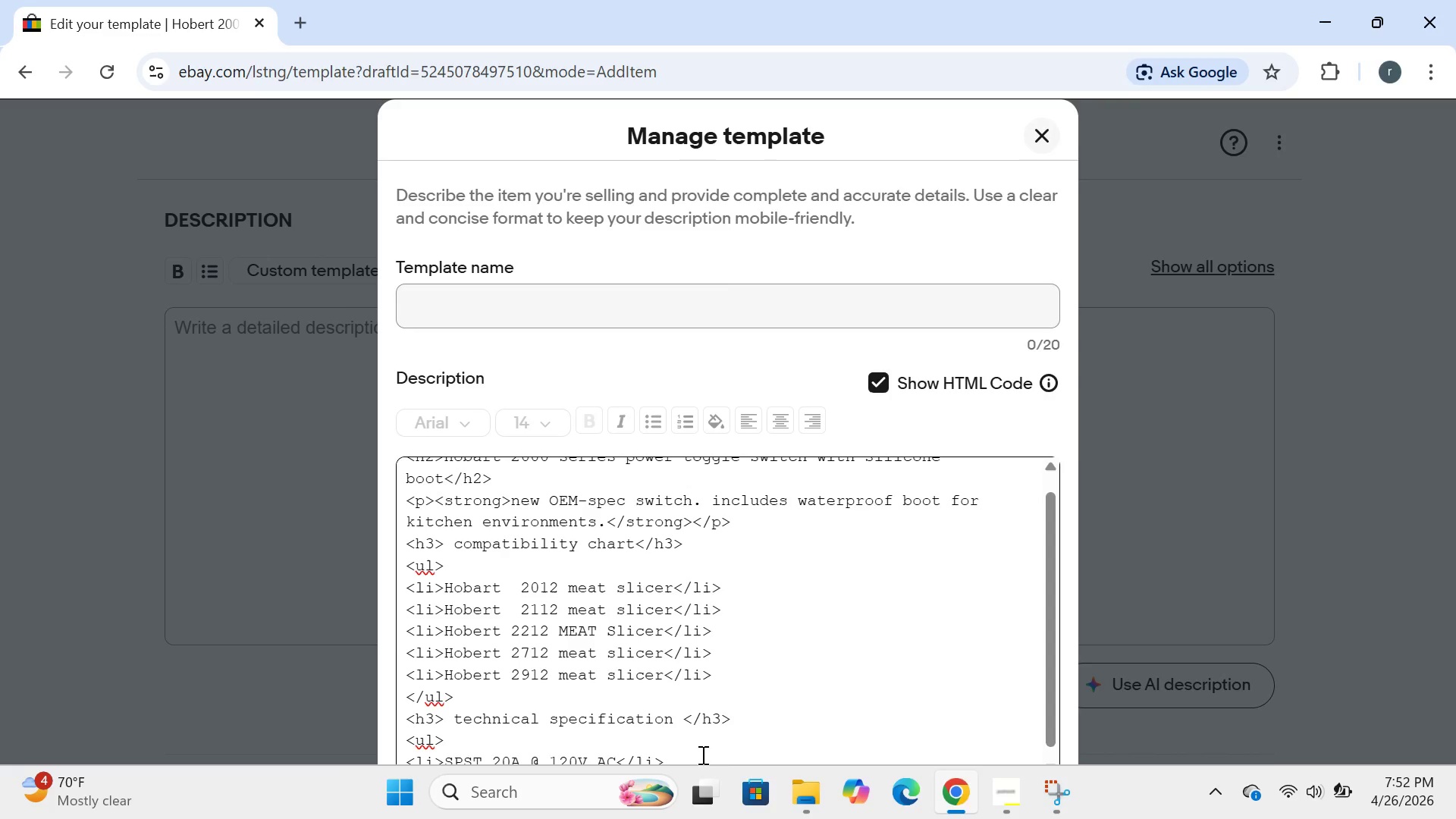 
key(Enter)
 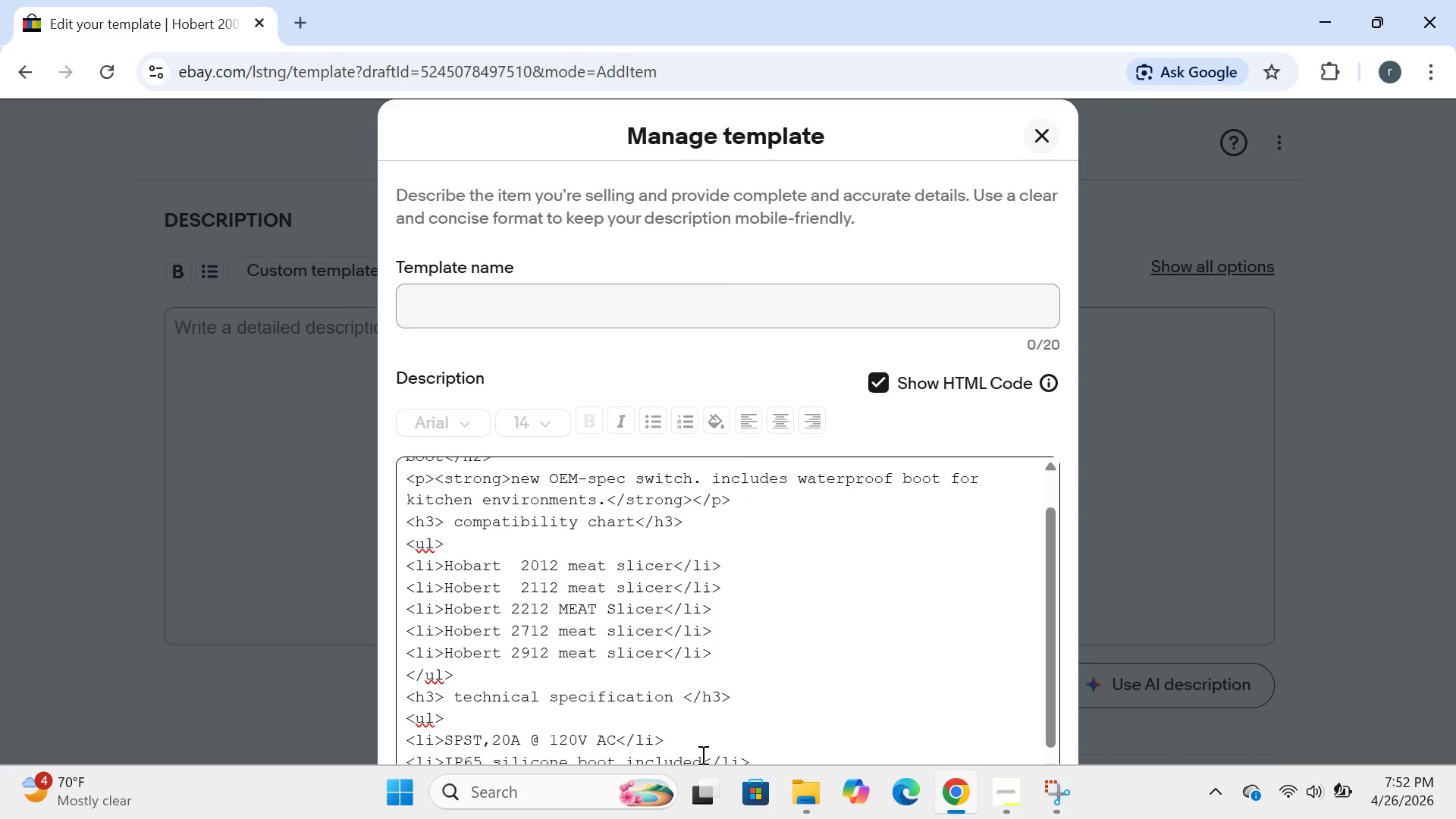 
type(<li>panel mount,0.5 inch threaded bushing</li>)
 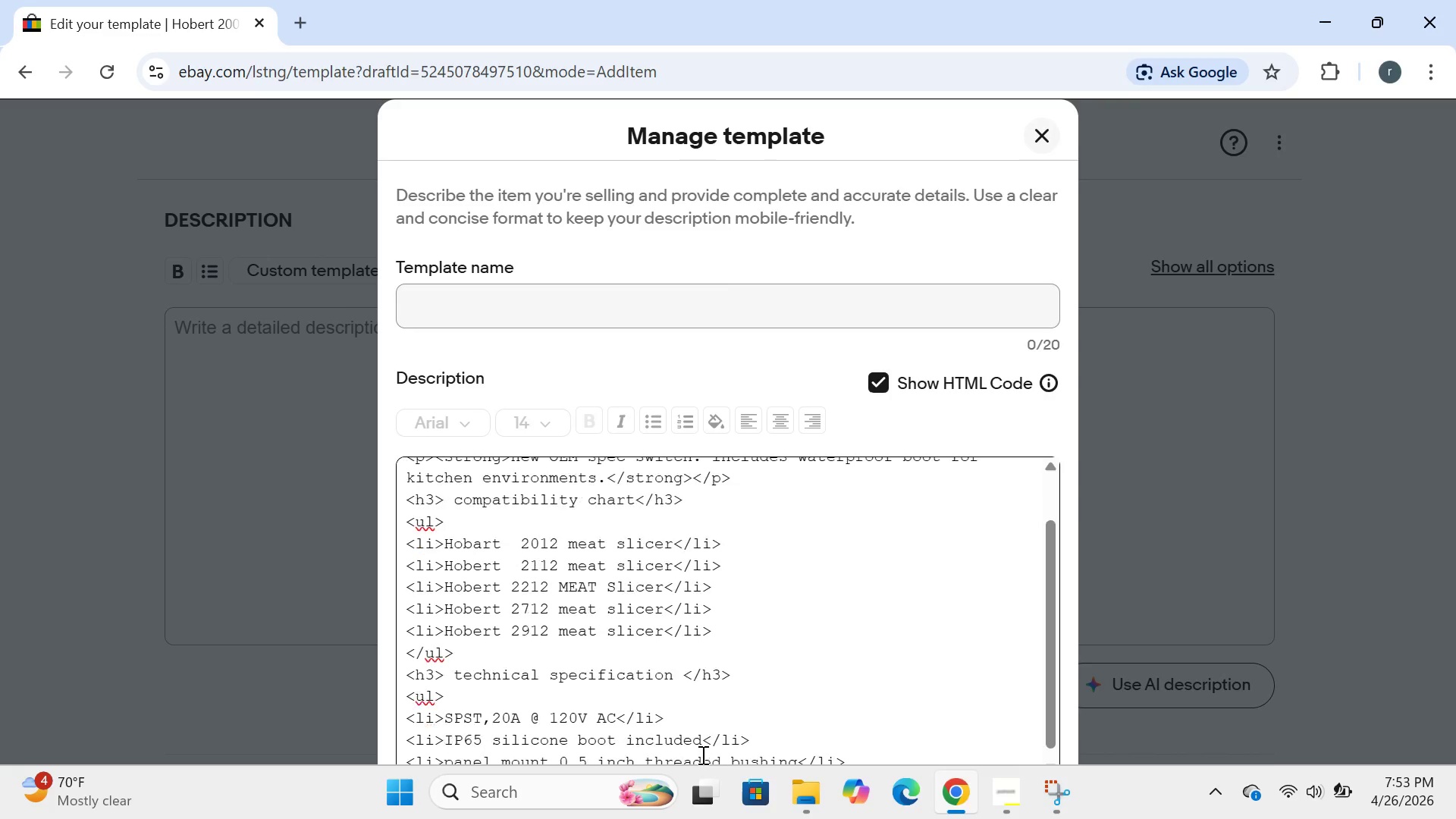 
key(Enter)
 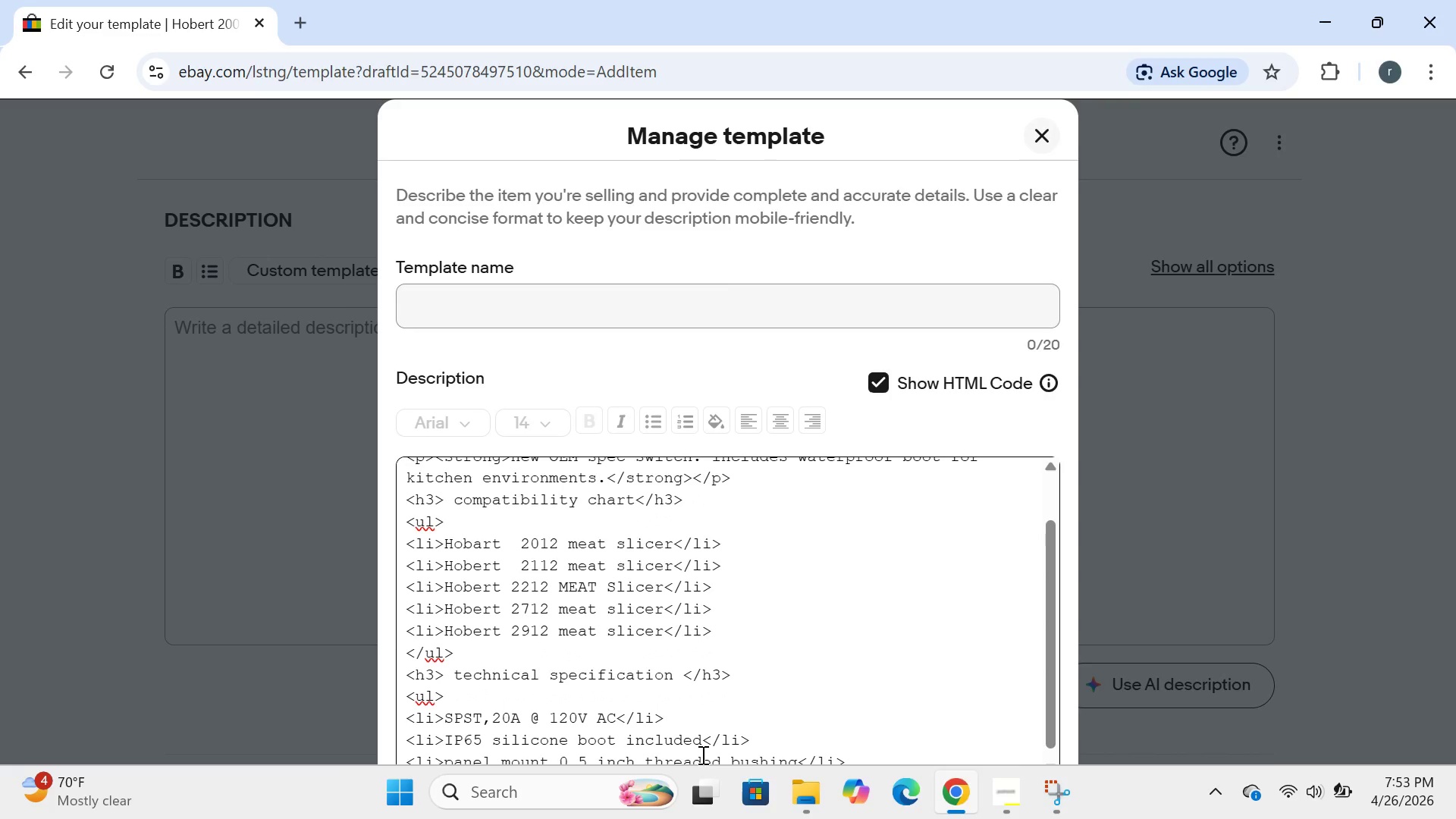 
type(<li>OEM replacement<li>)
 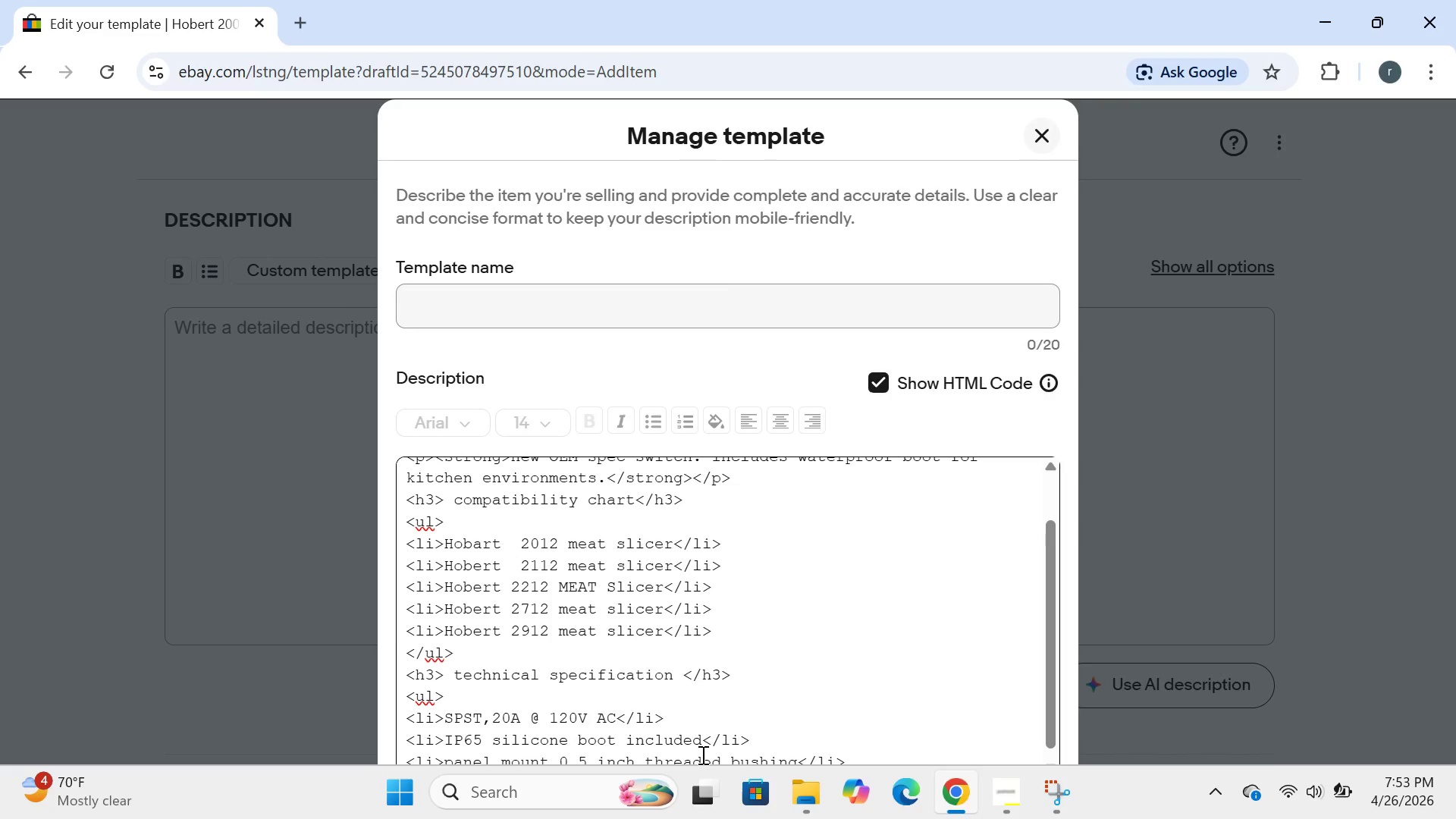 
key(Enter)
 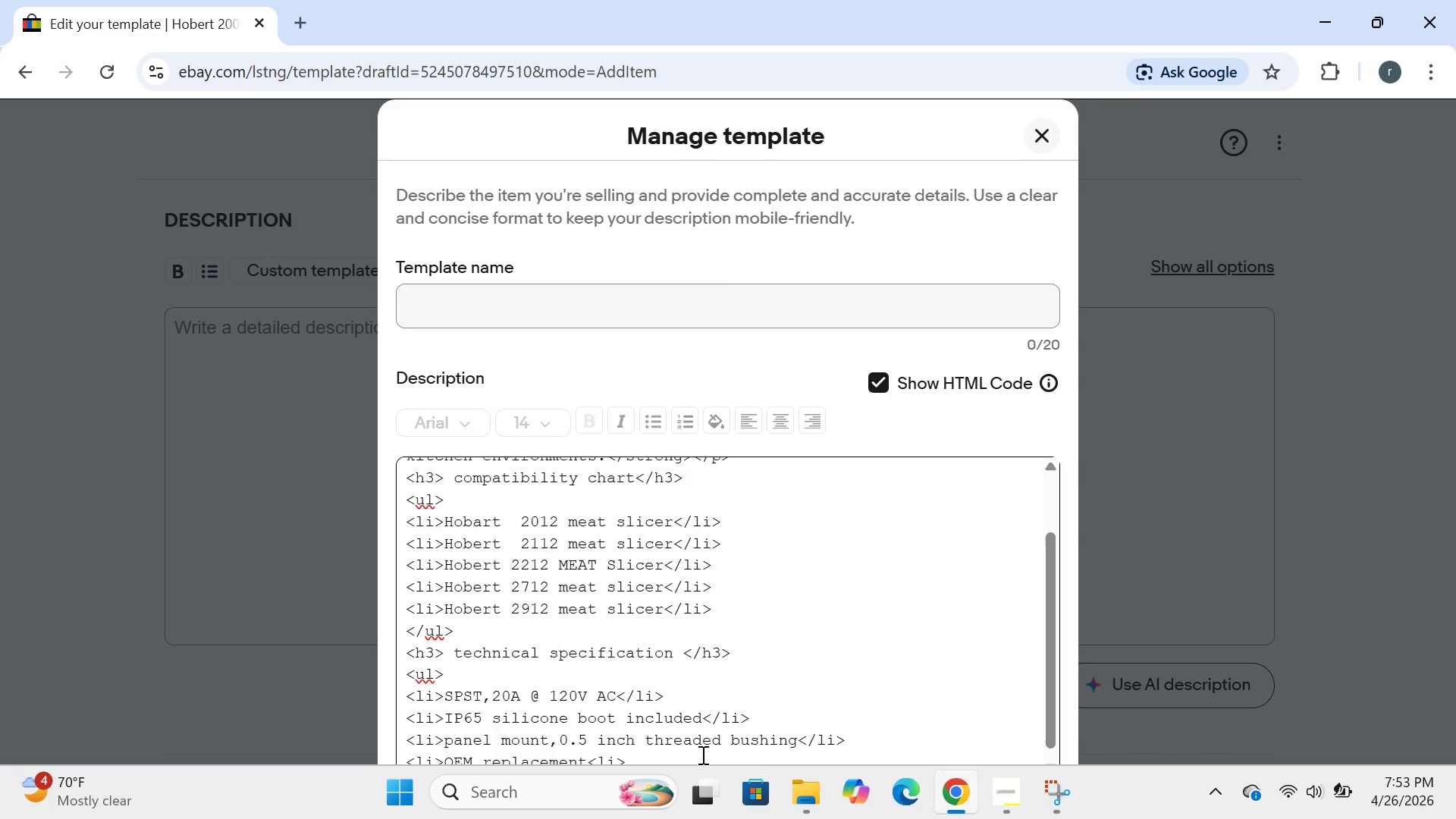 
type(<ul>)
 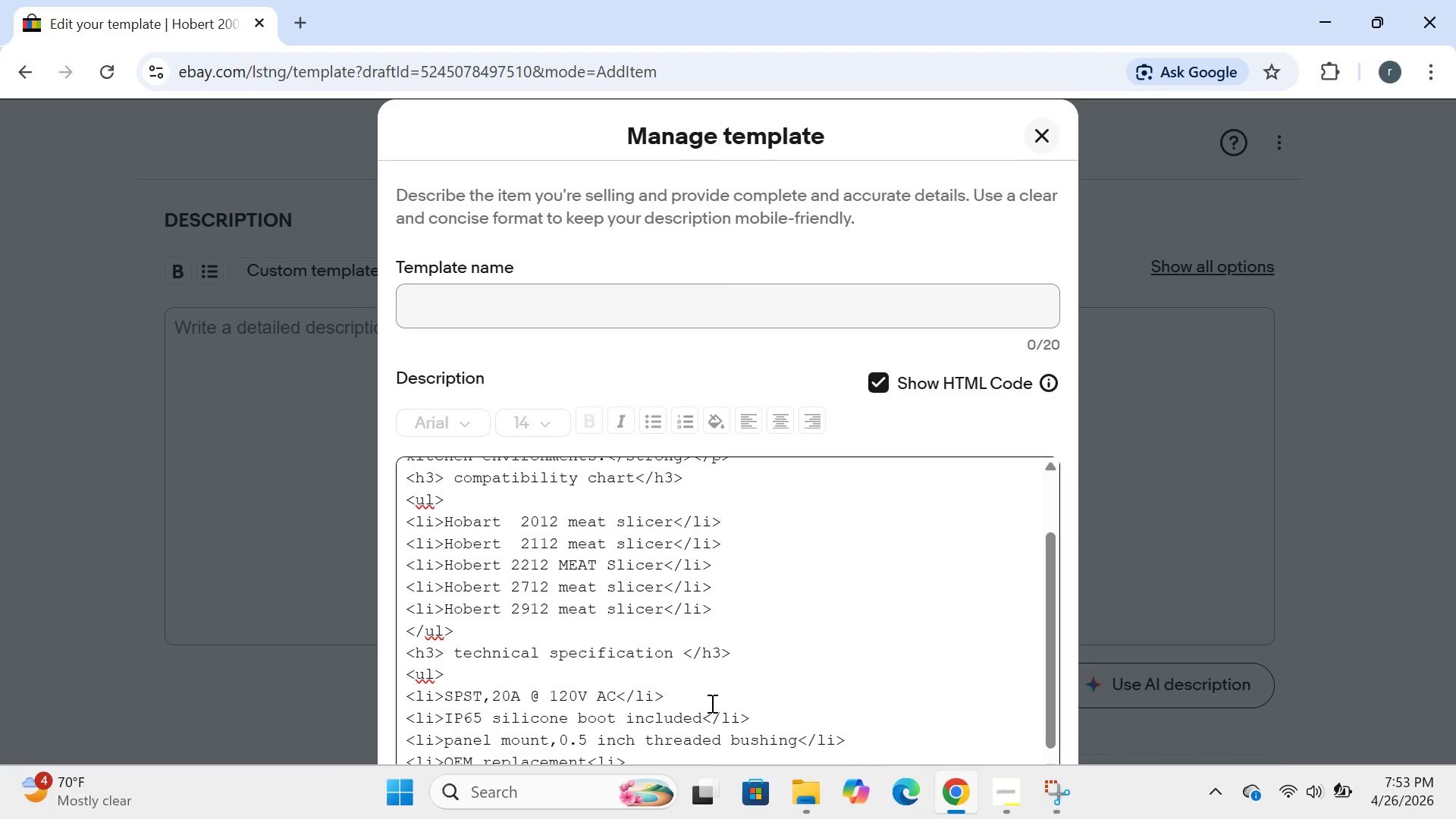 
left_click([883, 394])
 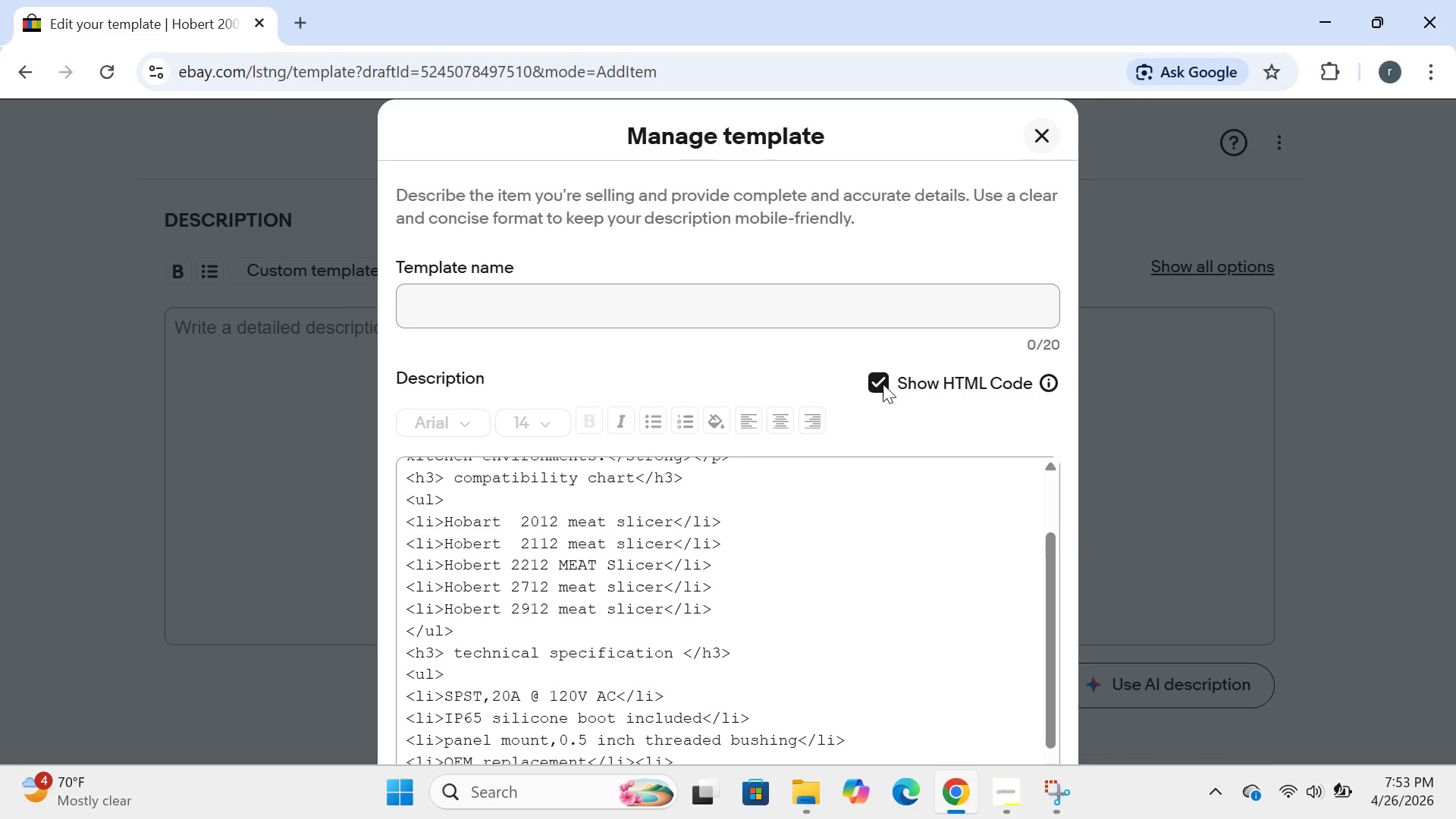 
left_click([883, 381])
 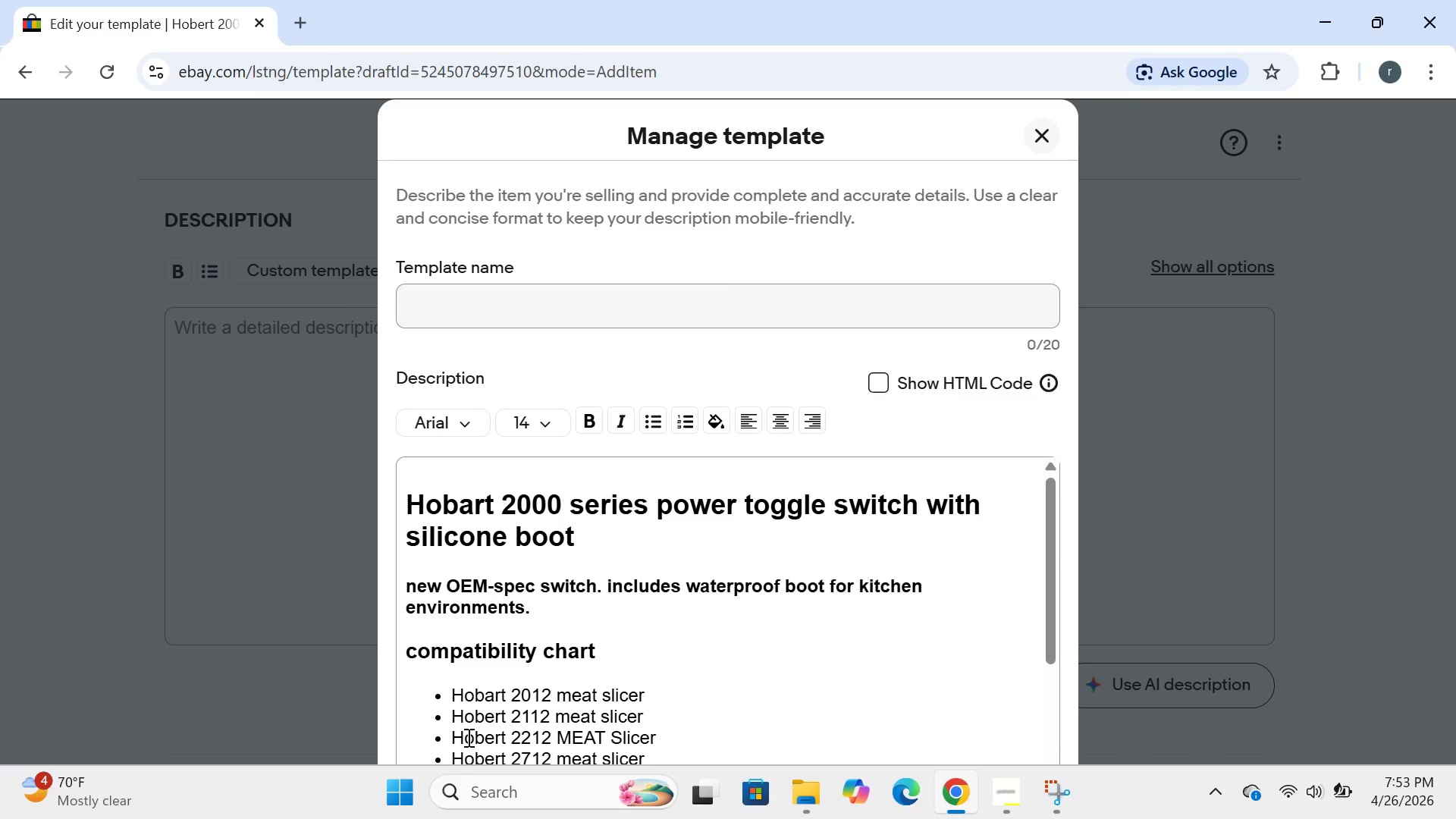 
left_click([404, 796])
 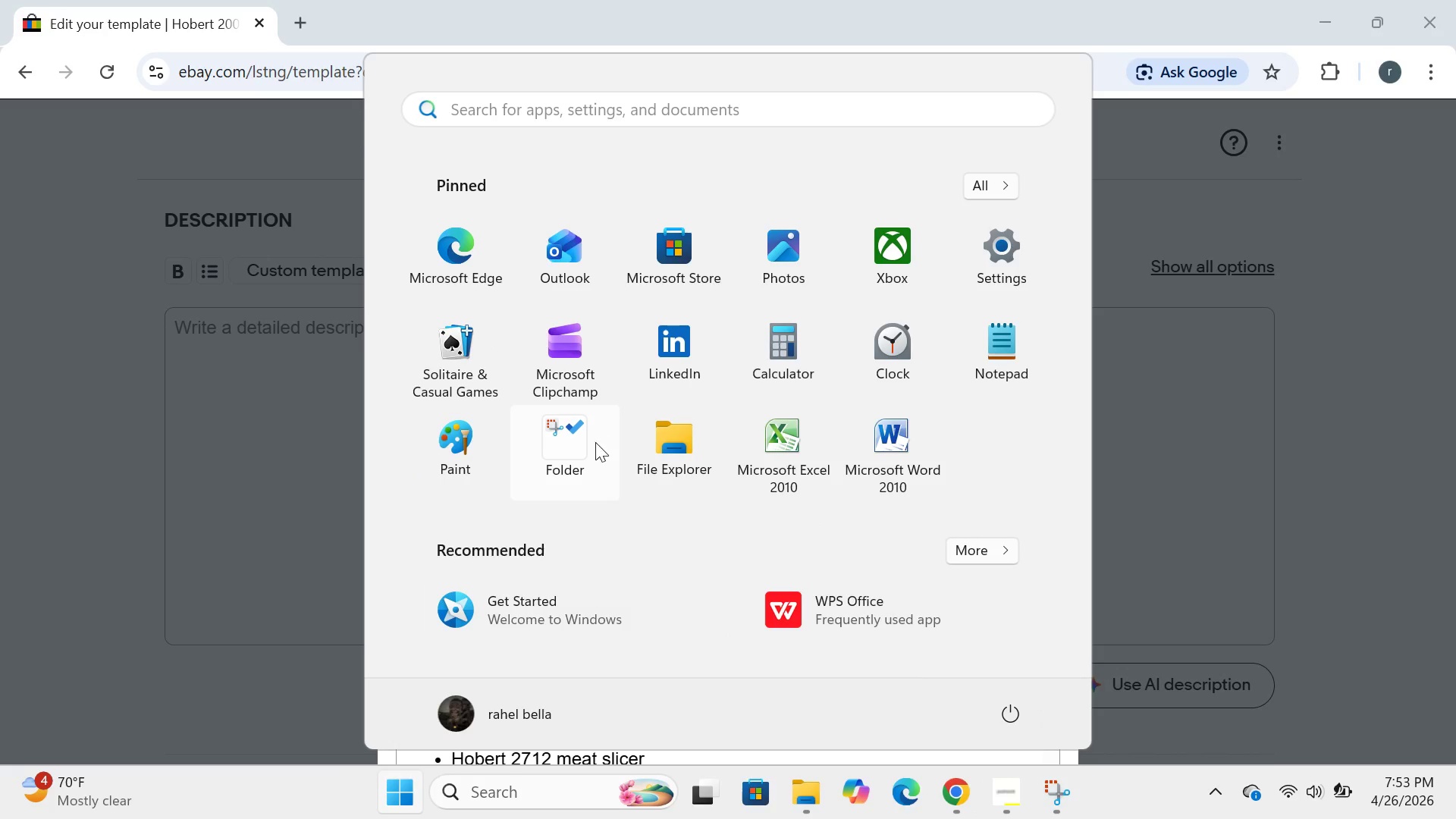 
left_click([595, 444])
 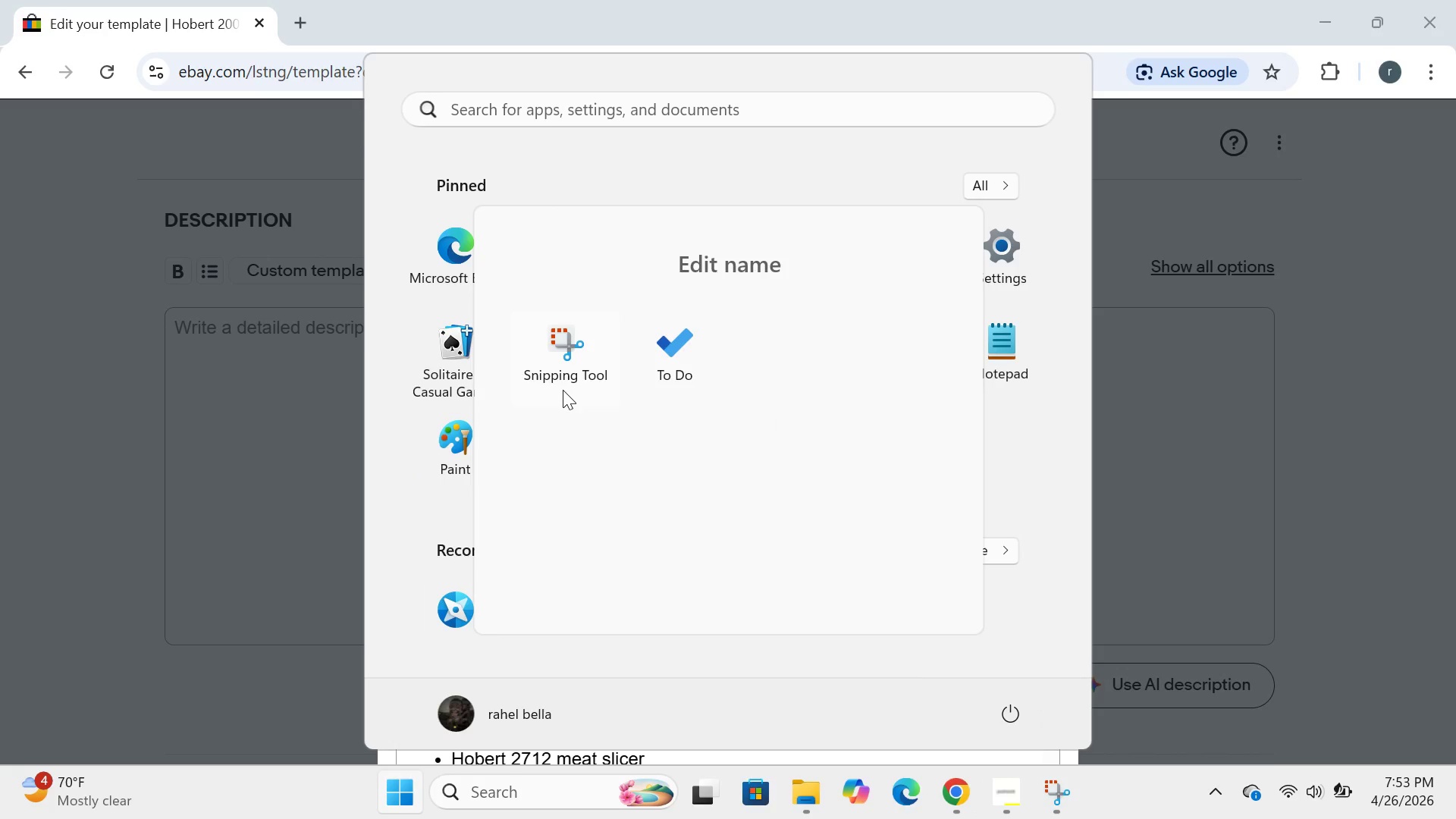 
left_click([550, 366])
 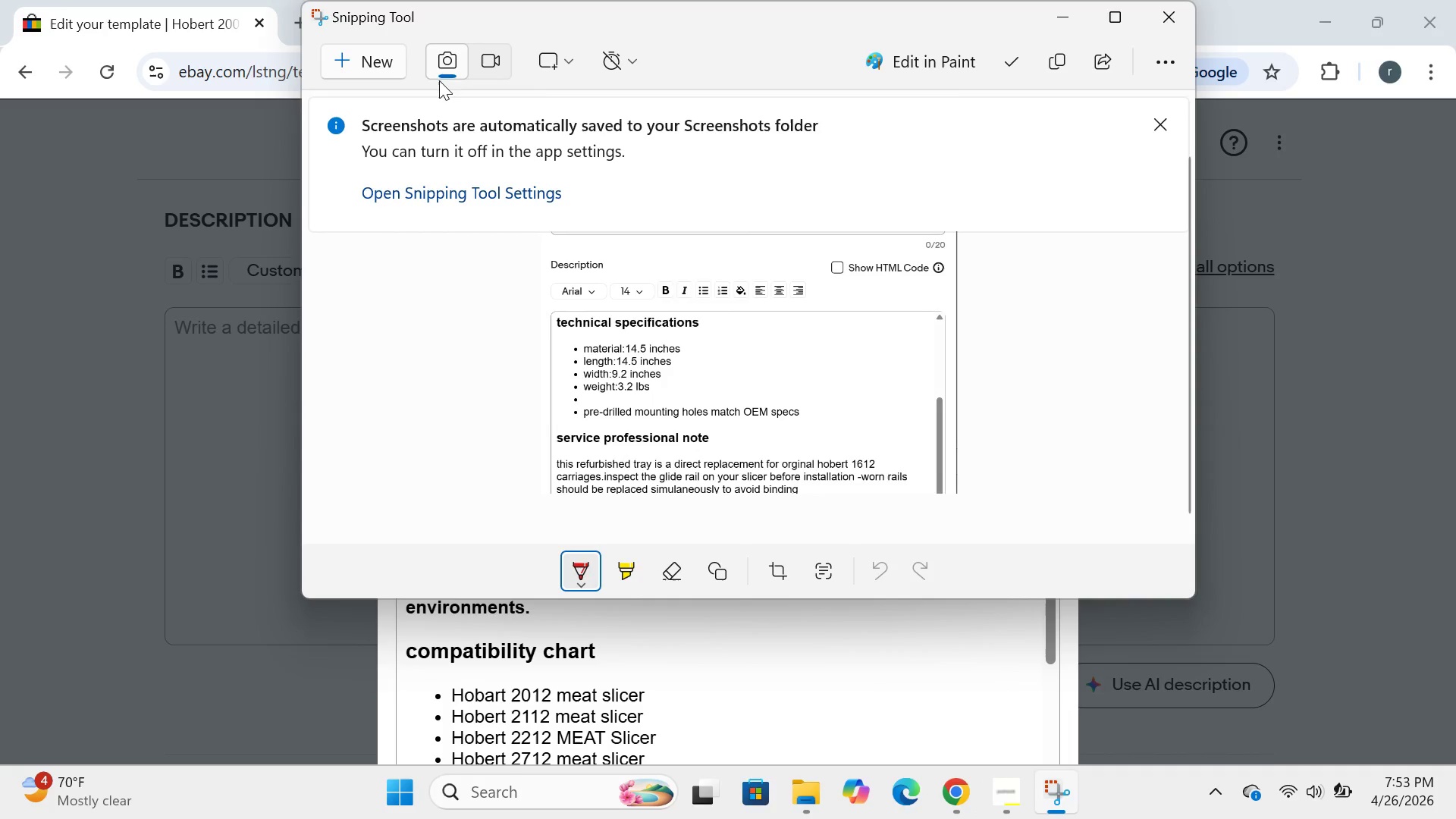 
left_click([394, 67])
 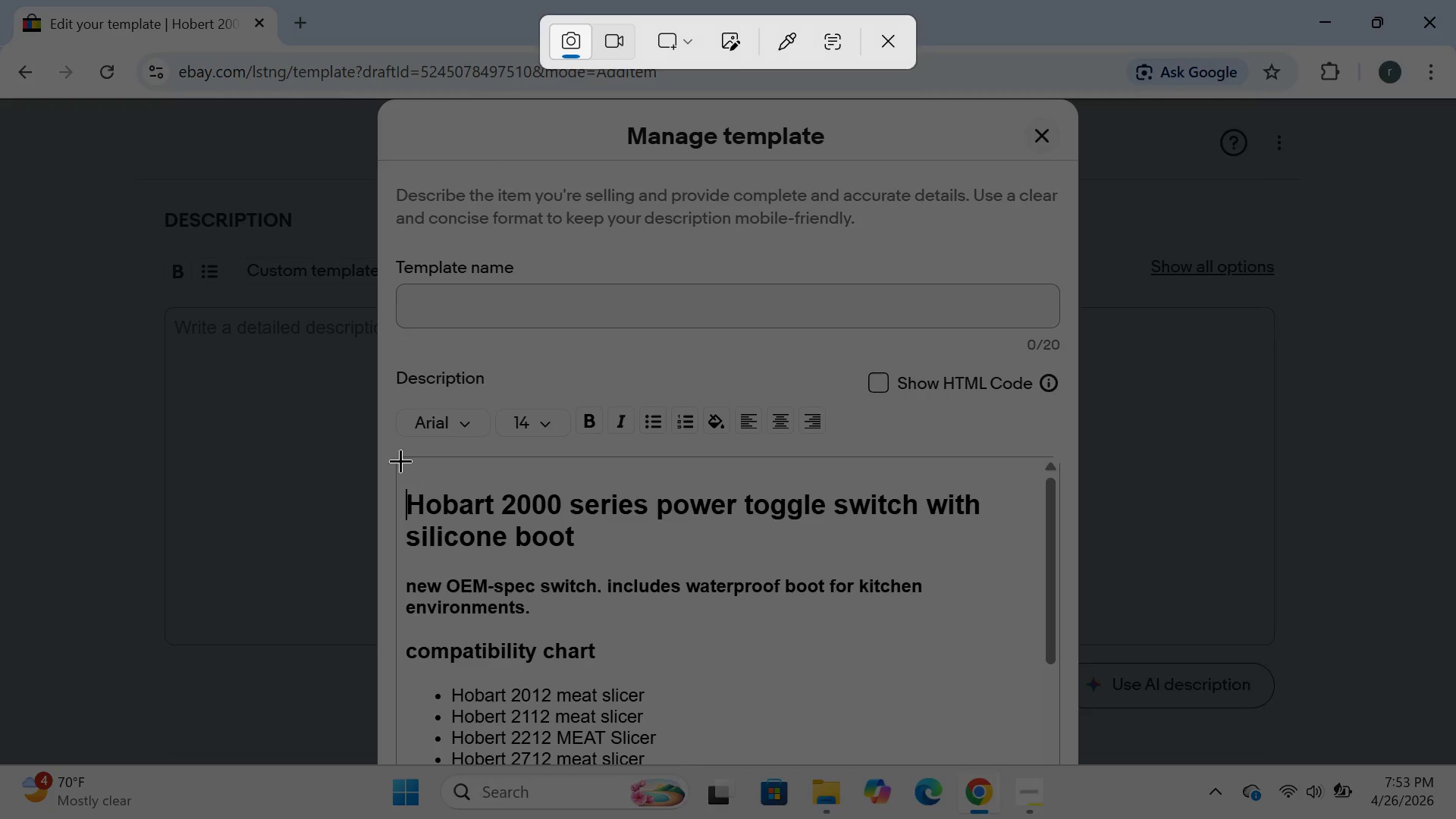 
left_click_drag(start_coordinate=[394, 453], to_coordinate=[1068, 785])
 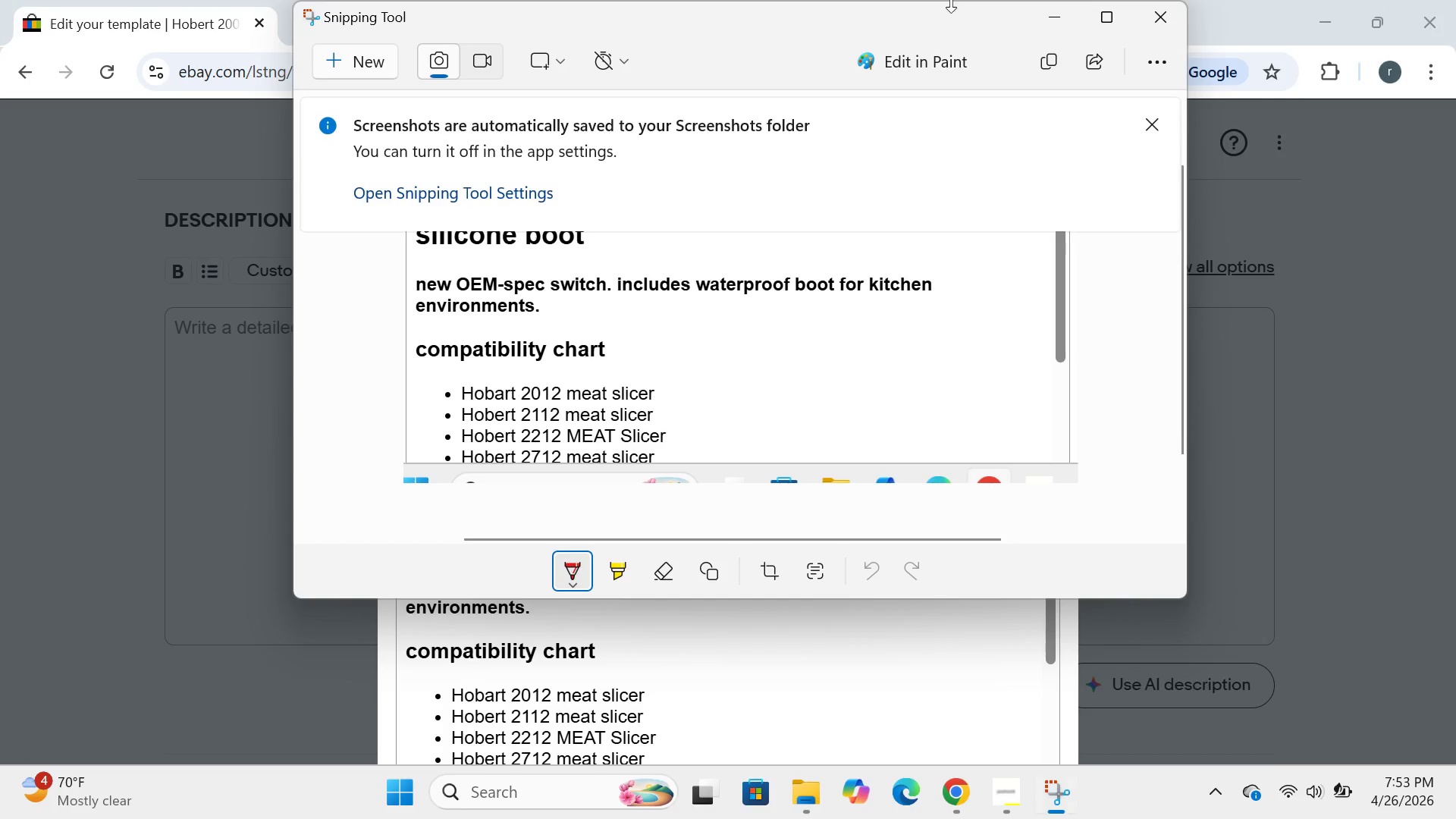 
left_click([1051, 14])
 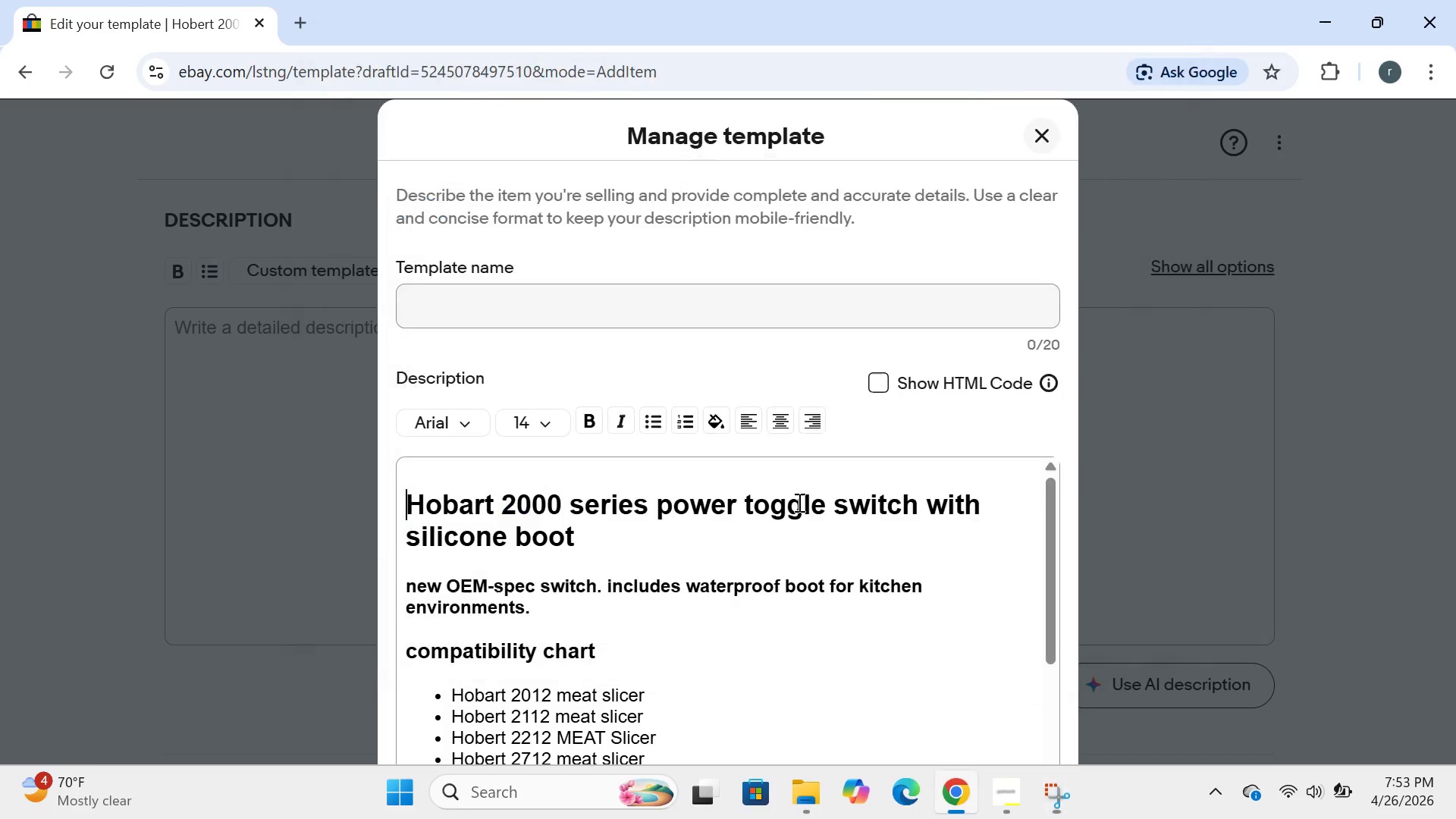 
mouse_move([767, 538])
 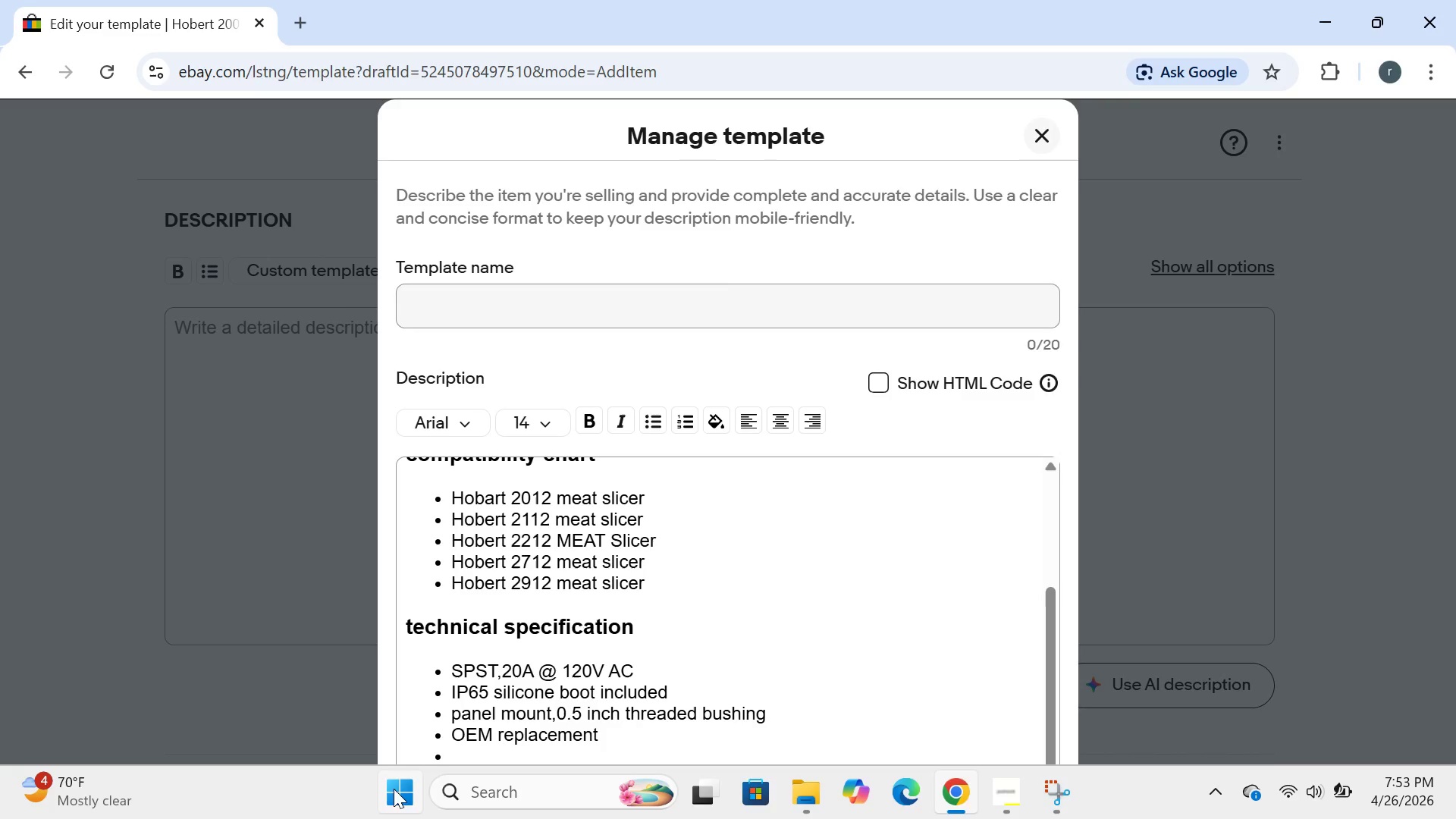 
left_click([401, 795])
 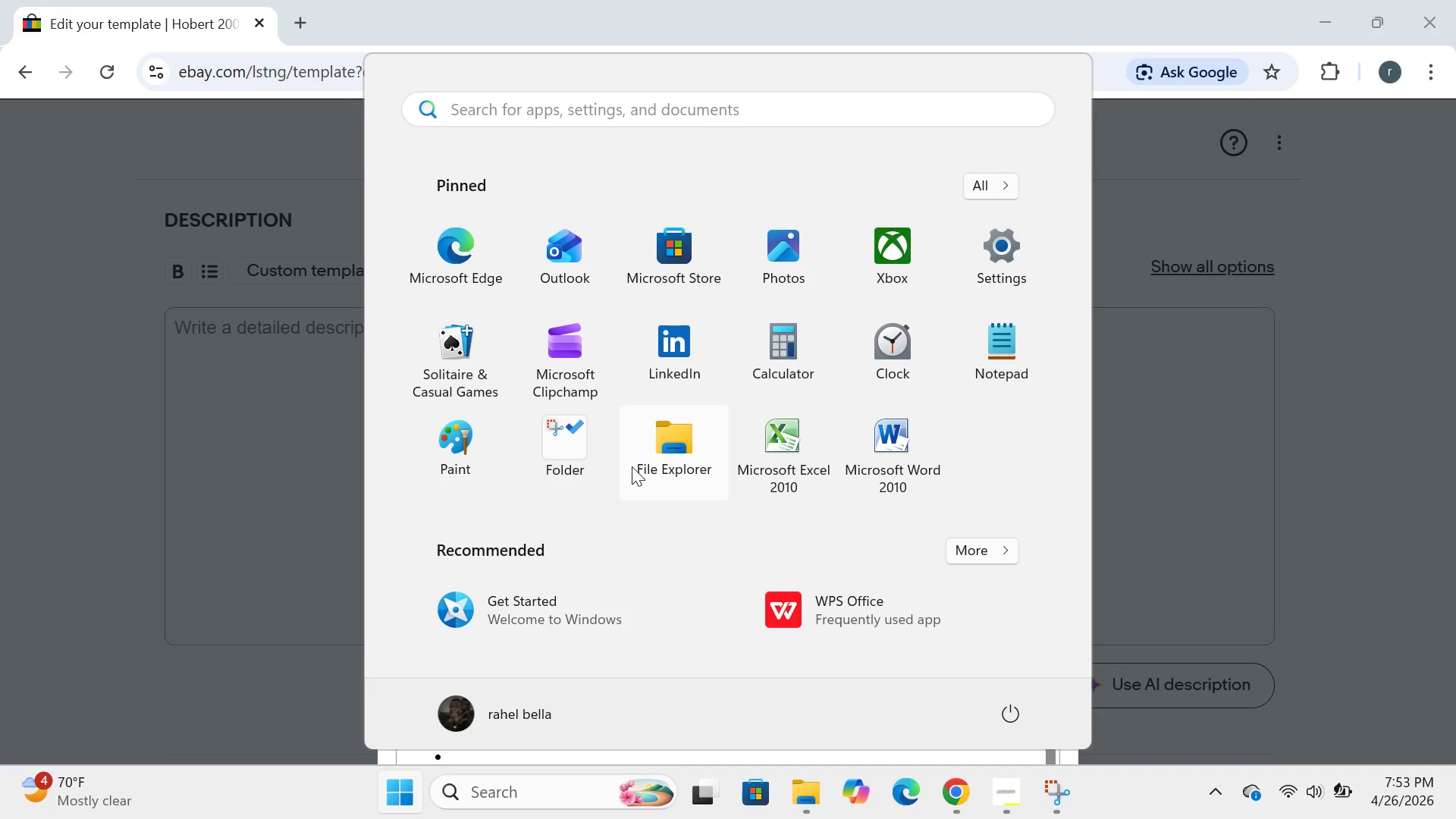 
left_click([594, 458])
 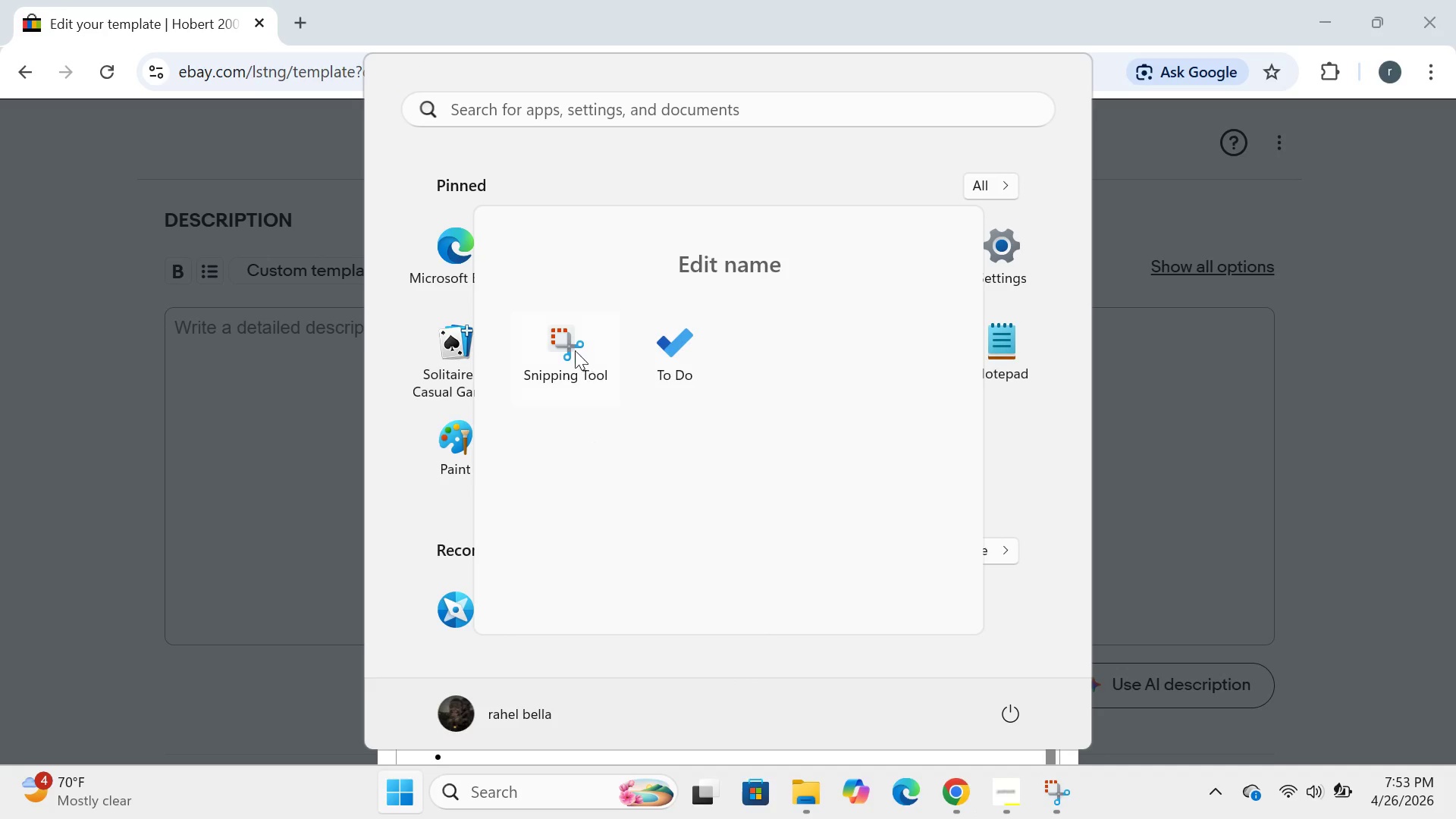 
left_click([568, 345])
 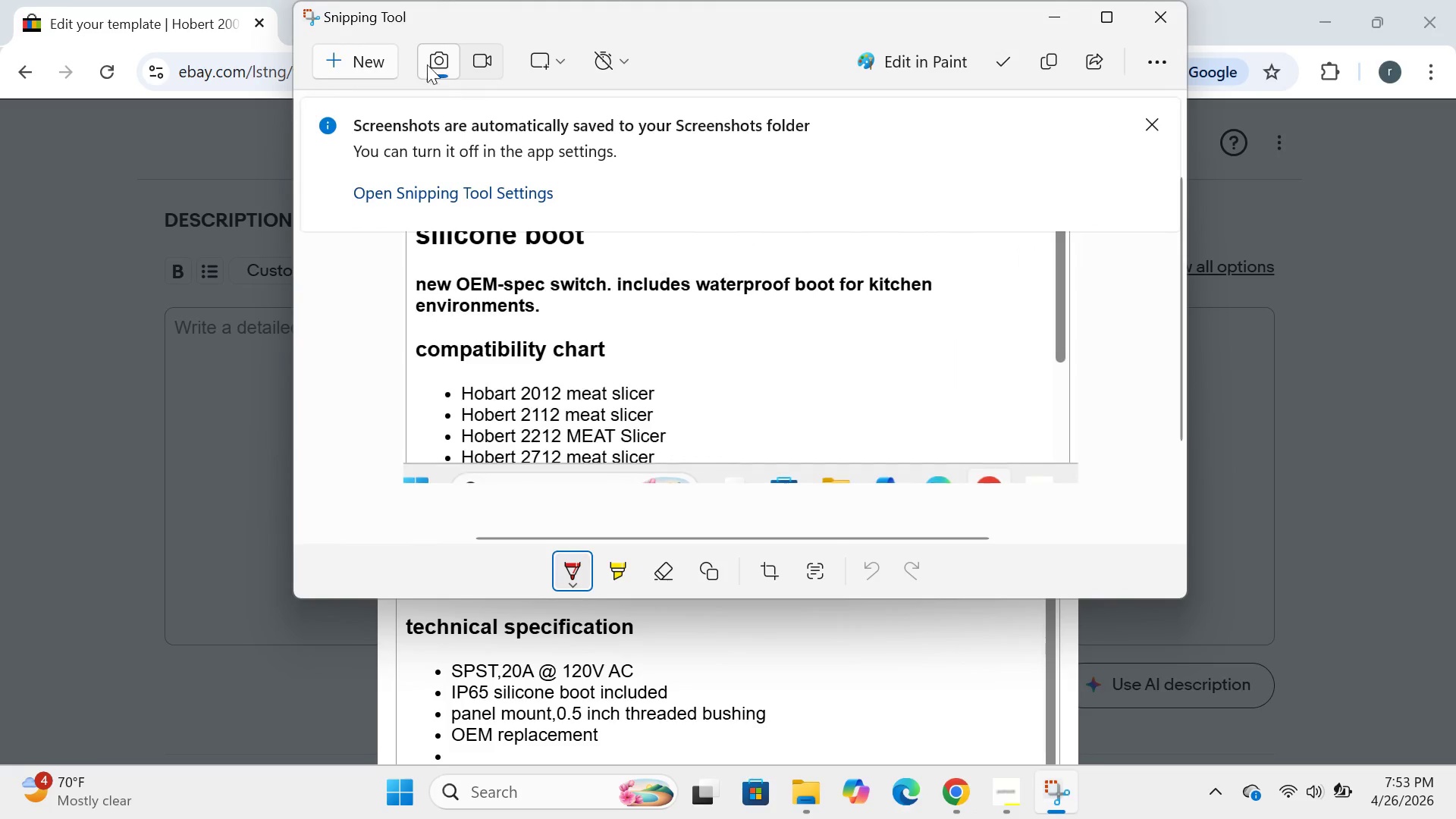 
left_click([370, 69])
 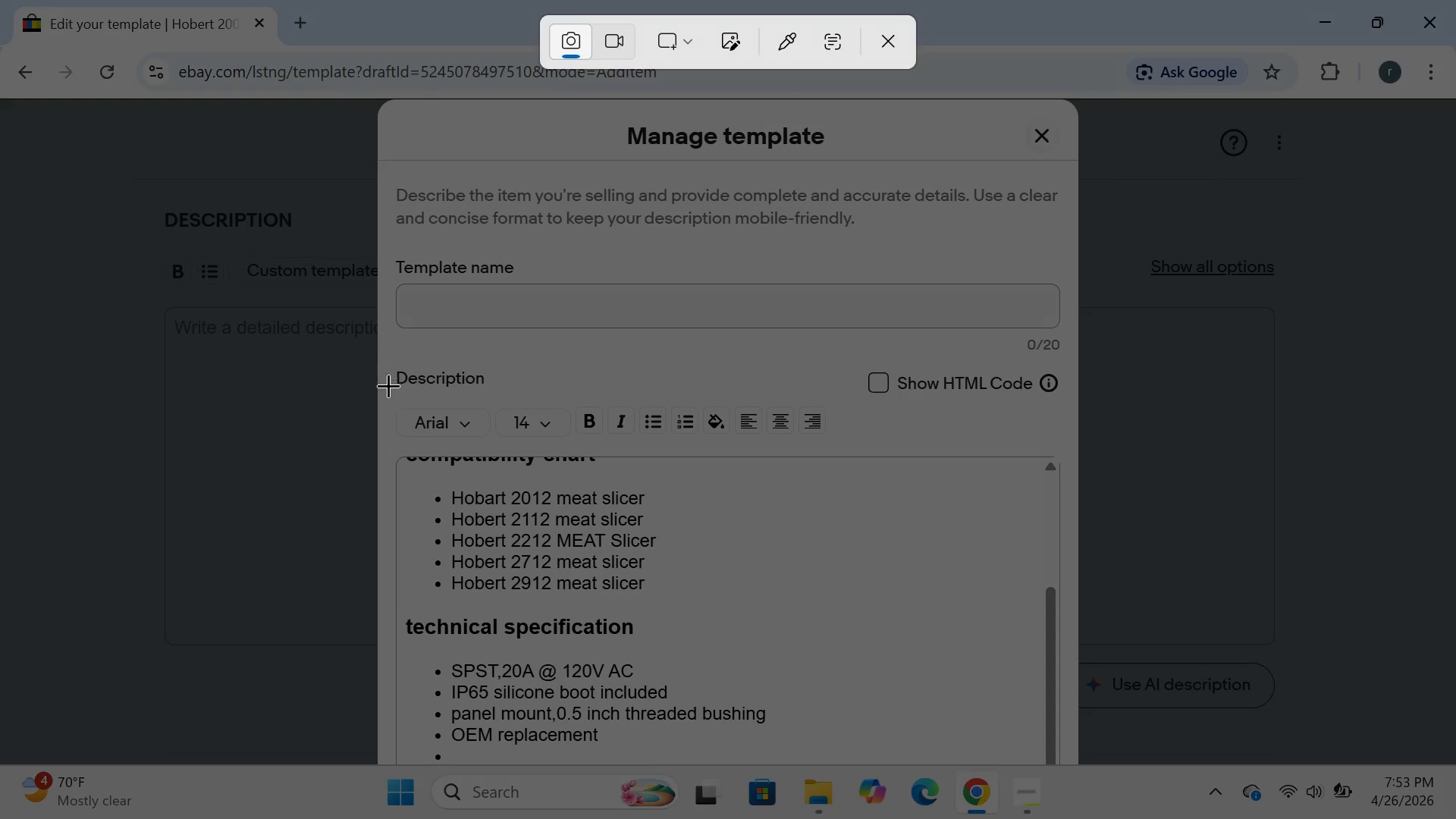 
left_click_drag(start_coordinate=[371, 378], to_coordinate=[1100, 774])
 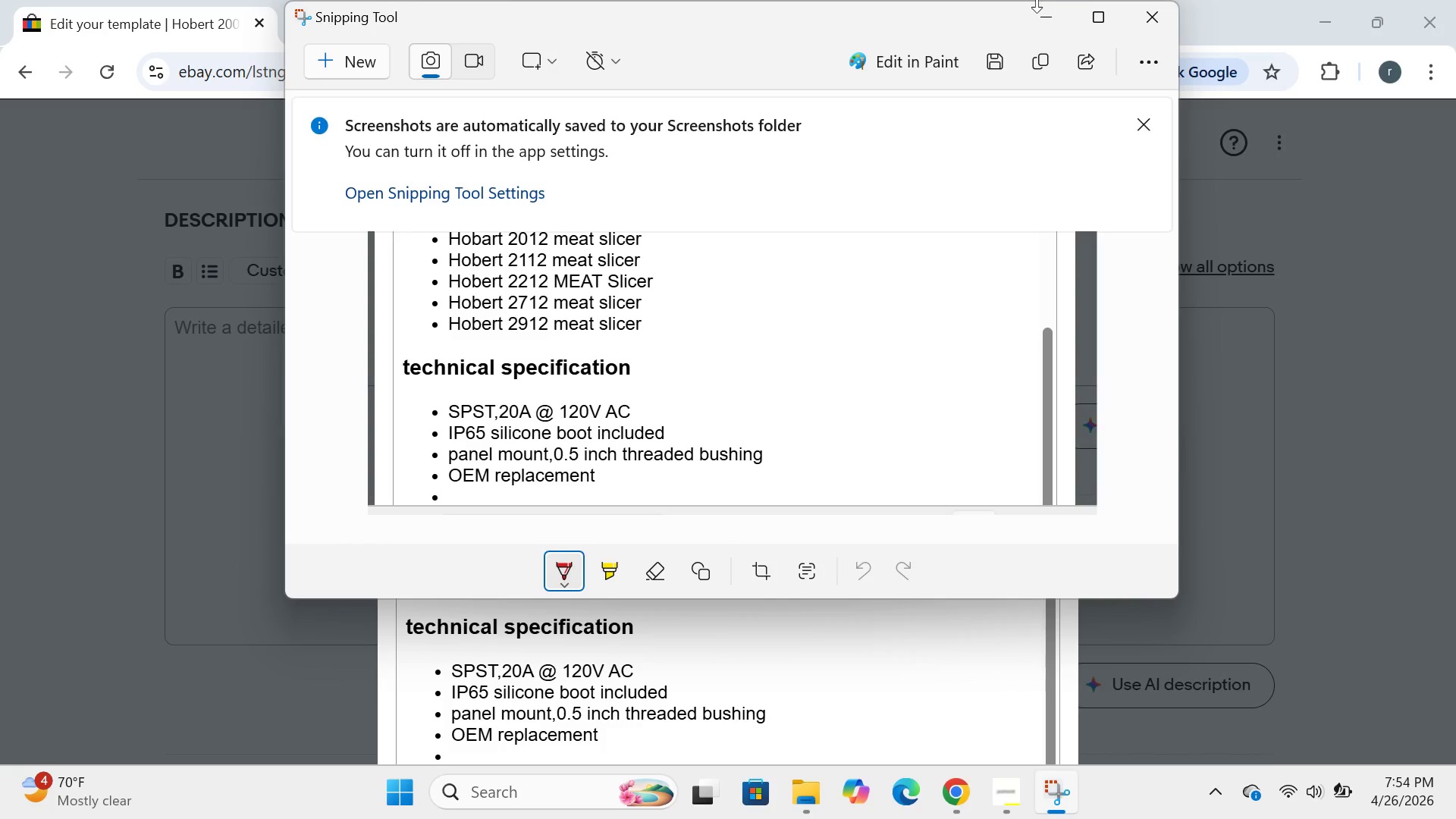 
double_click([1153, 17])
 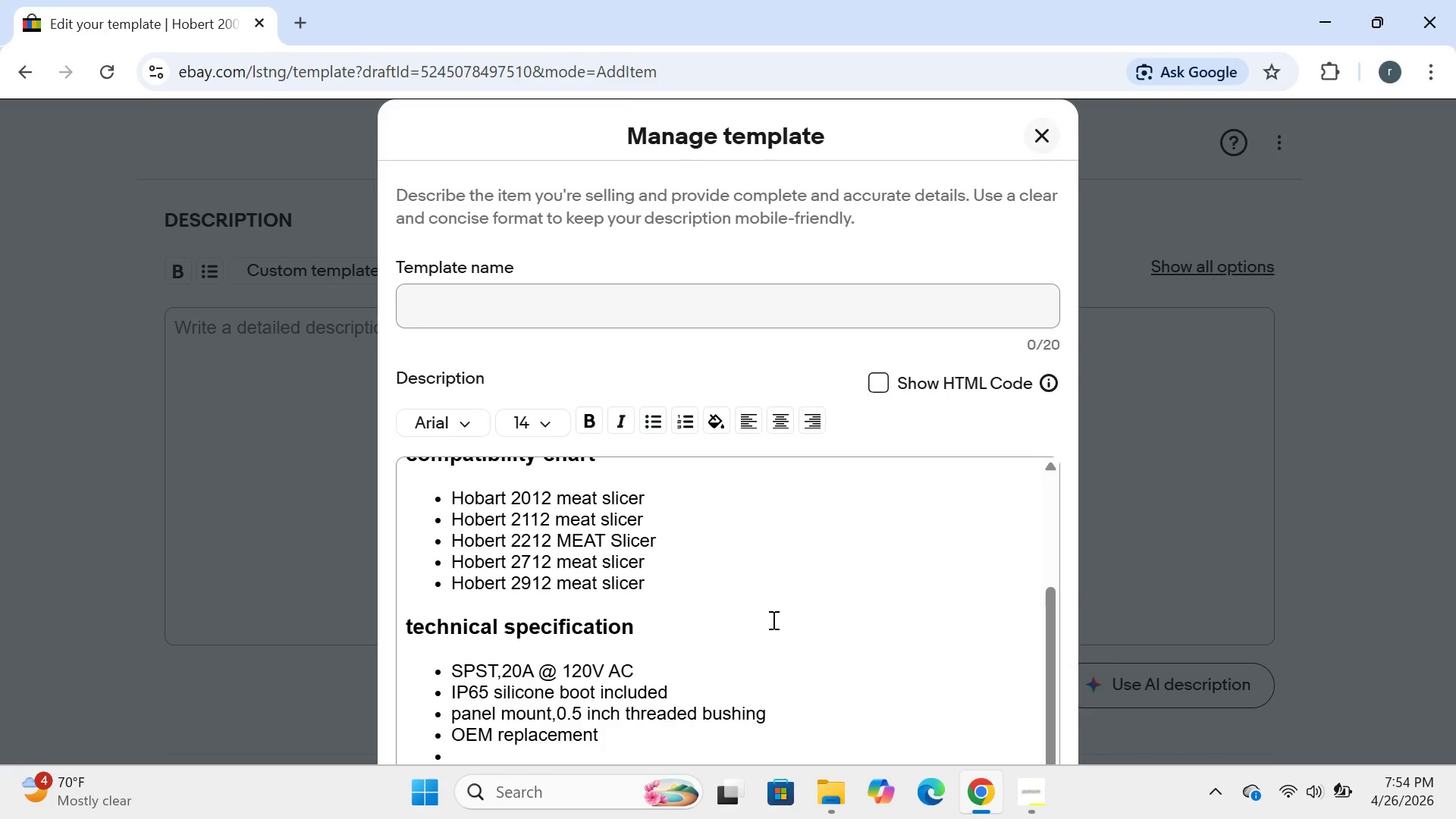 
key(Control+A)
 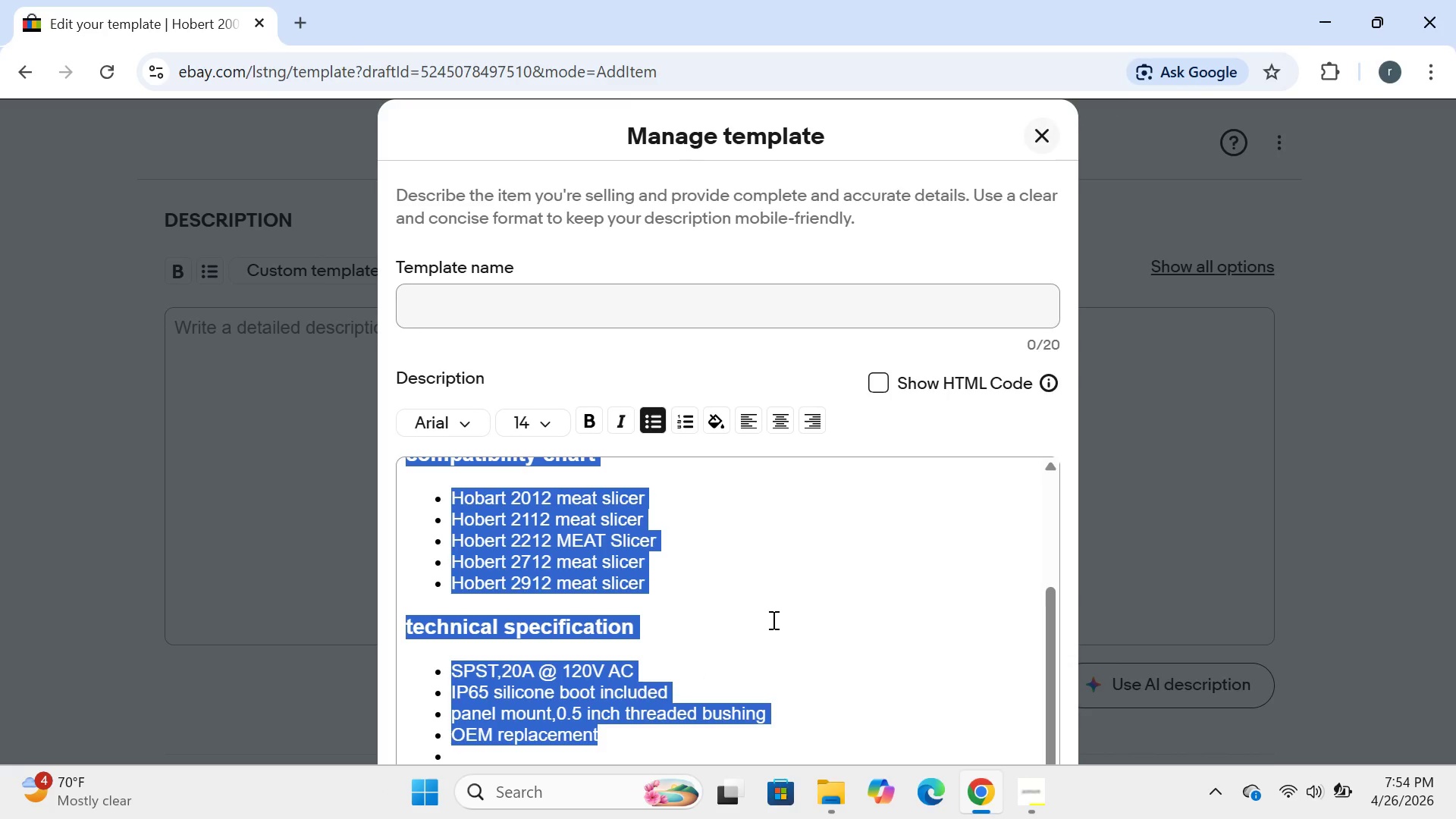 
key(Control+C)
 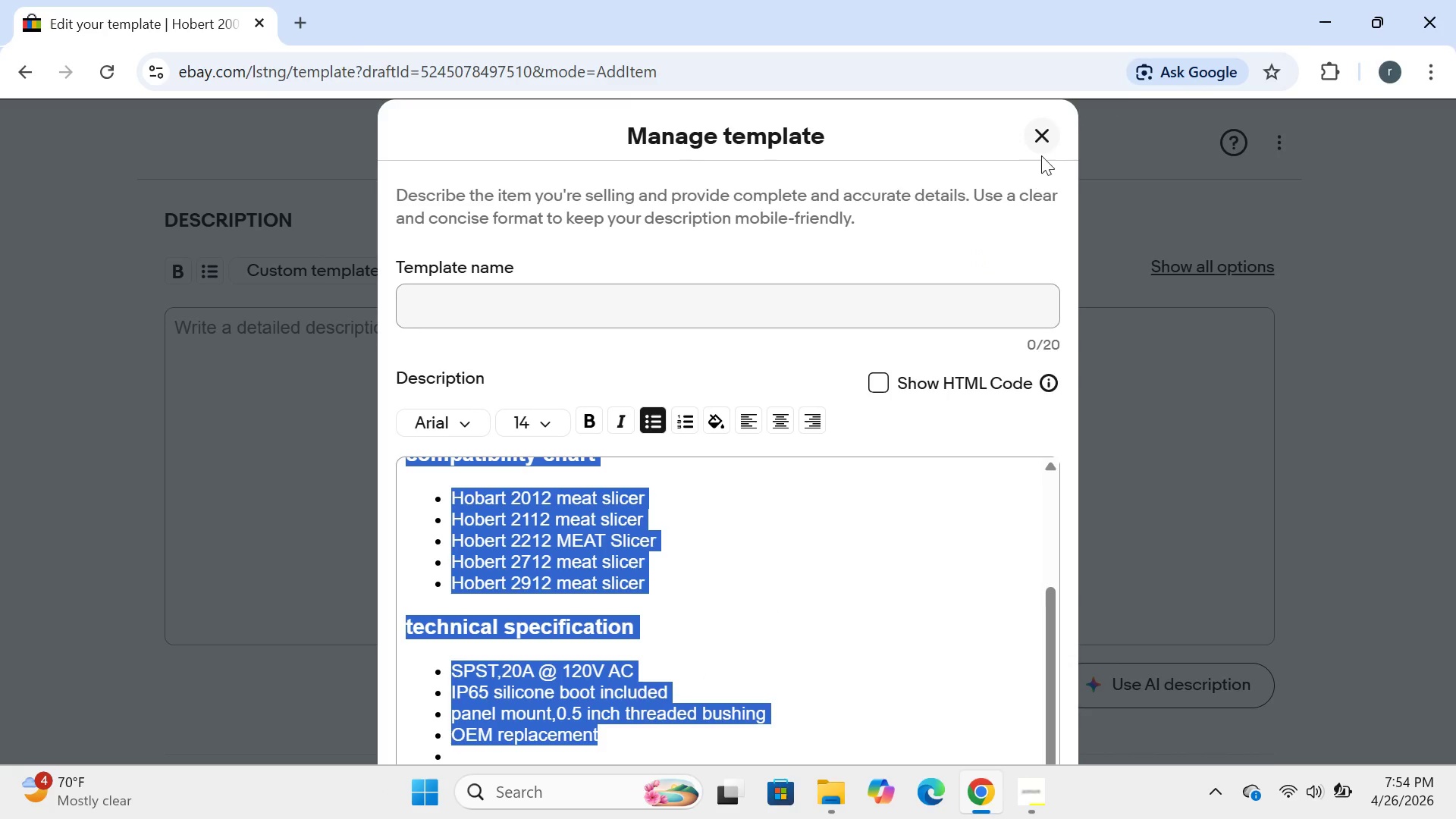 
left_click([1041, 149])
 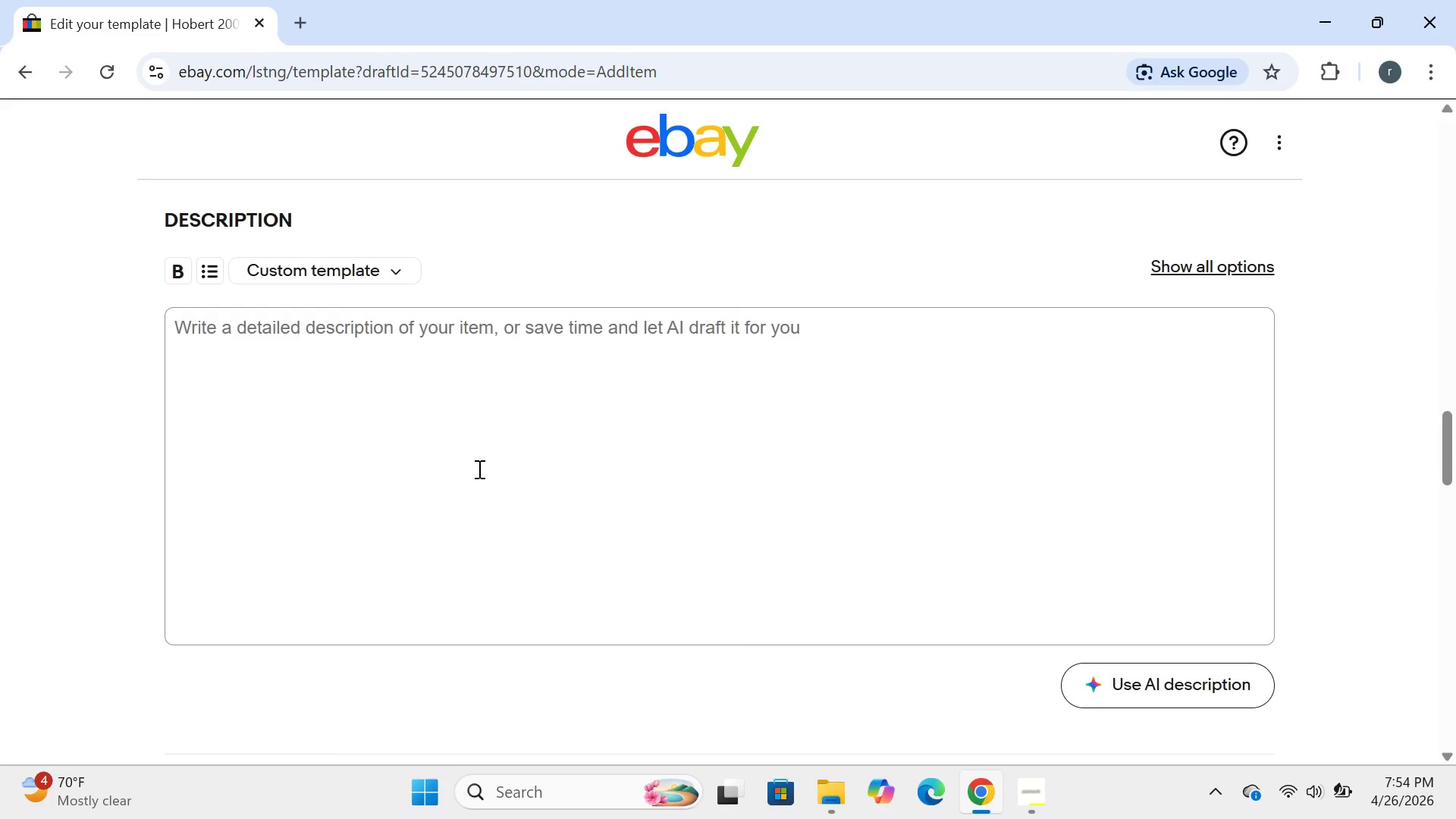 
left_click([477, 410])
 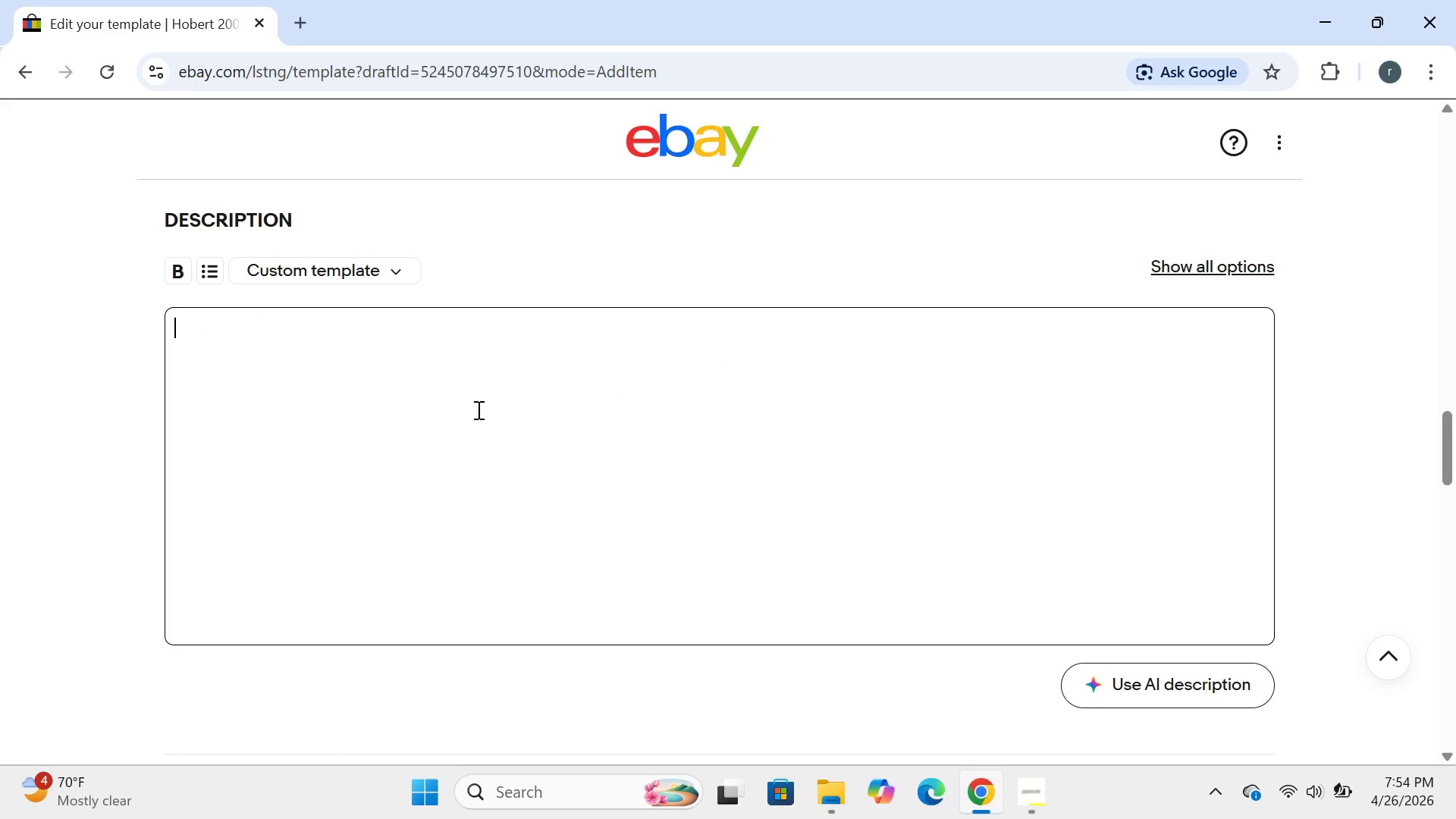 
key(Control+ControlLeft)
 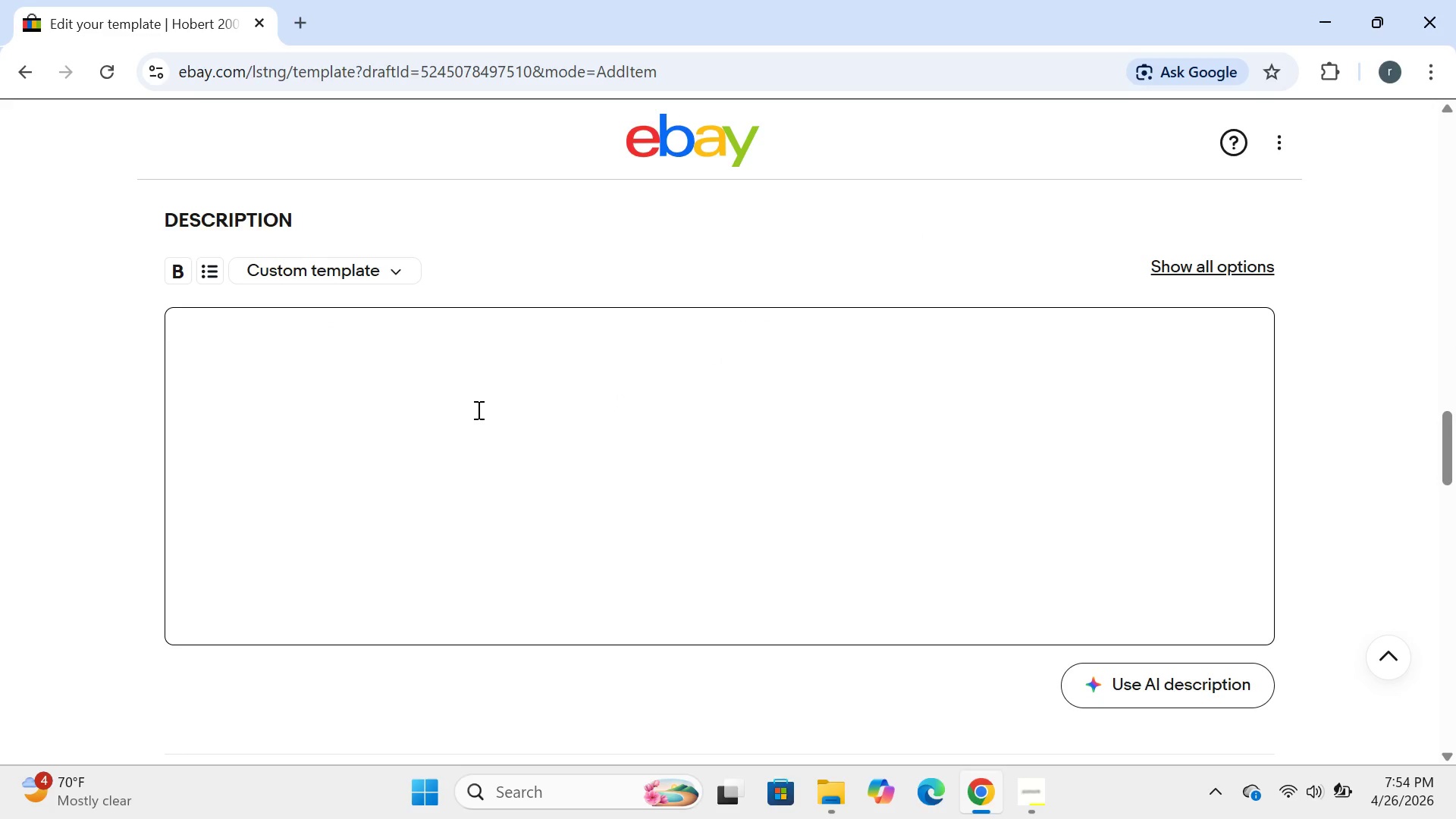 
key(Control+V)
 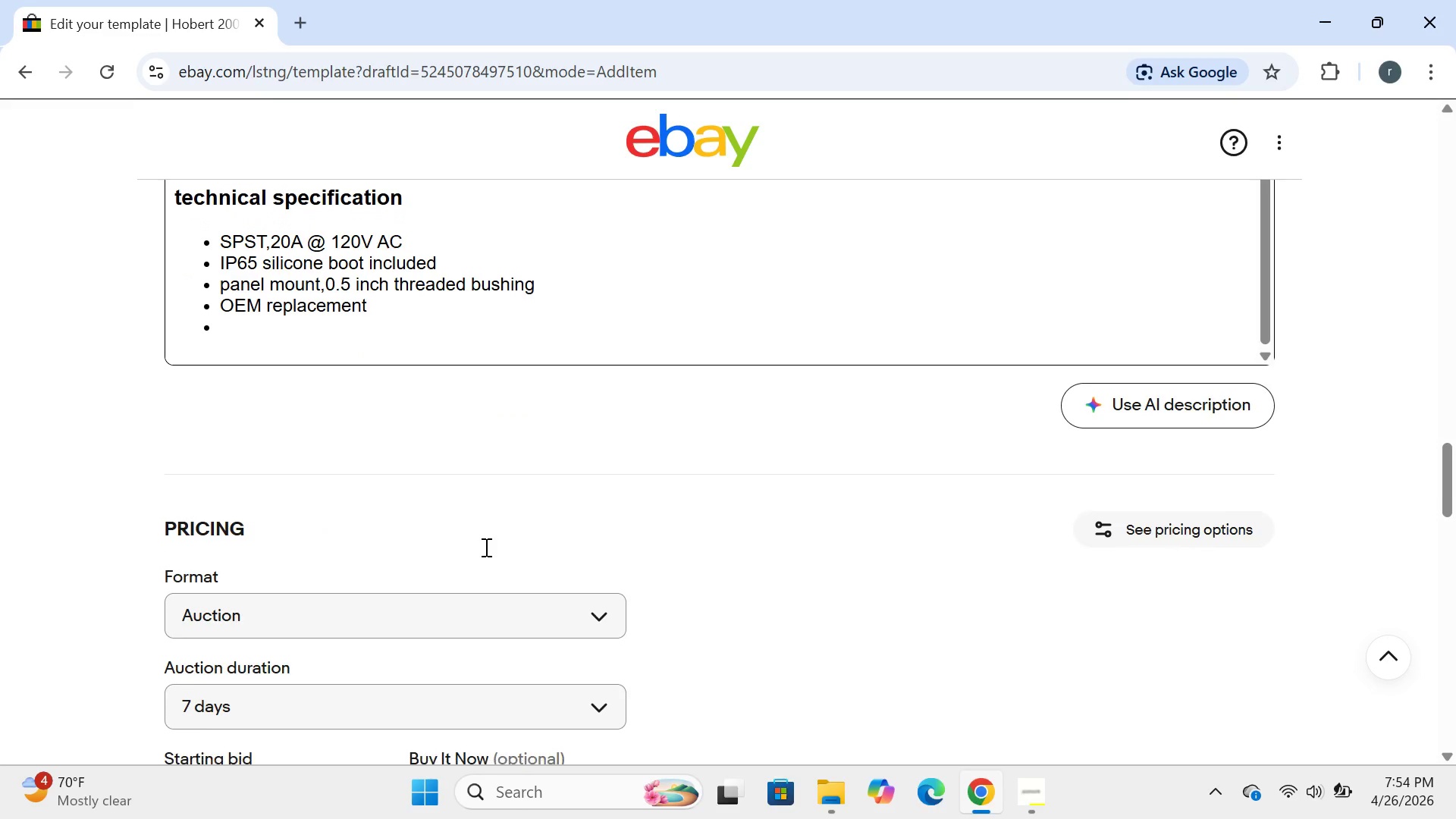 
left_click([485, 547])
 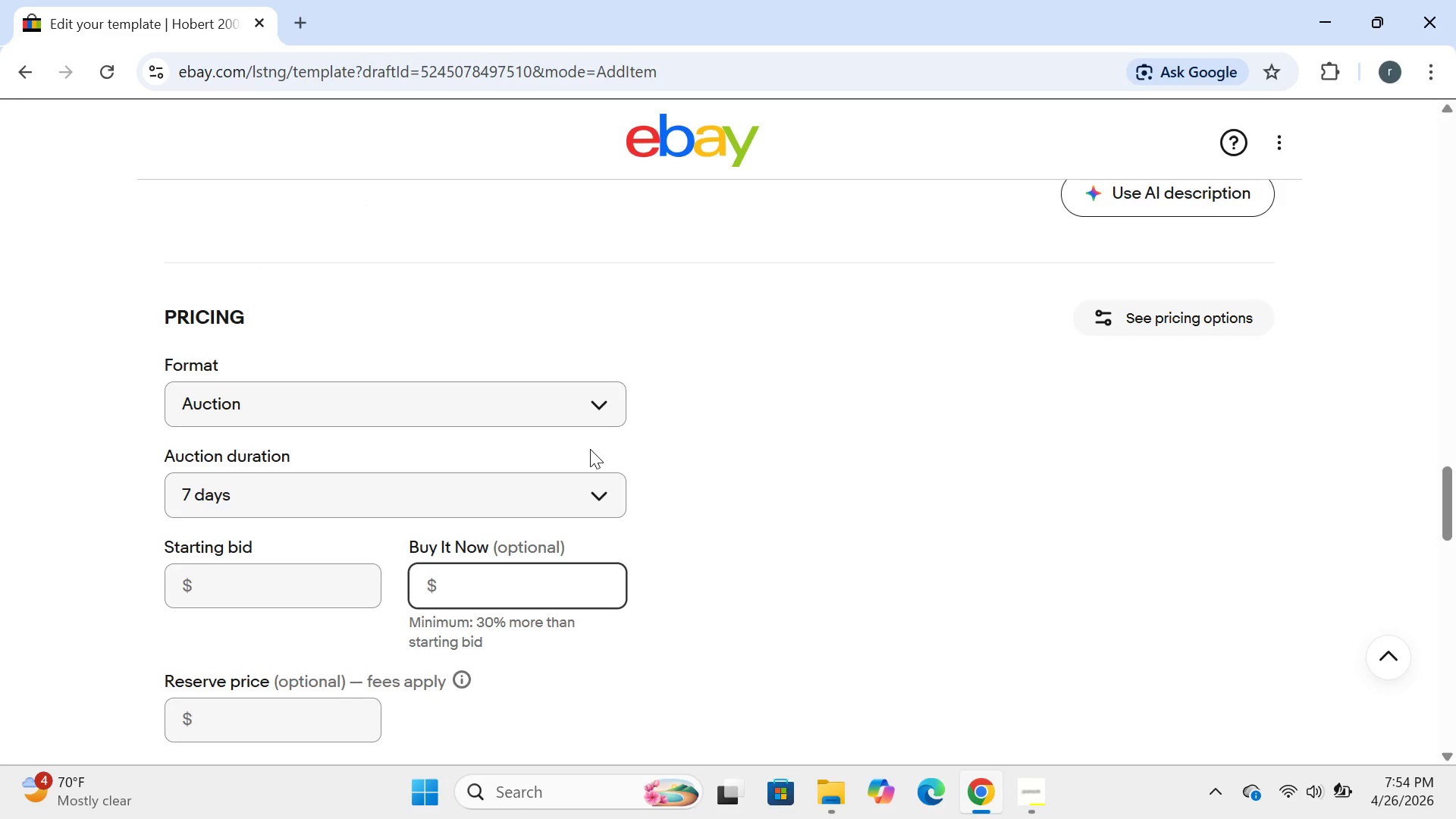 
left_click([598, 416])
 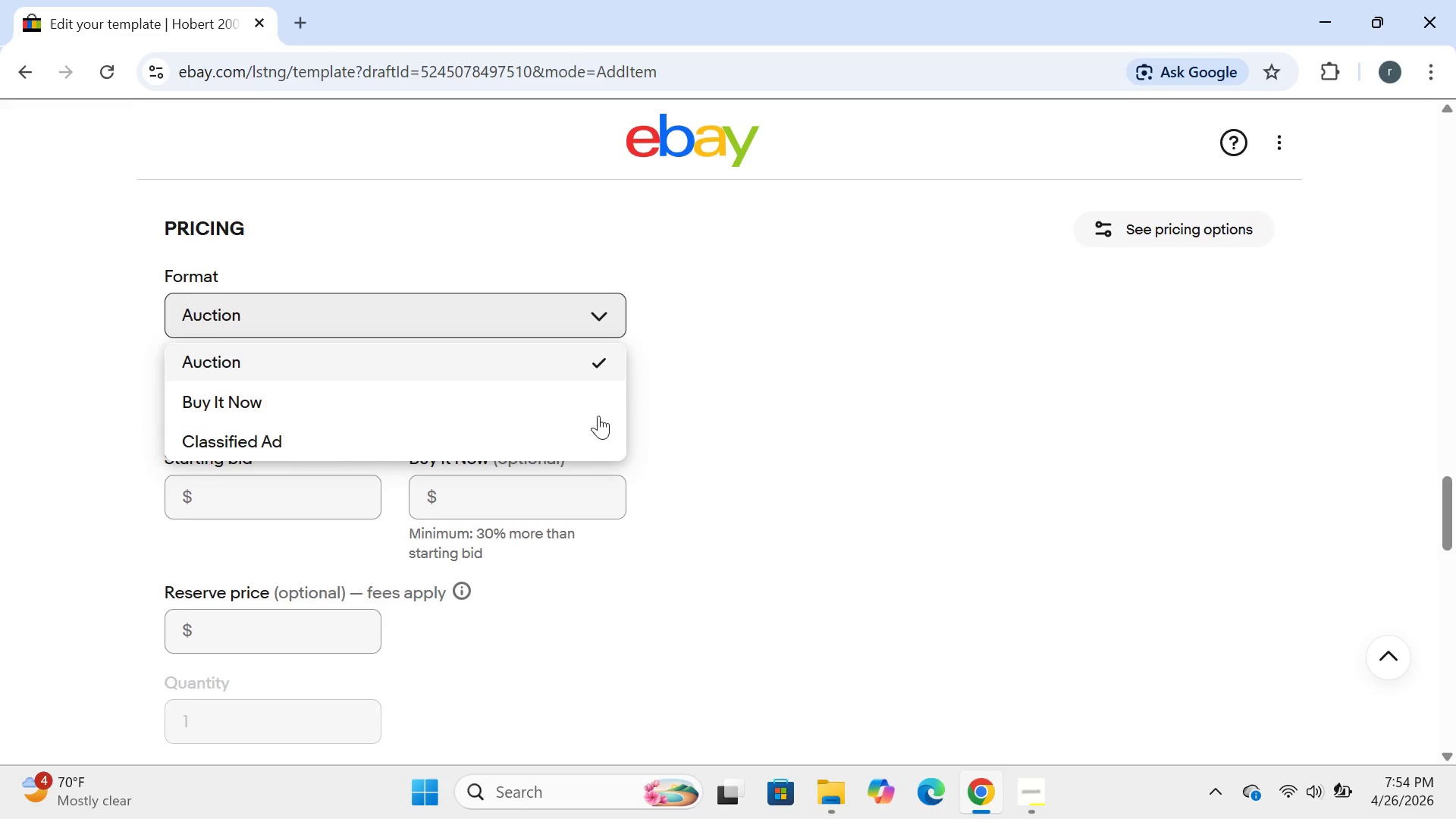 
left_click([501, 406])
 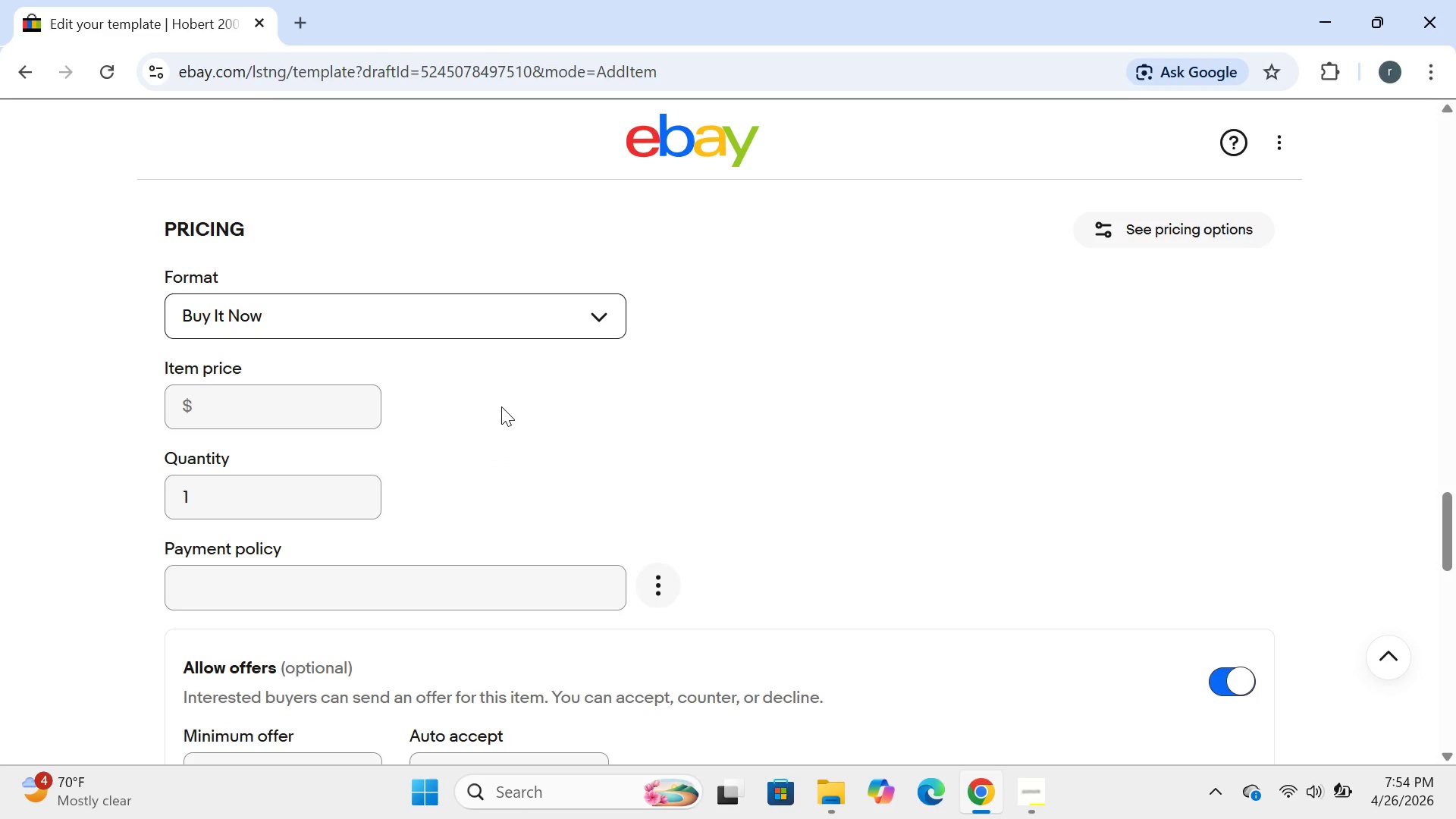 
wait(27.48)
 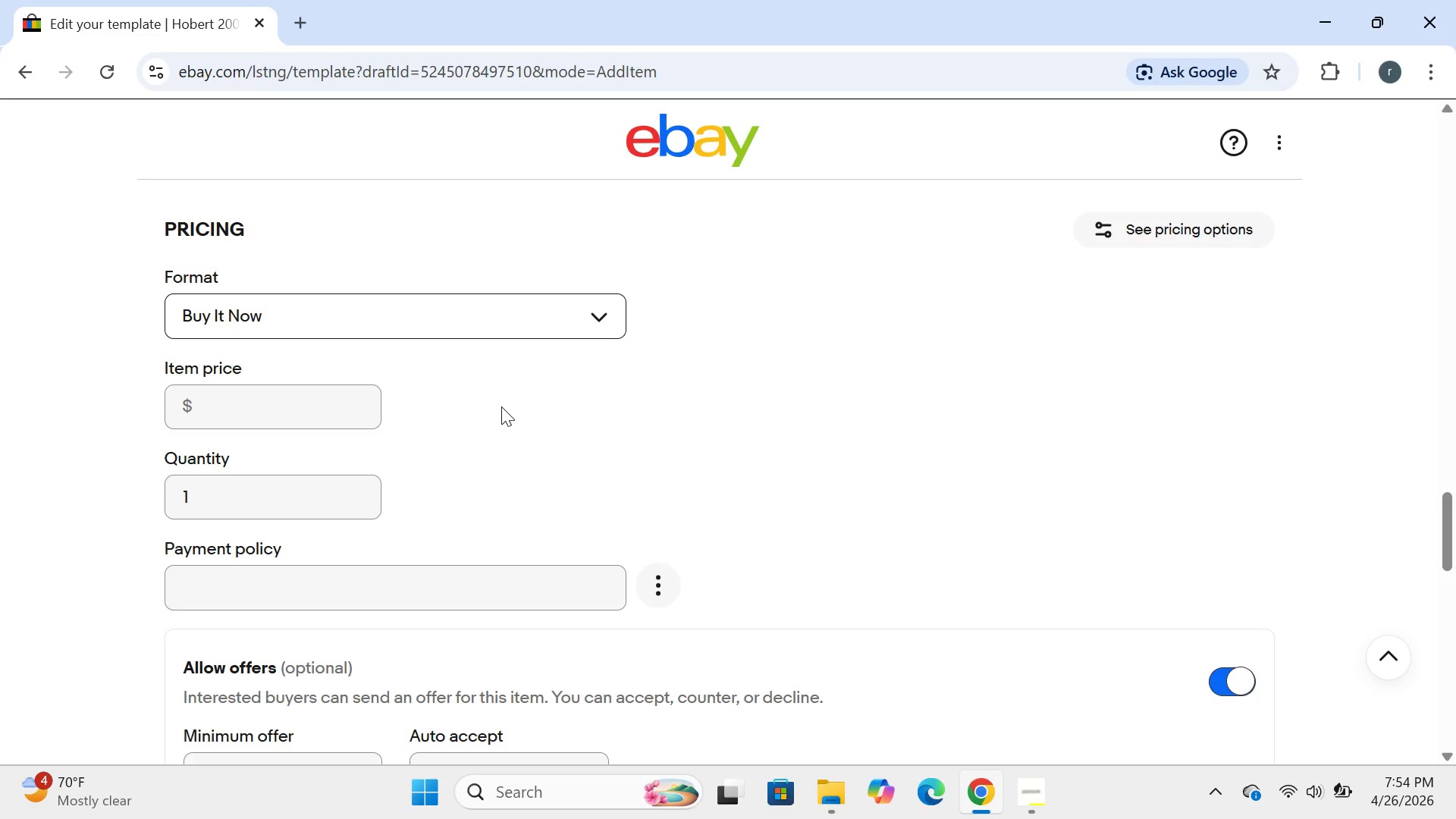 
left_click([297, 447])
 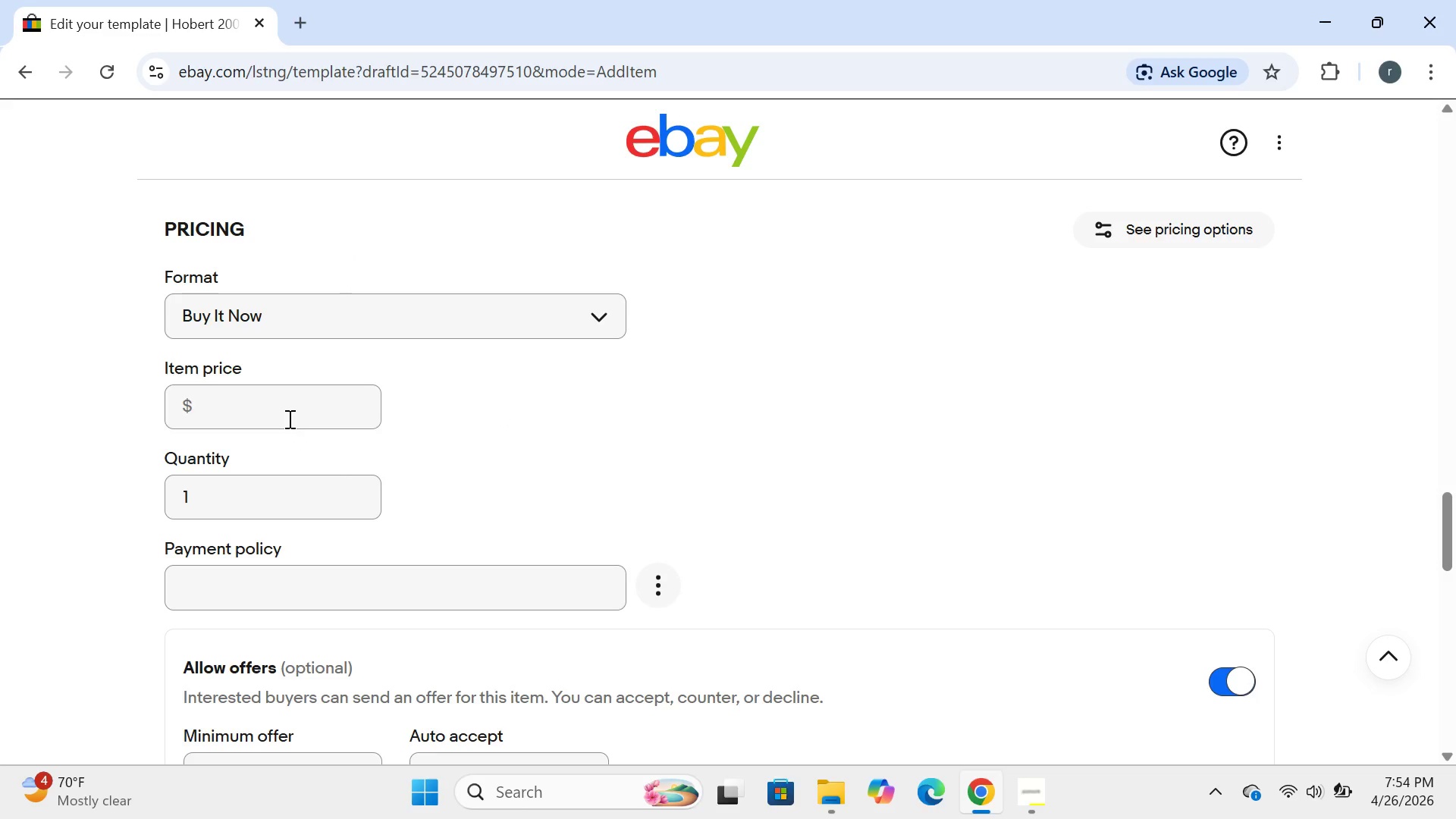 
left_click([288, 419])
 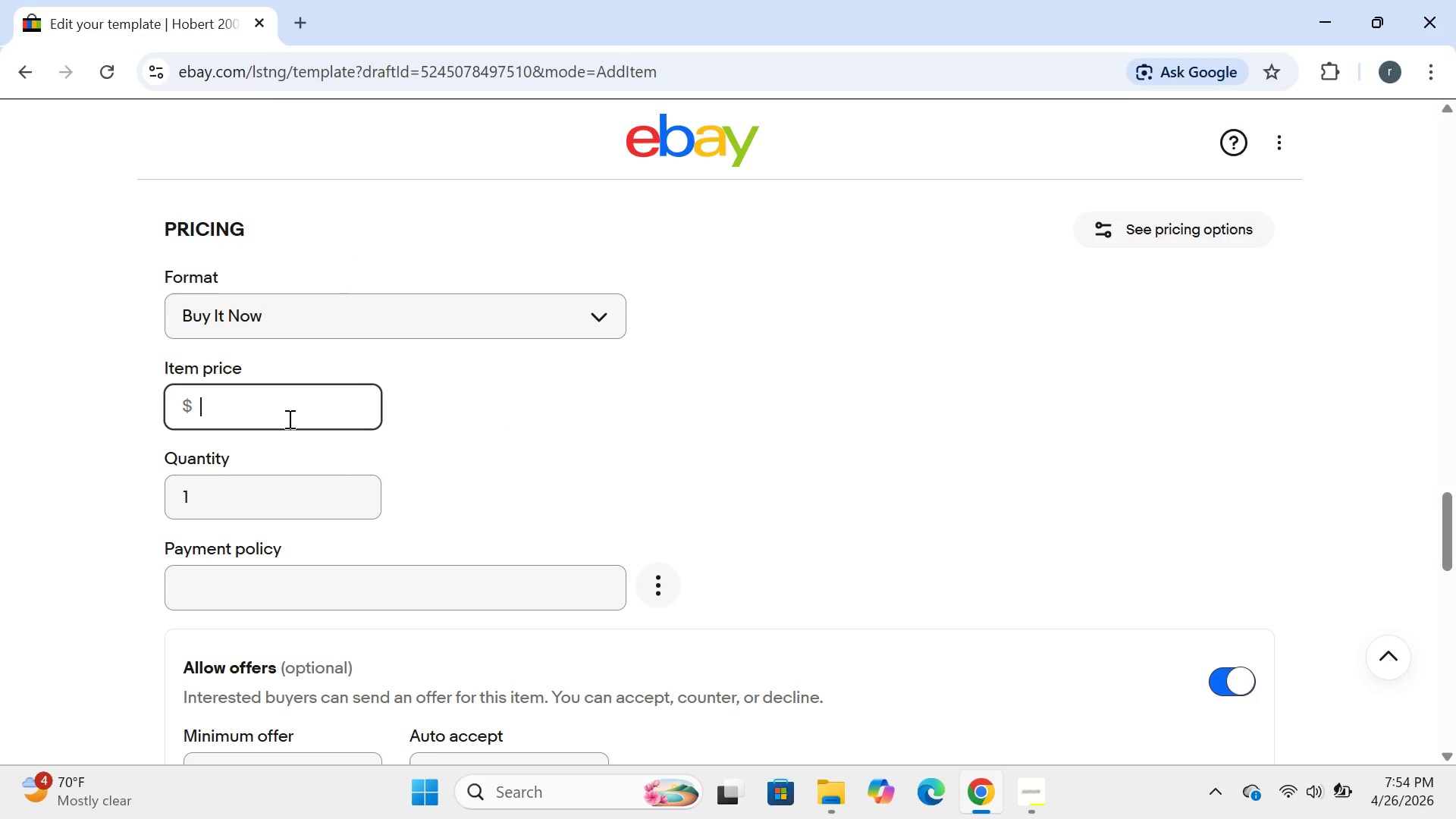 
type(24.99)
 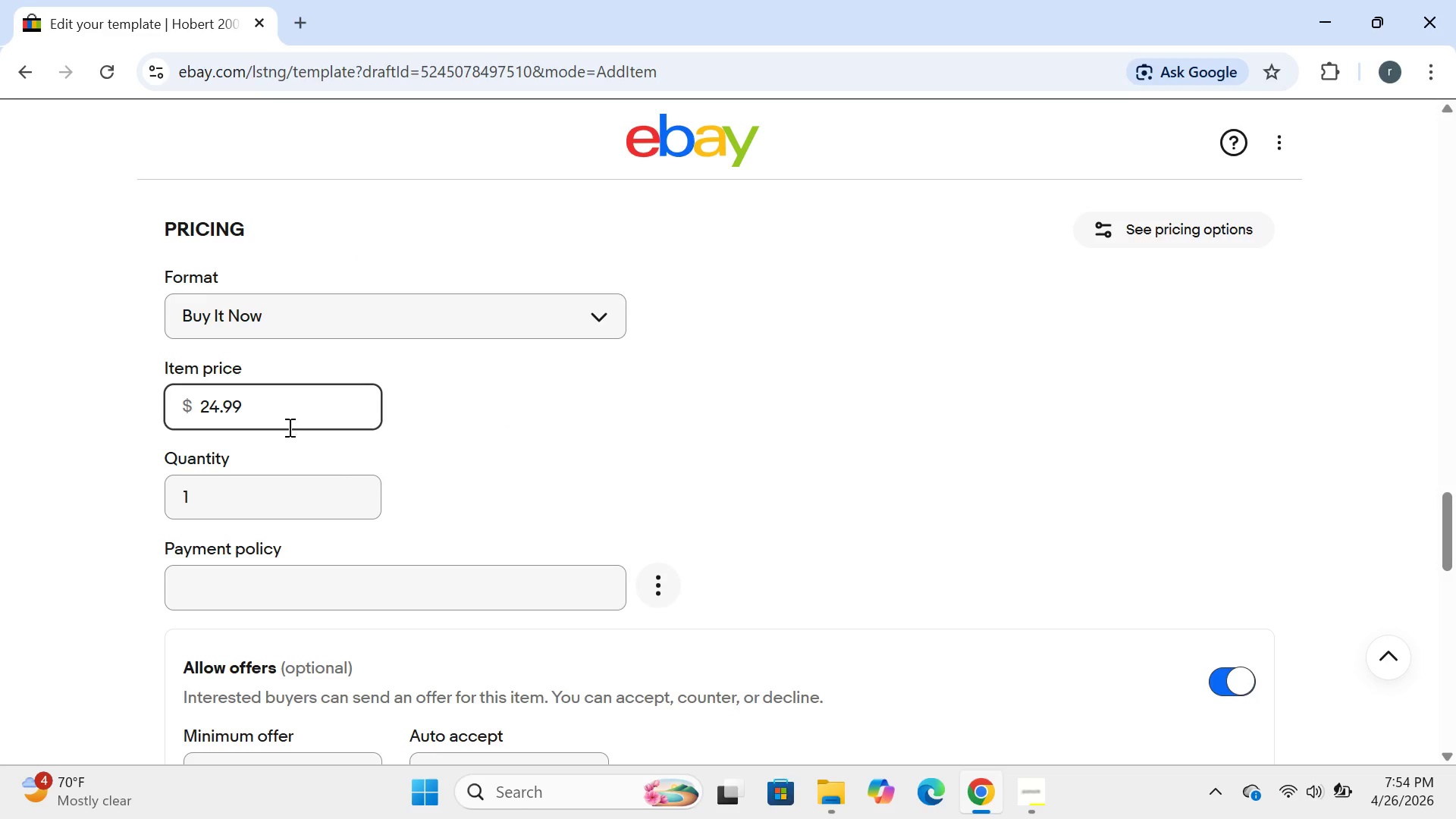 
mouse_move([281, 490])
 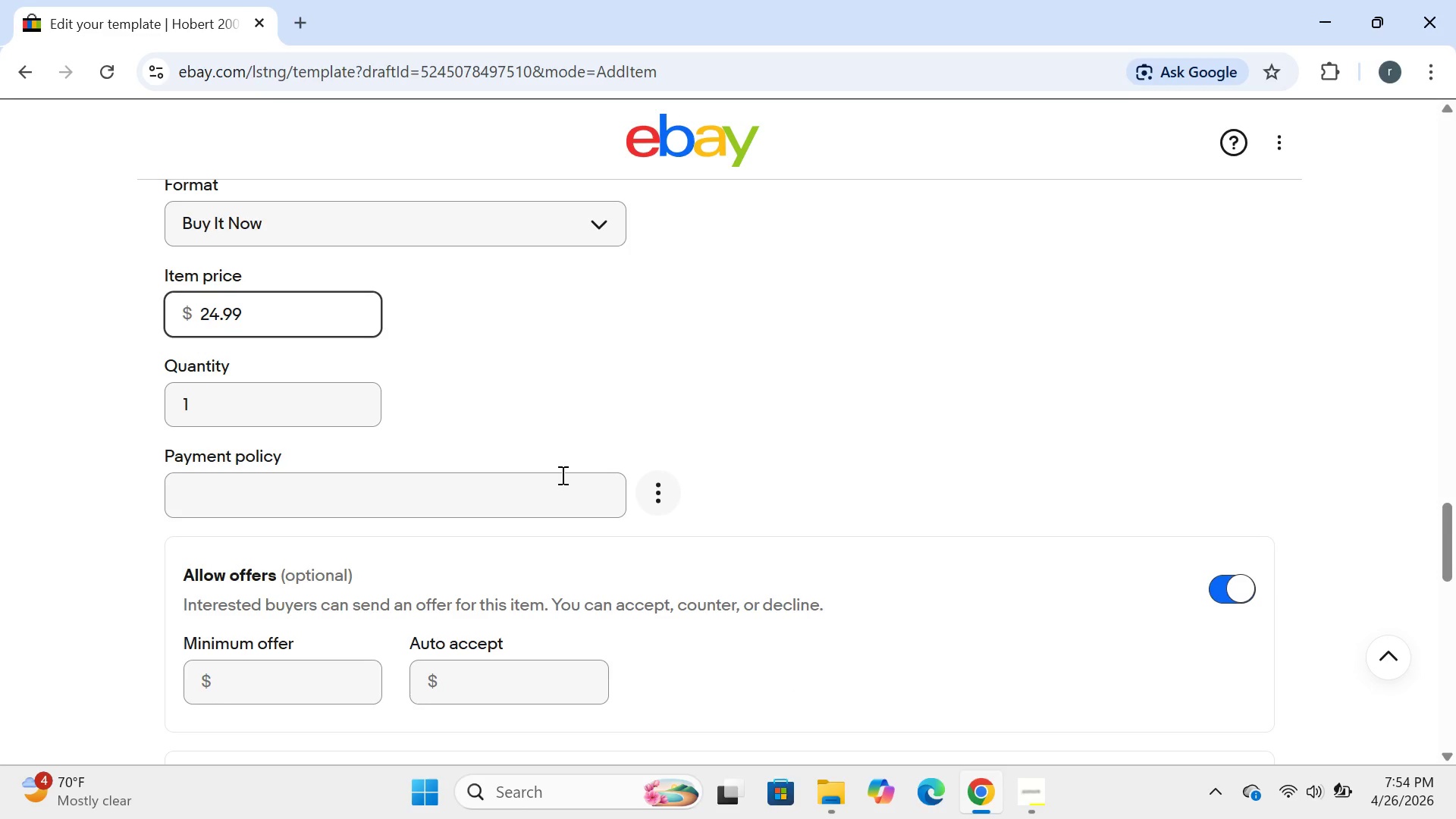 
left_click([561, 475])
 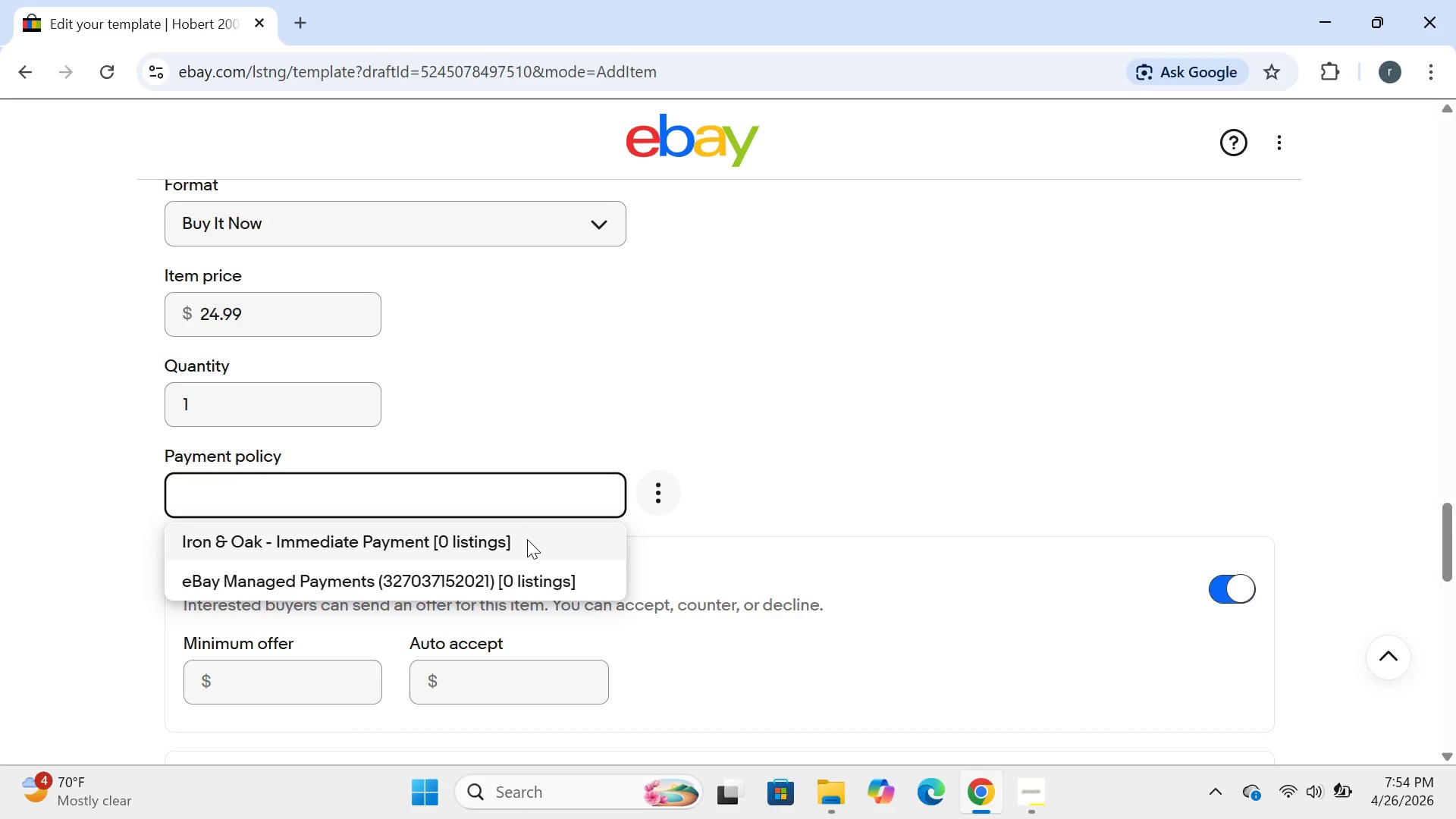 
left_click([523, 540])
 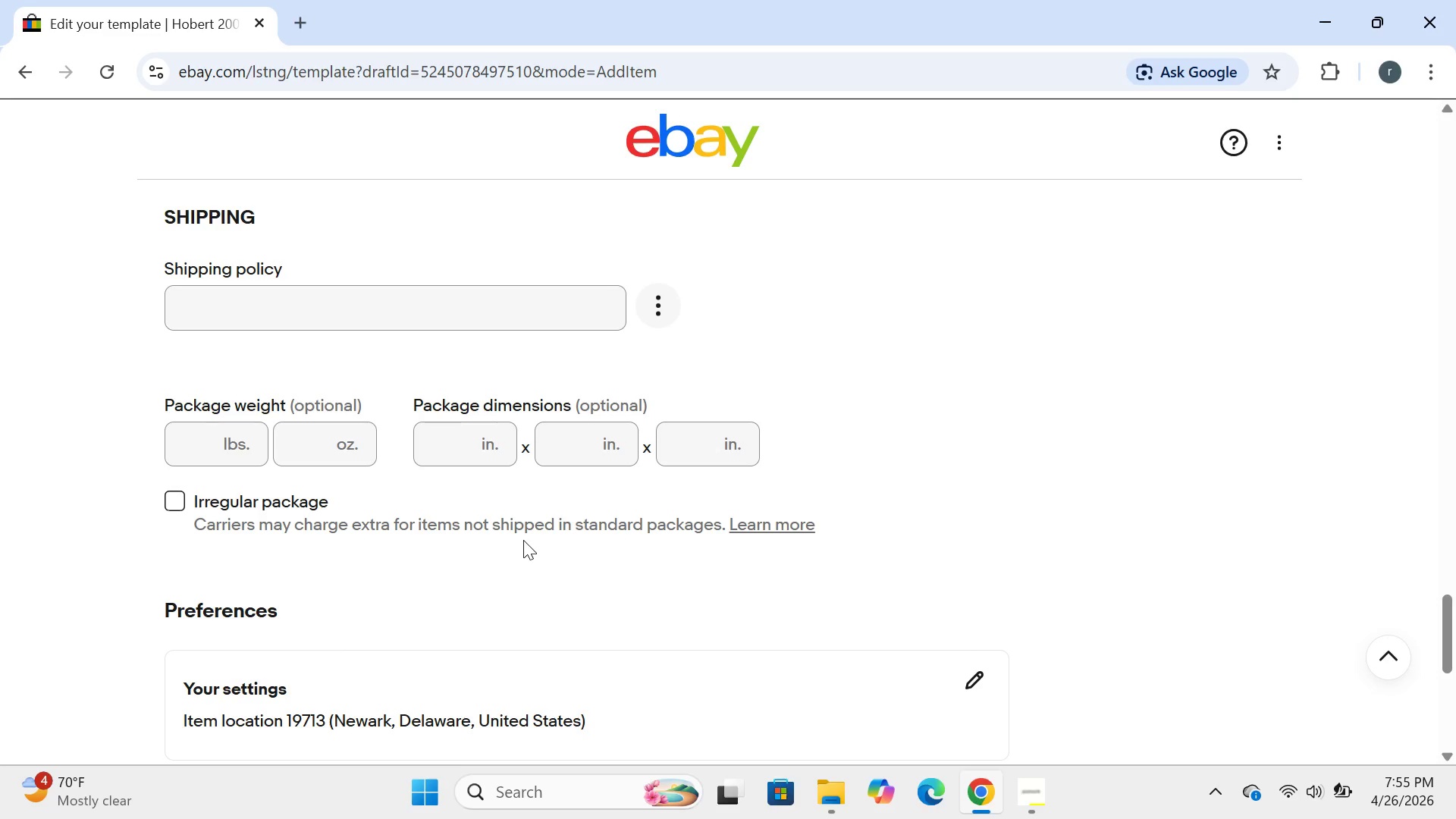 
wait(31.72)
 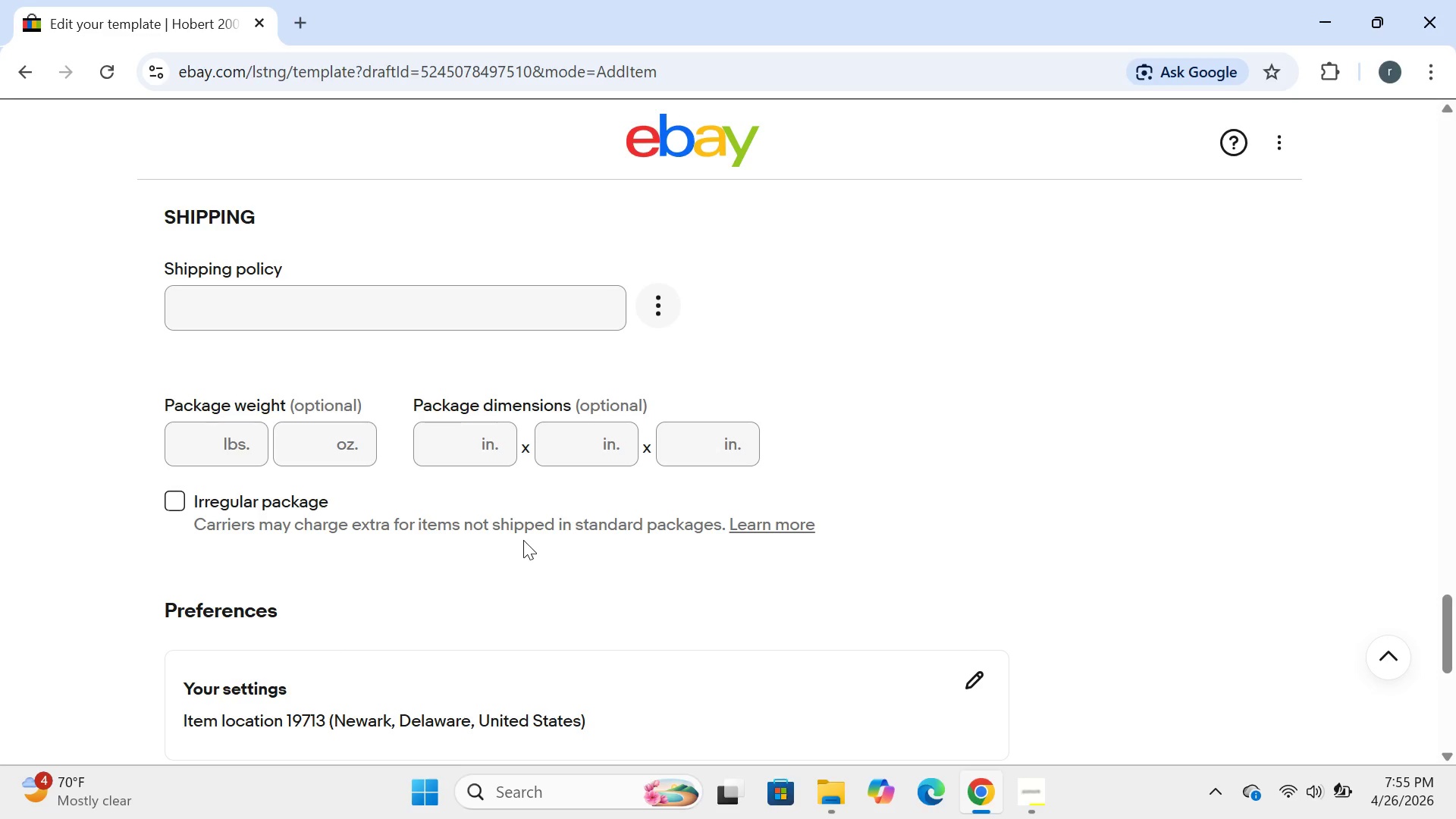 
left_click([503, 322])
 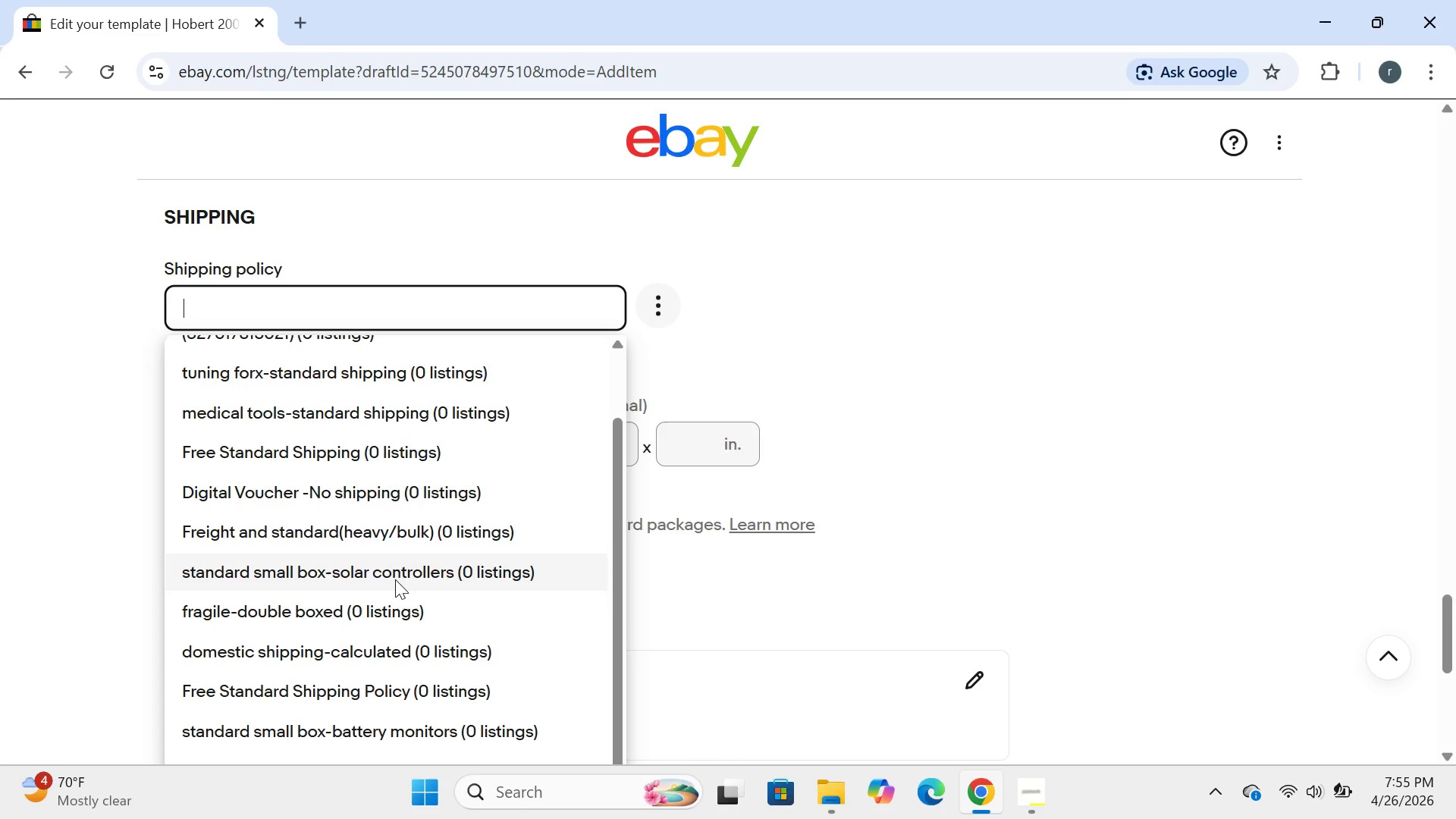 
left_click([395, 579])
 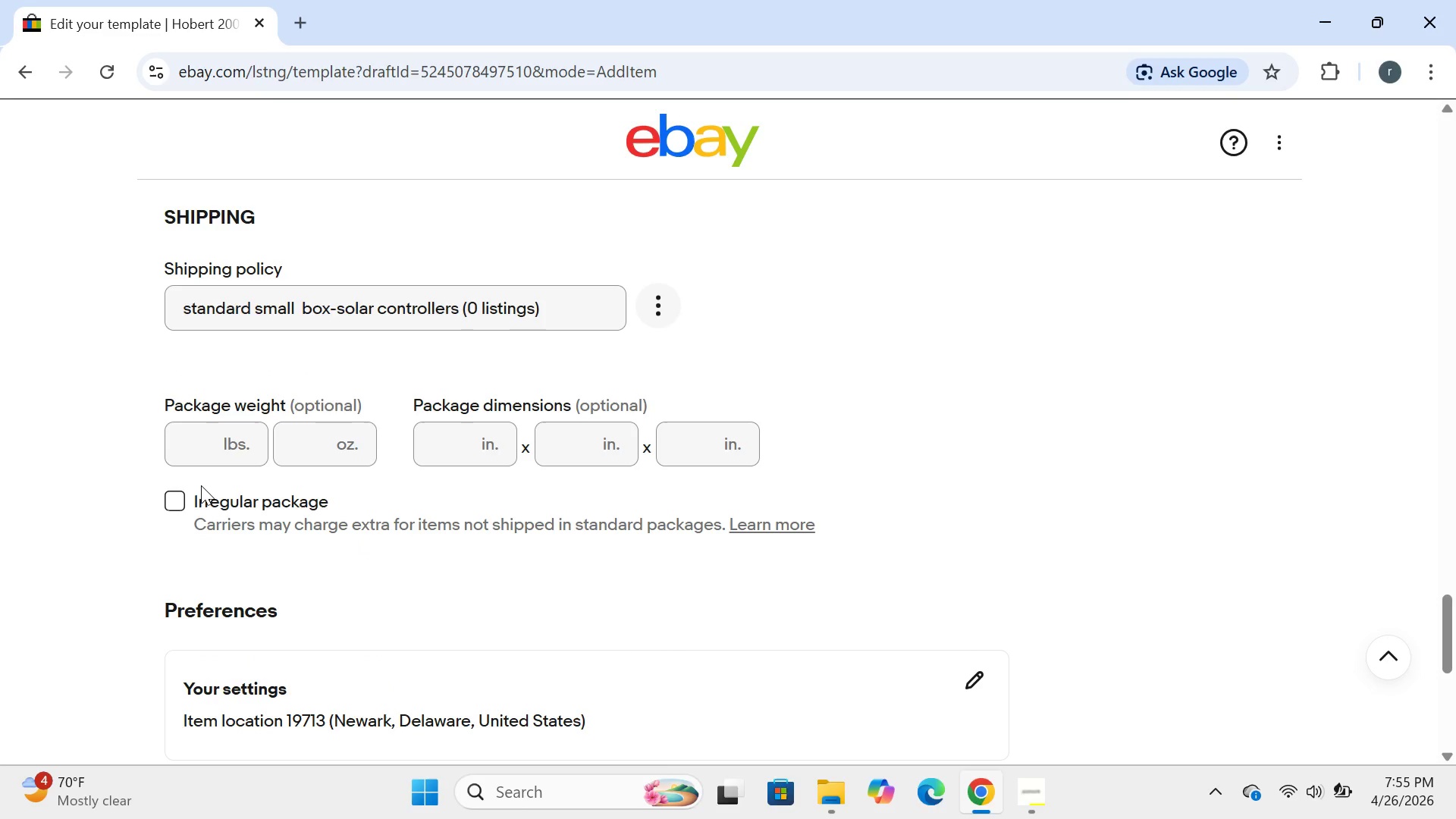 
left_click([187, 430])
 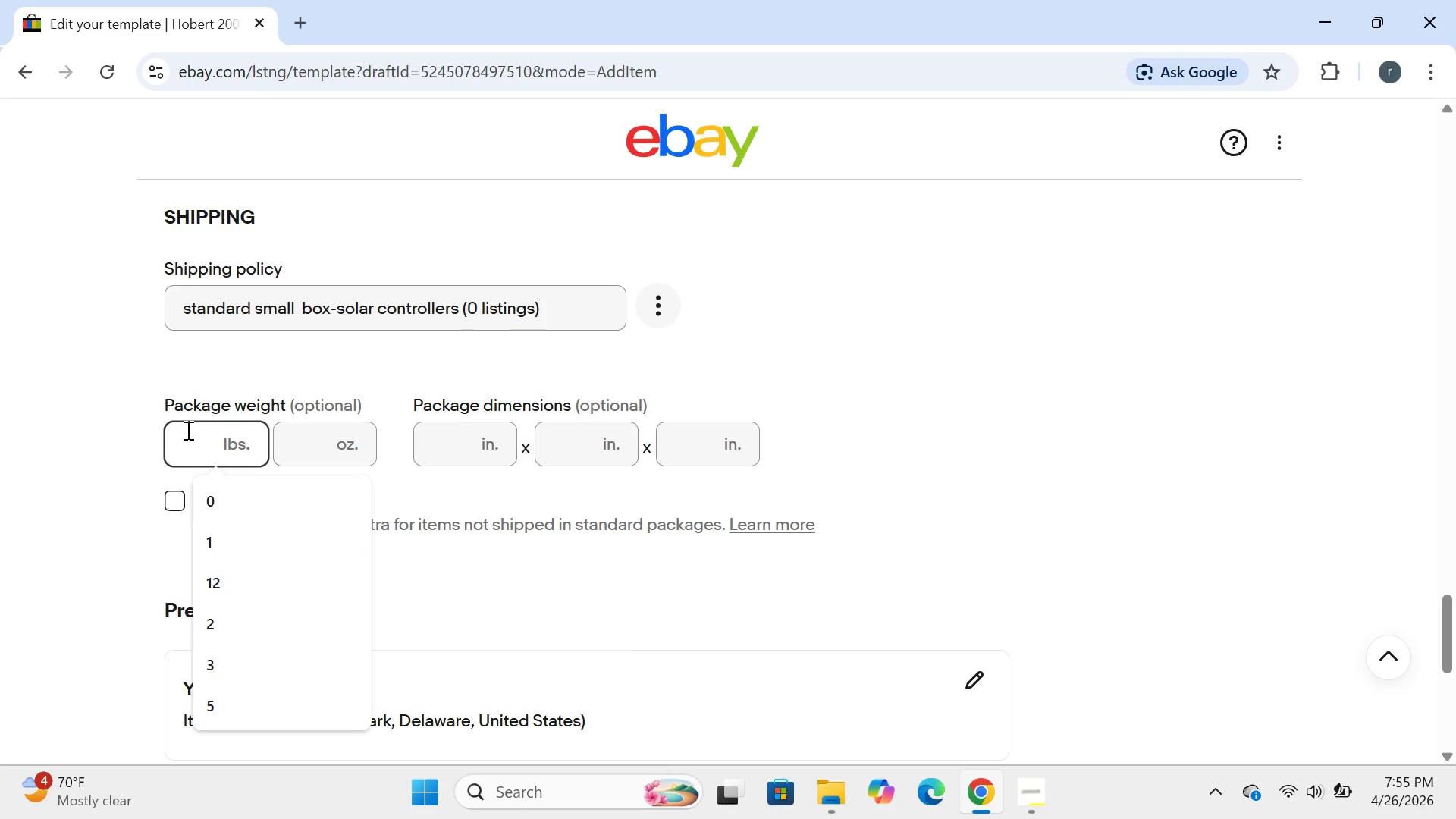 
key(0)
 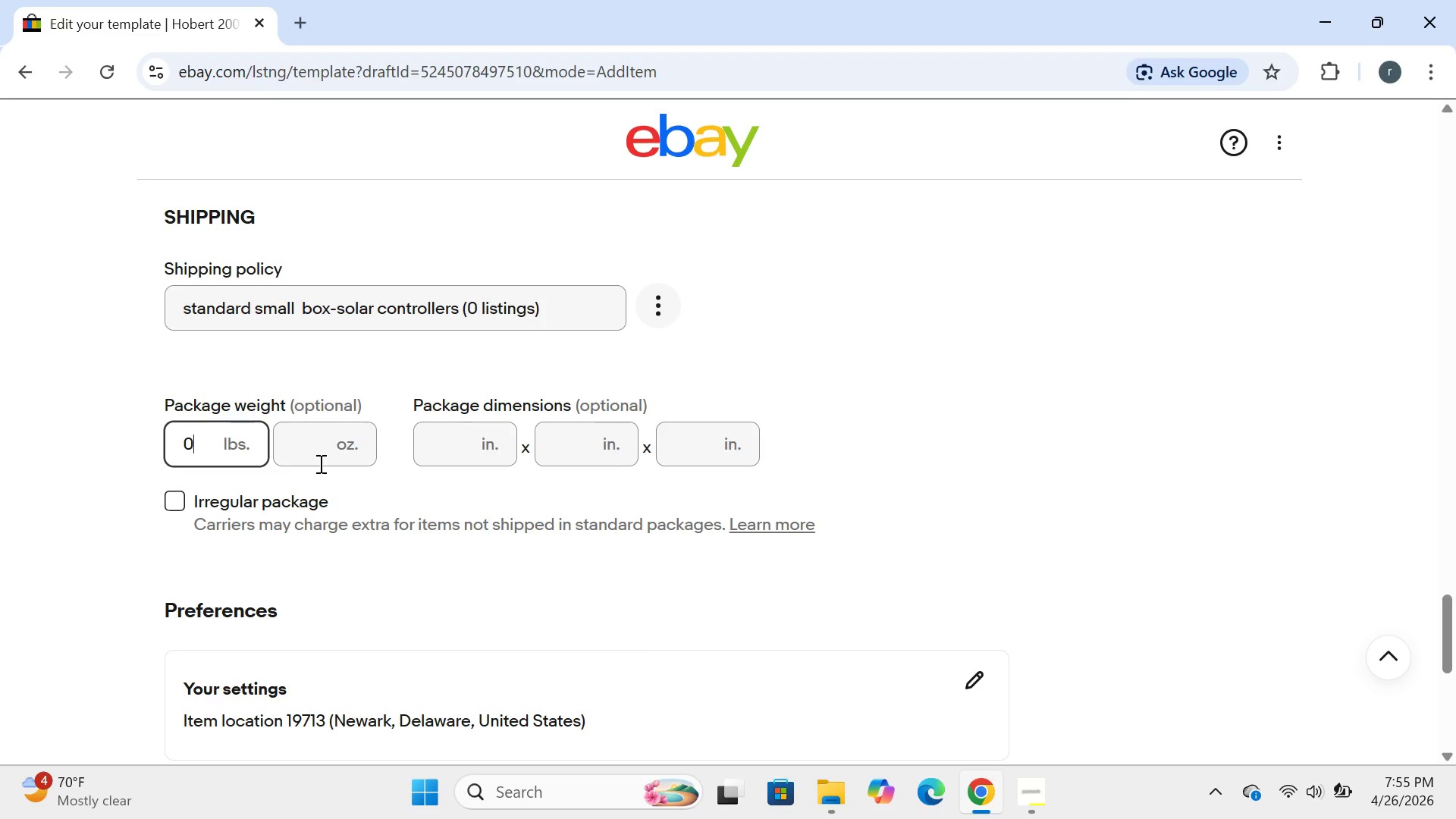 
left_click([327, 438])
 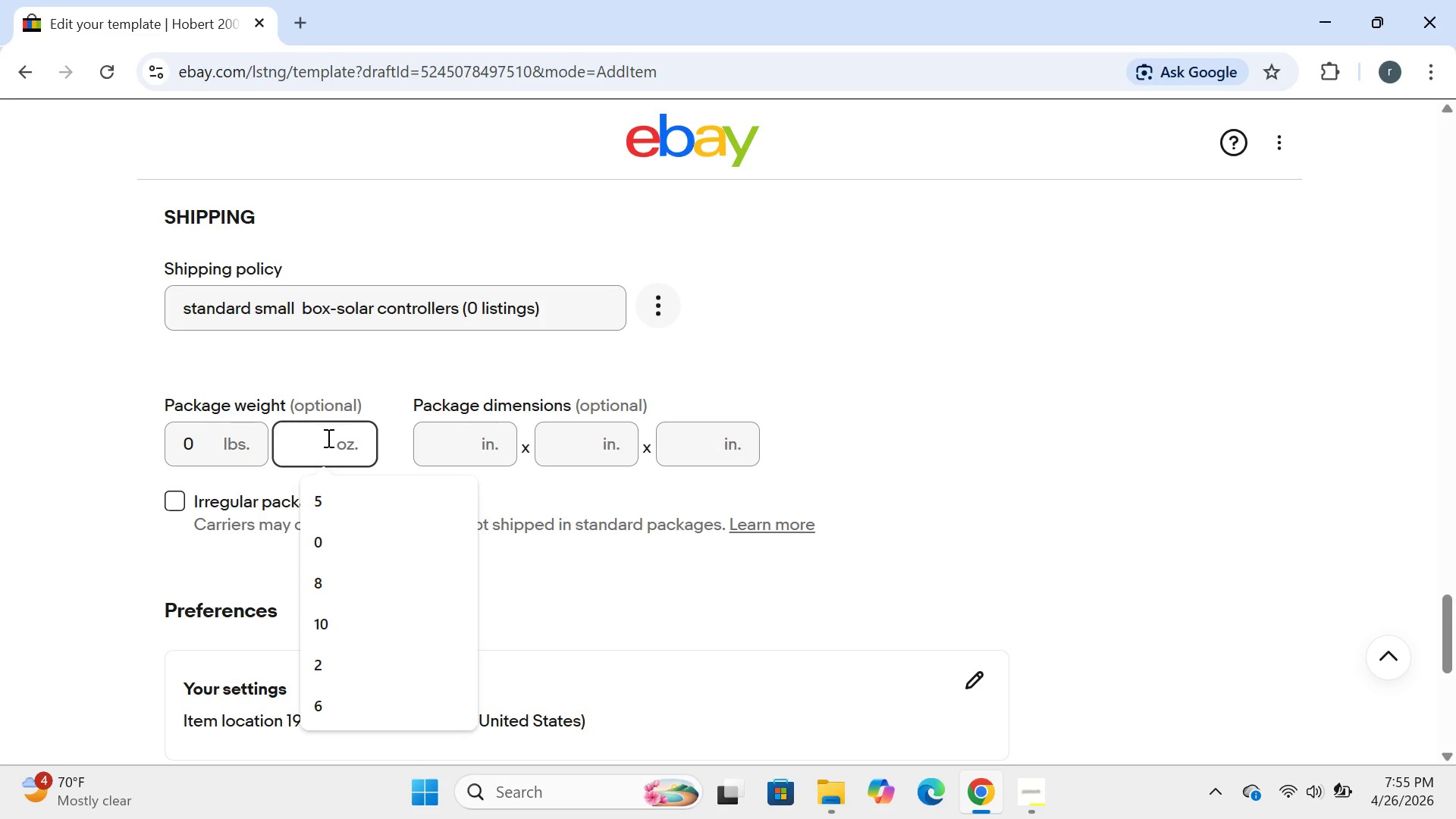 
key(5)
 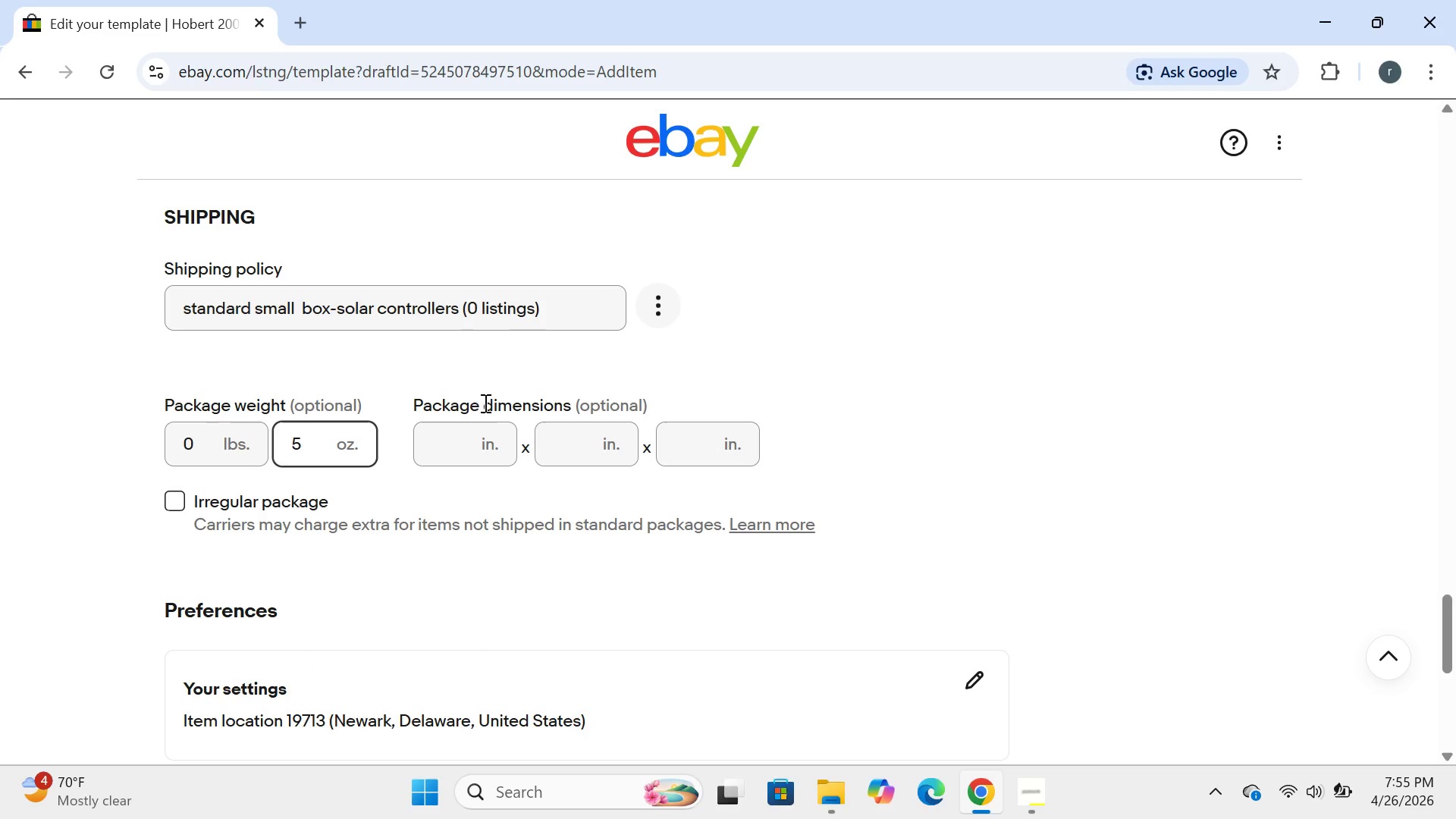 
wait(5.19)
 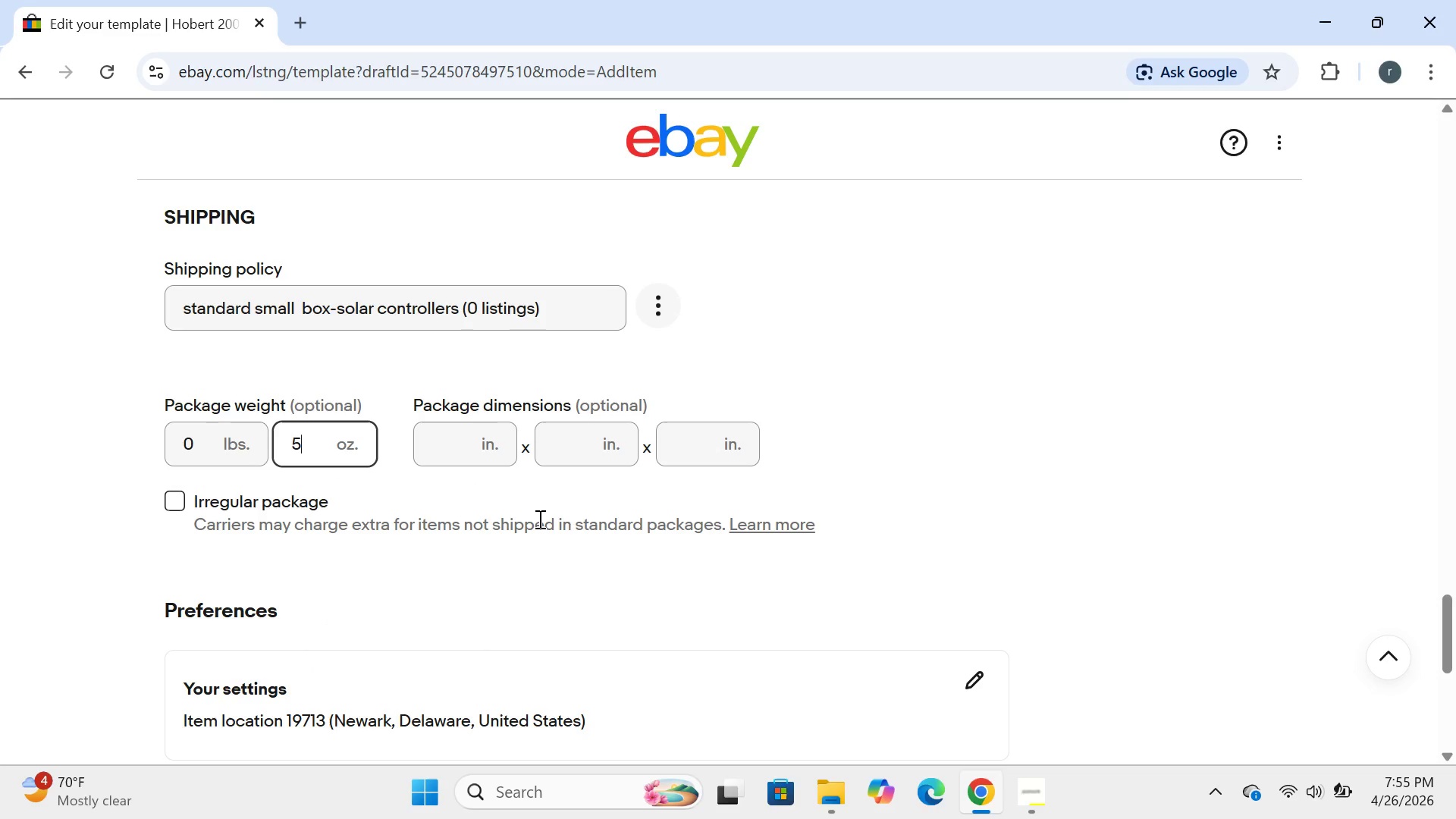 
left_click([463, 444])
 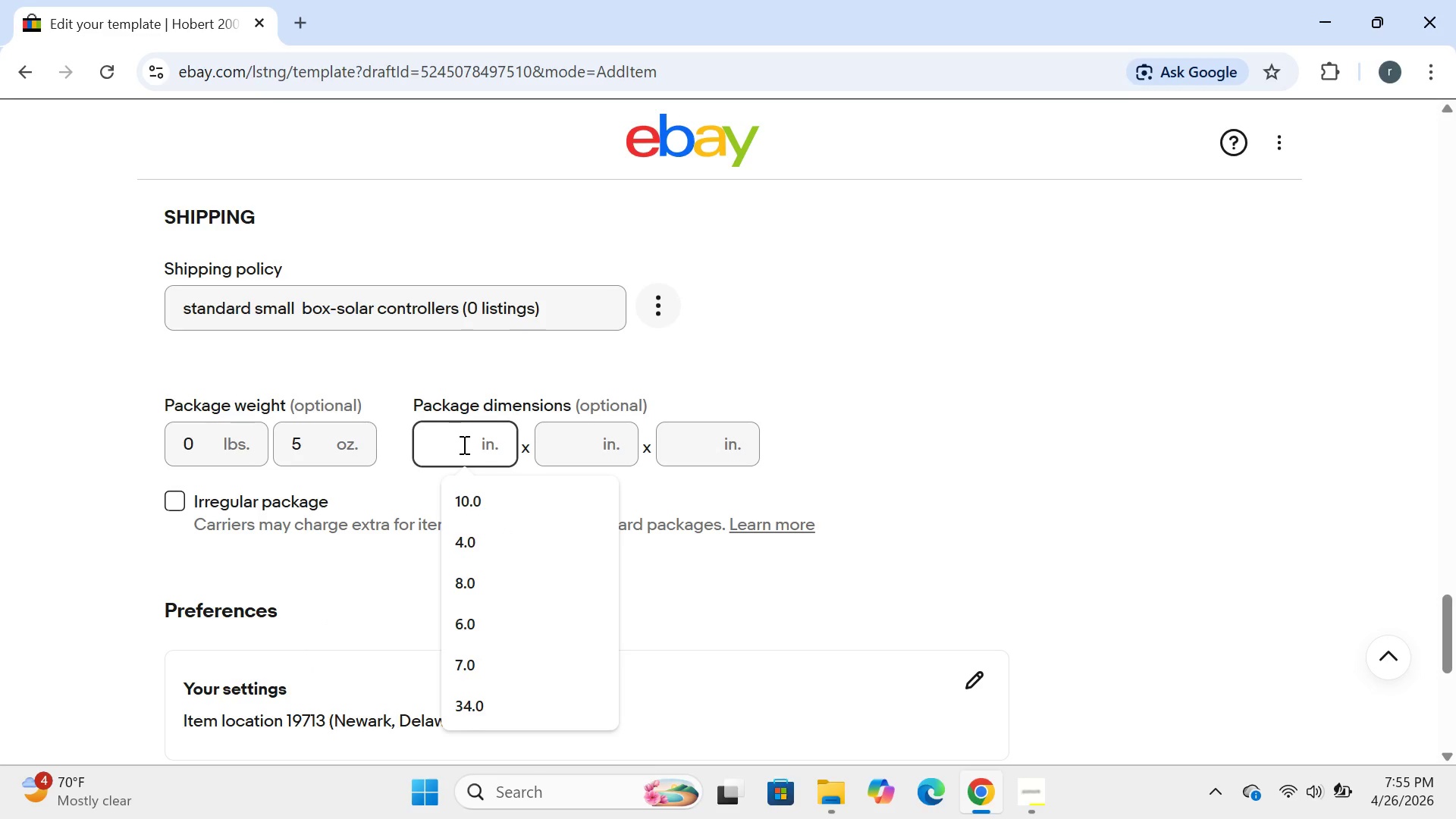 
key(5)
 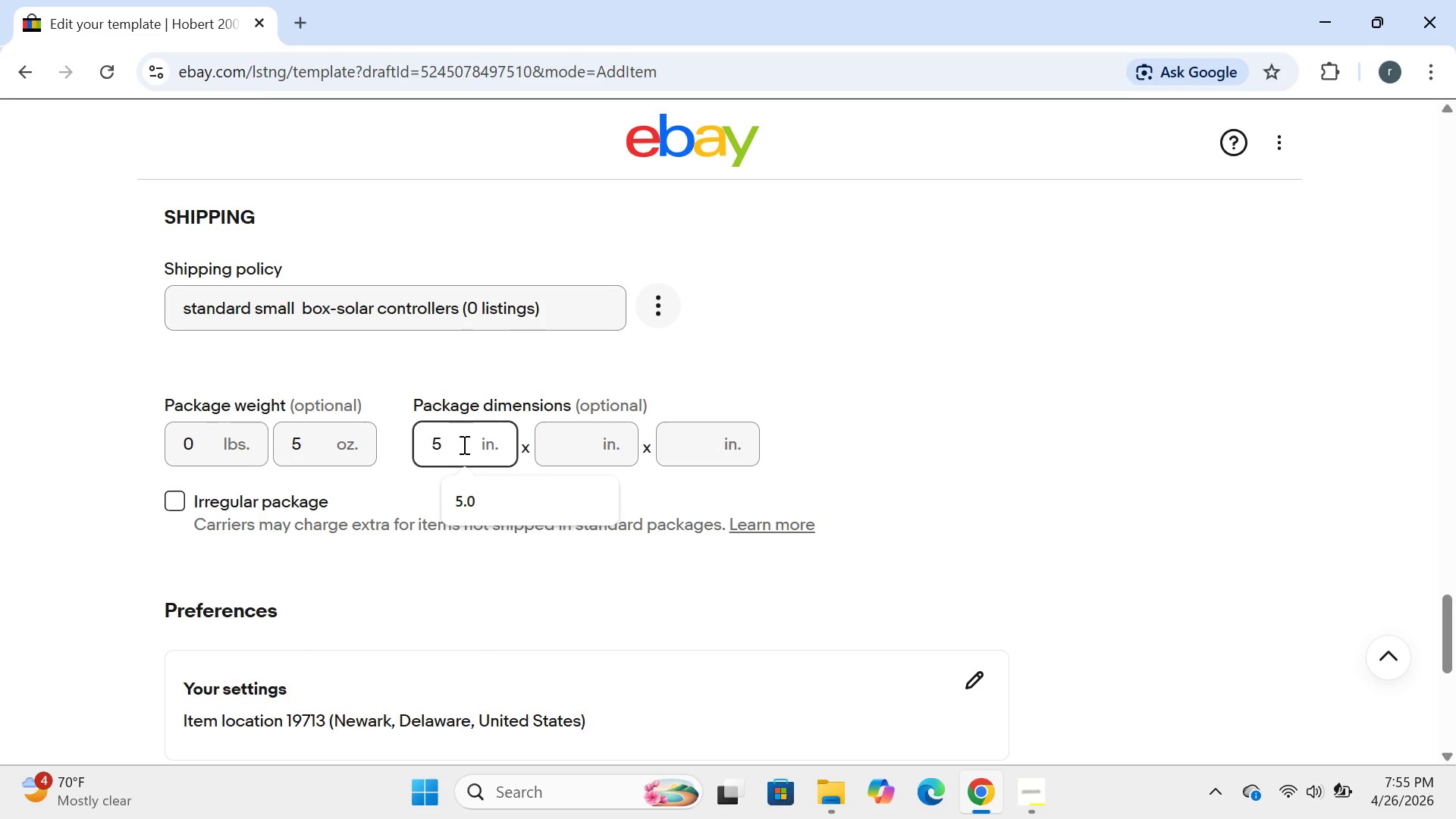 
key(Shift+Semicolon)
 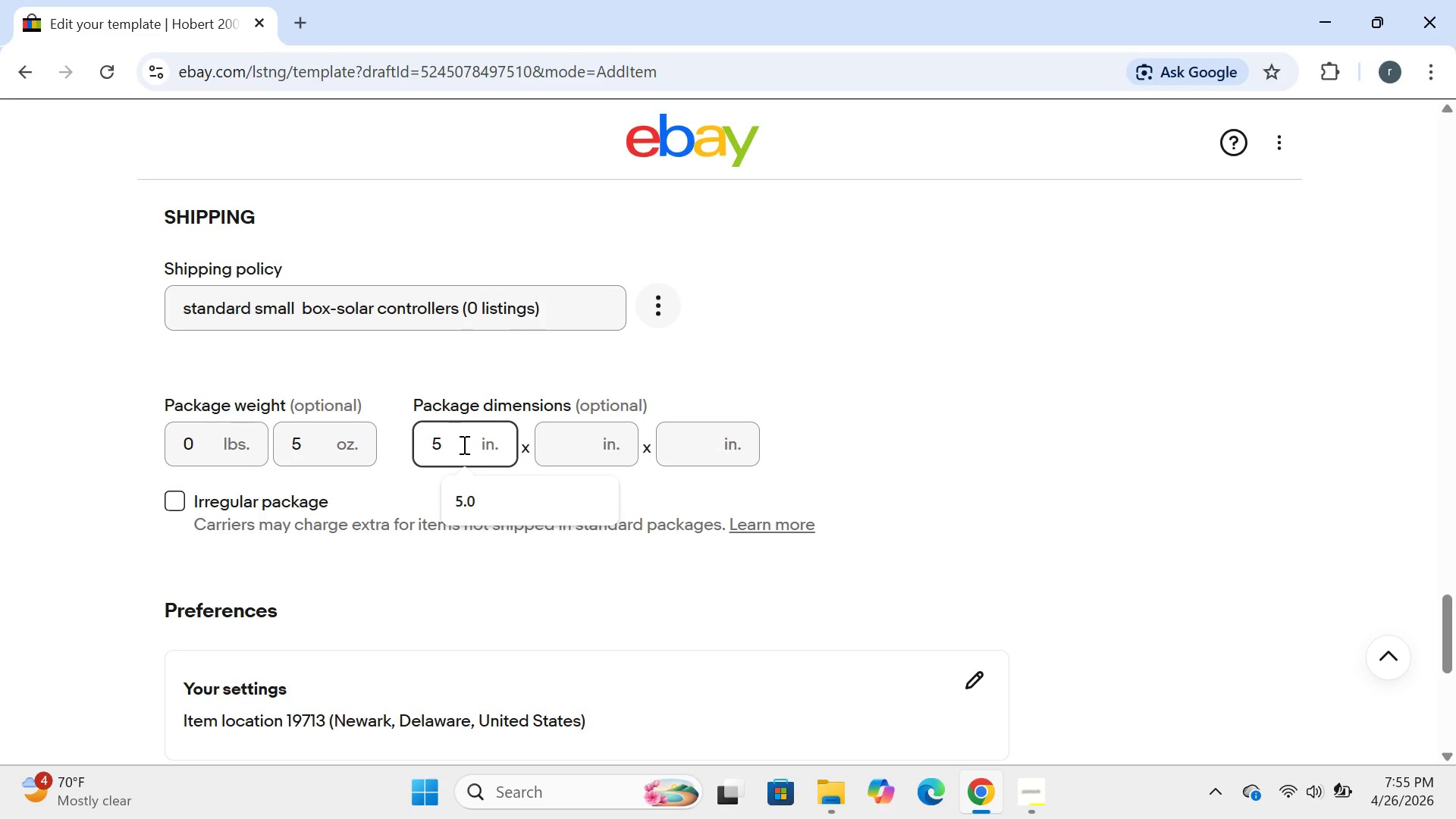 
key(Shift+Quote)
 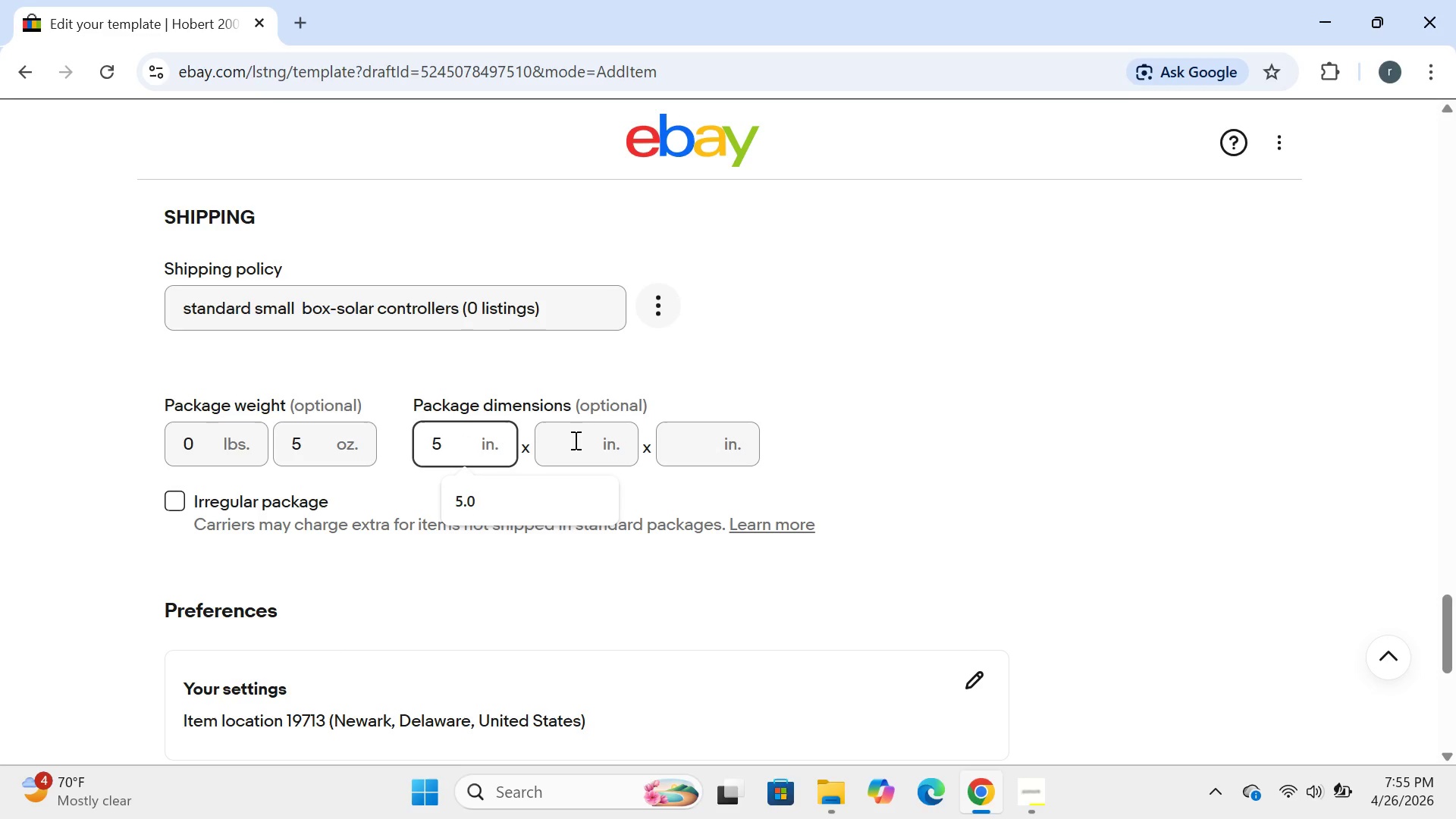 
left_click([595, 440])
 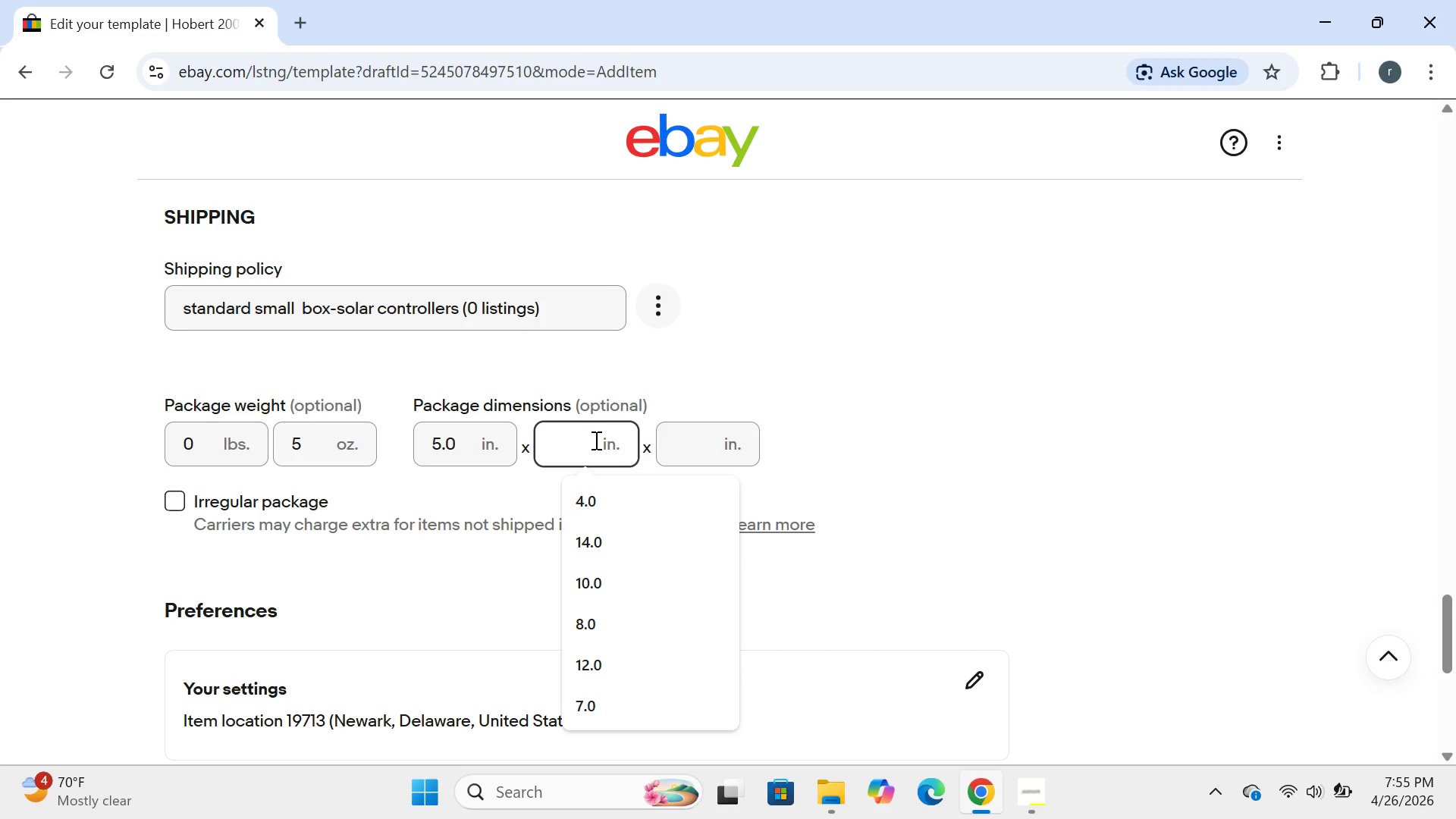 
key(4)
 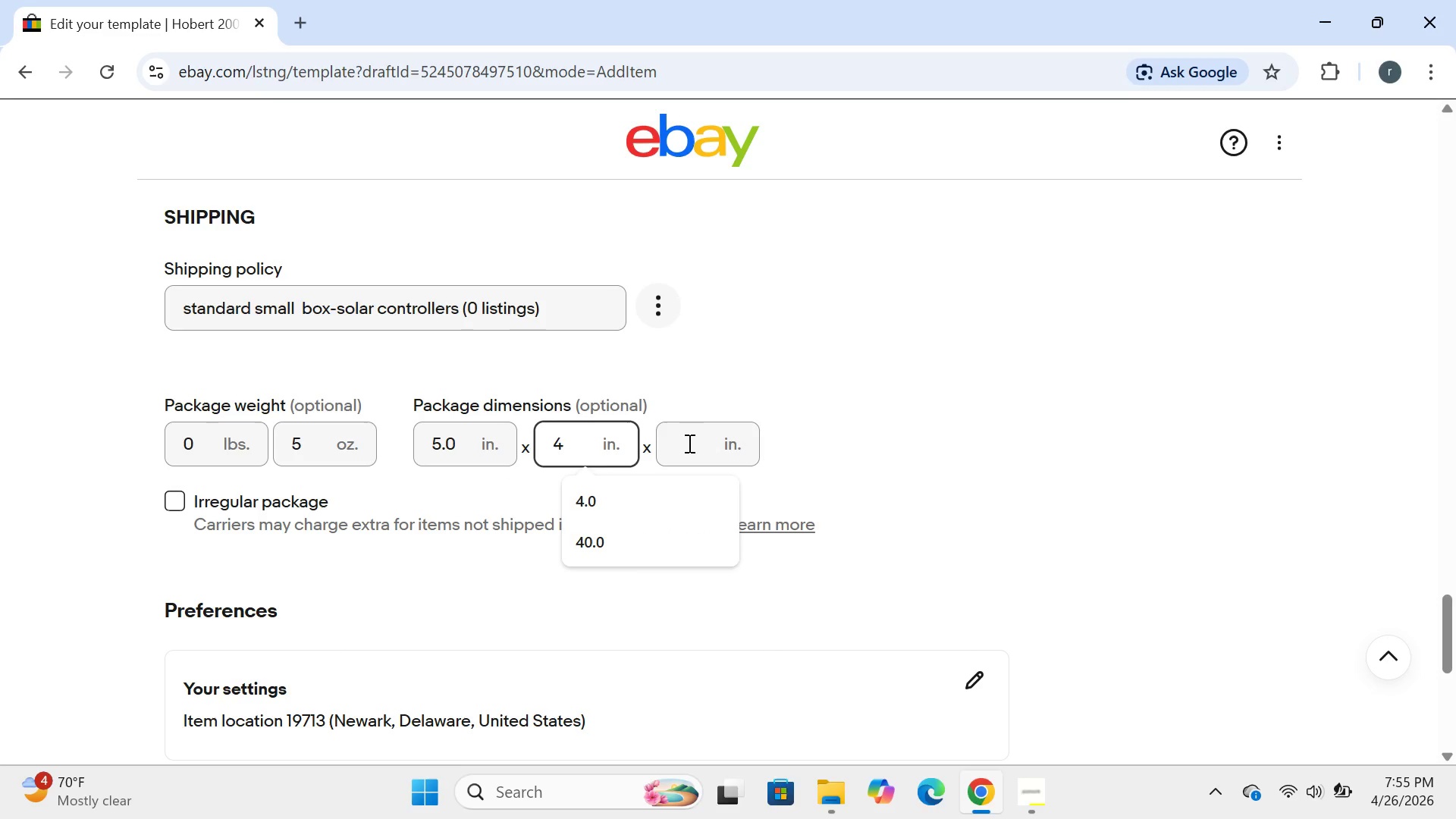 
left_click([695, 443])
 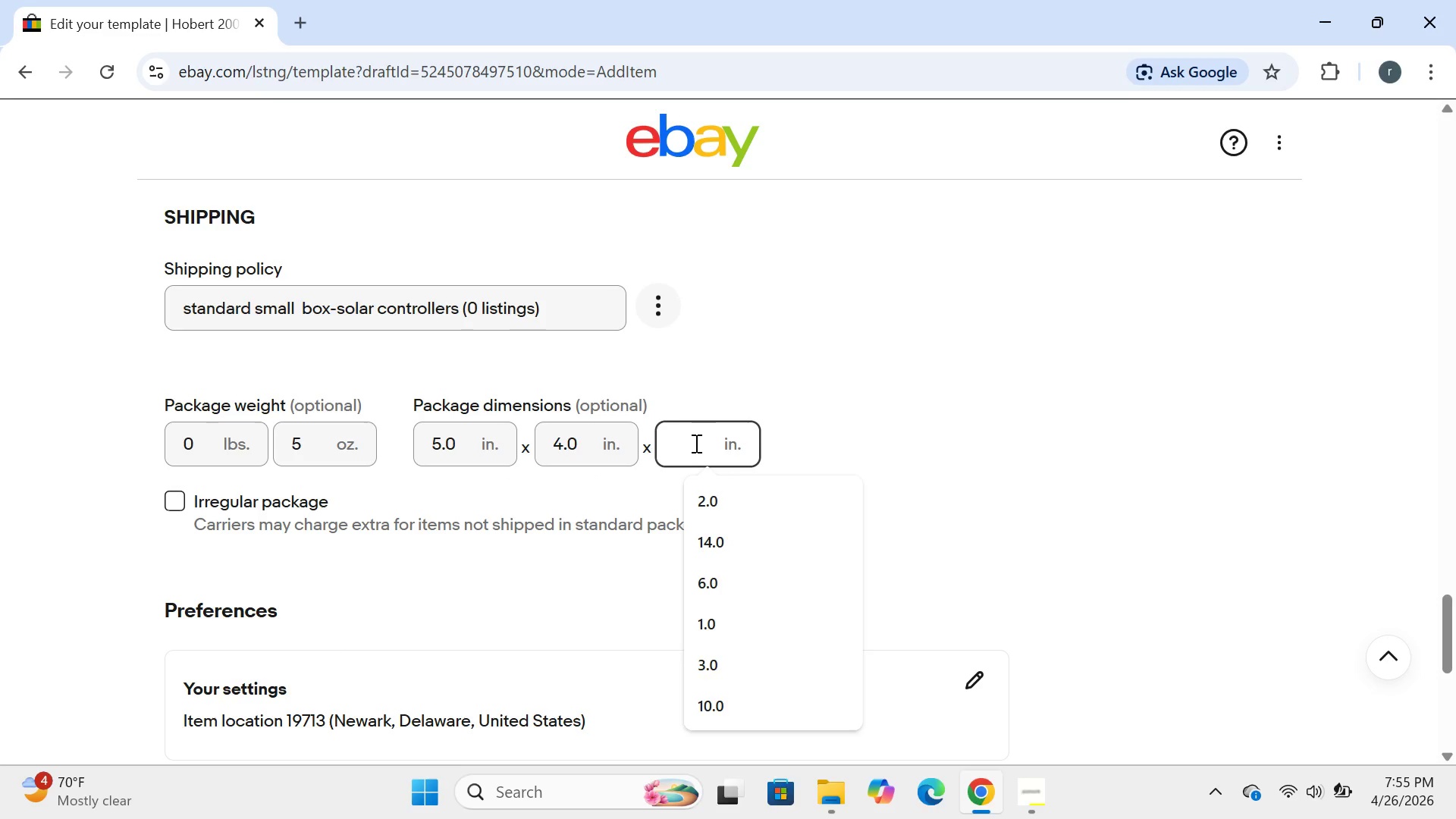 
key(2)
 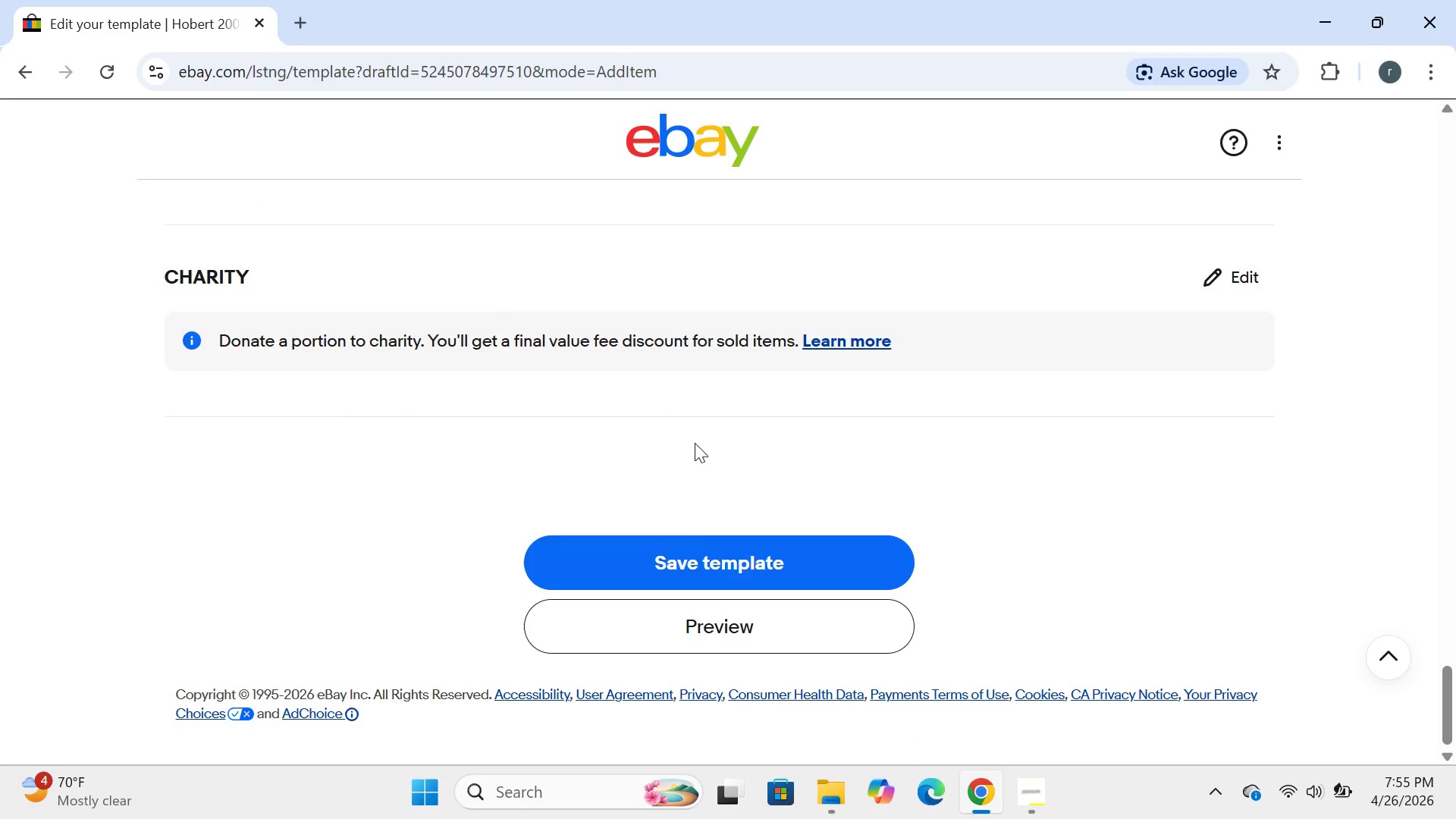 
left_click([697, 557])
 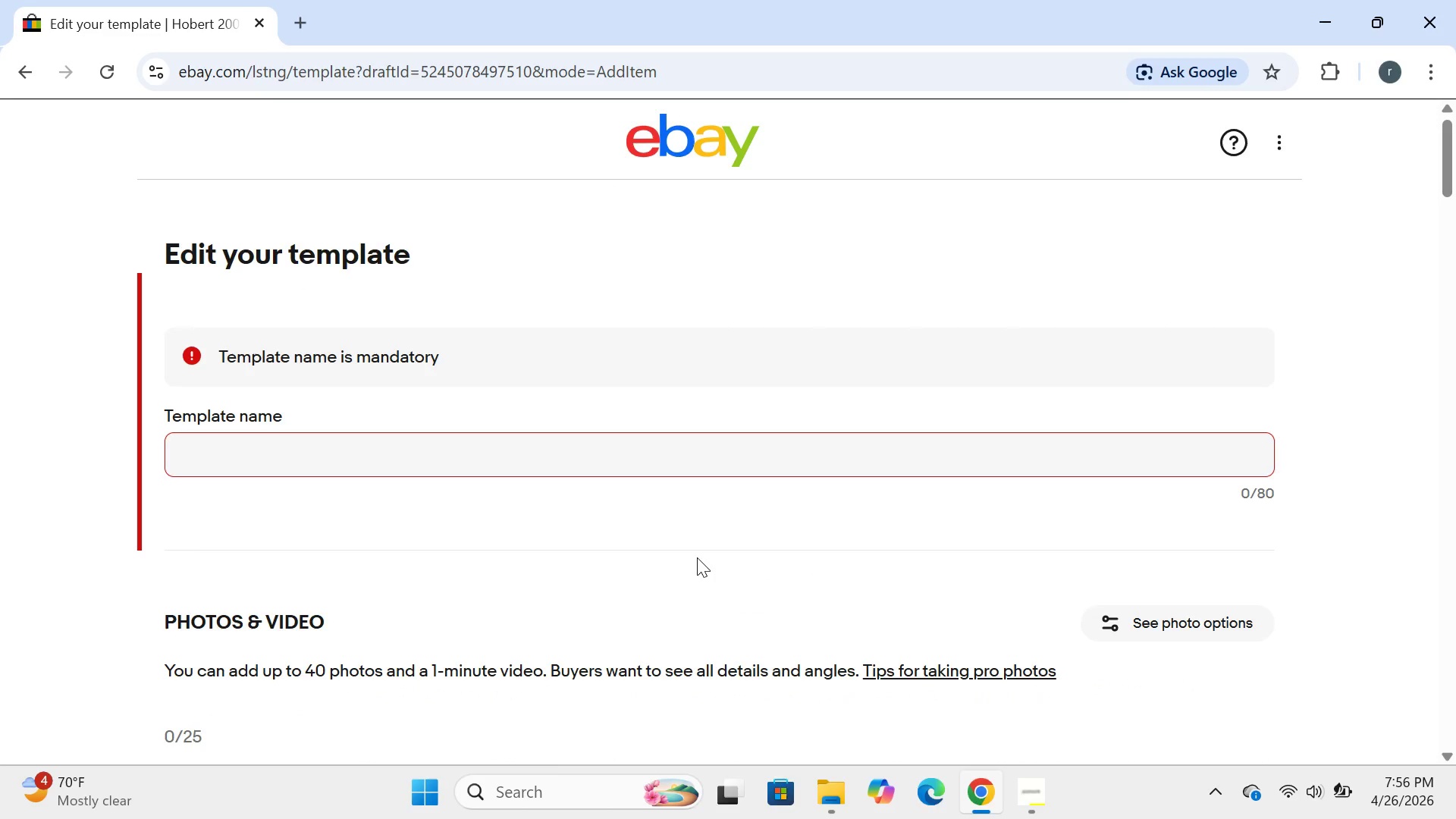 
wait(34.55)
 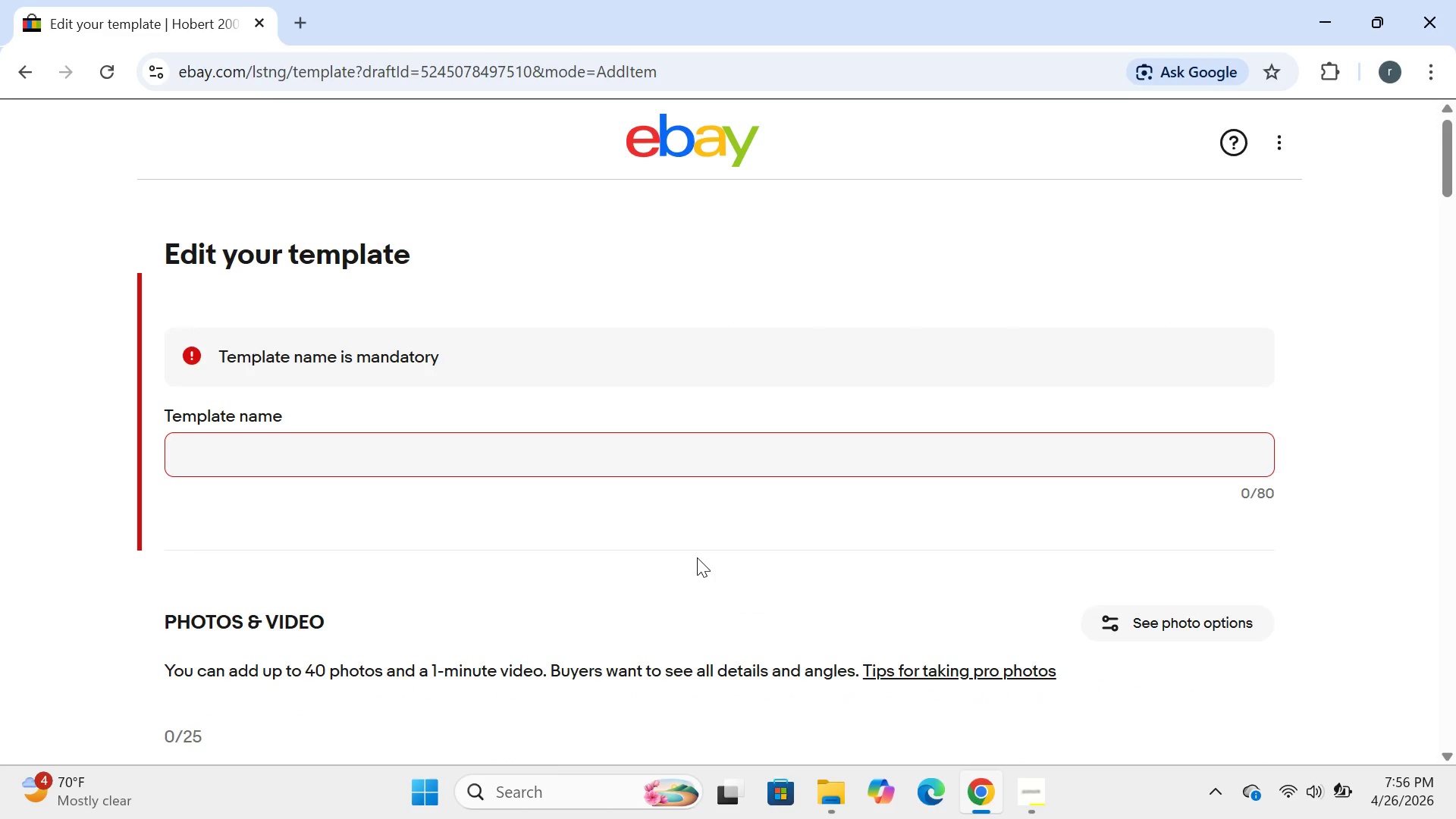 
type(power )
 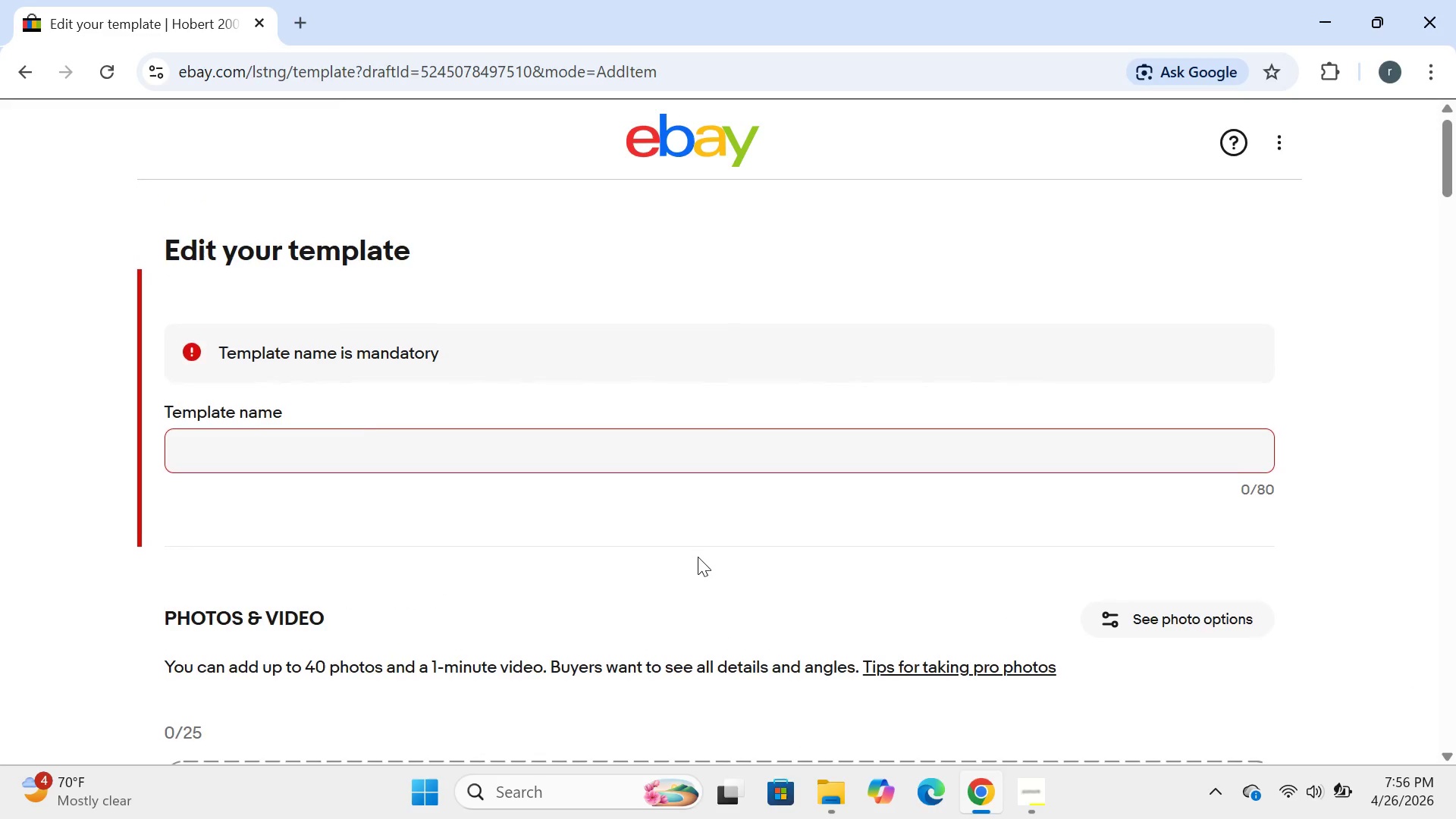 
left_click([441, 438])
 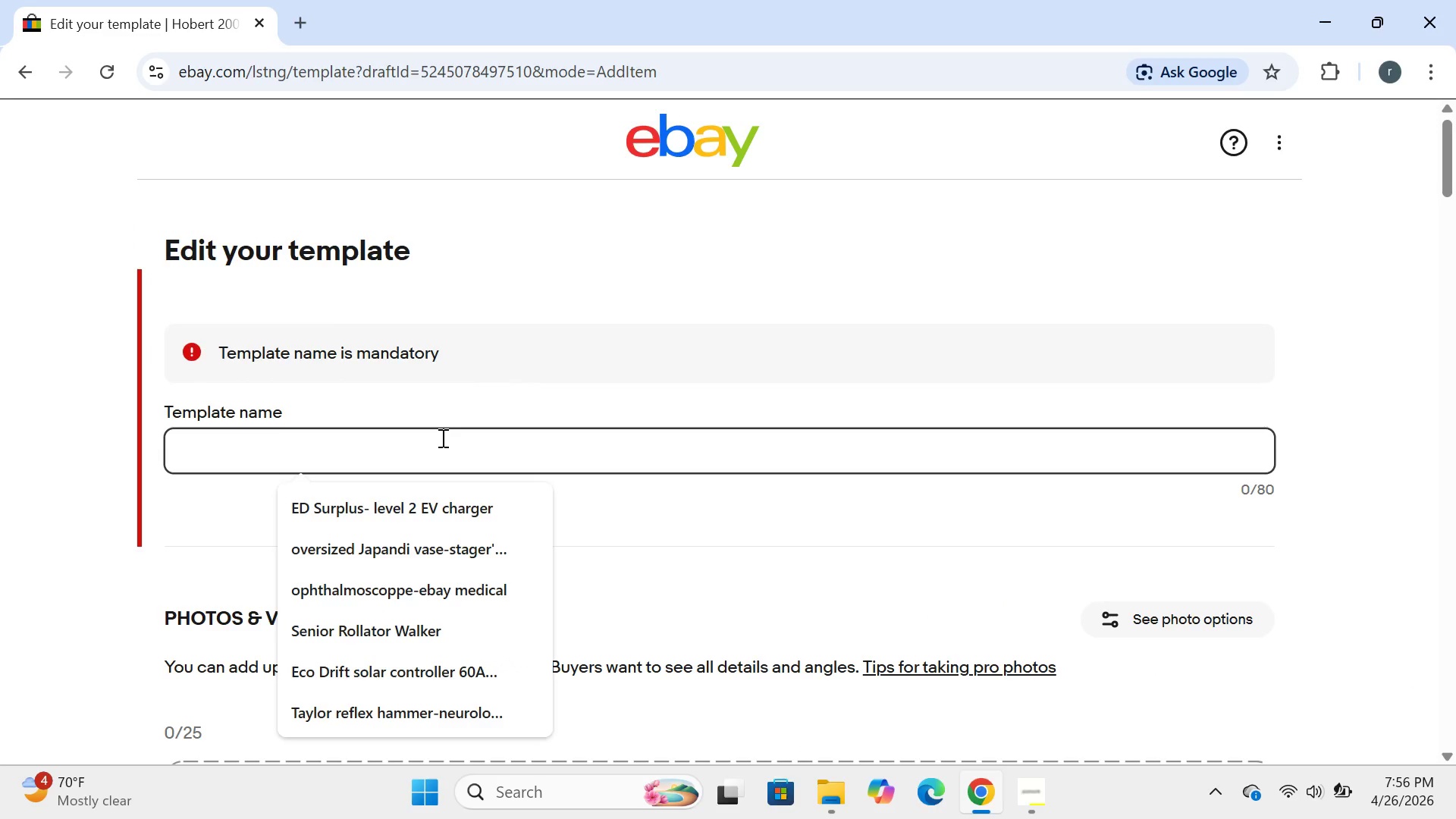 
type(poer toggle switch)
 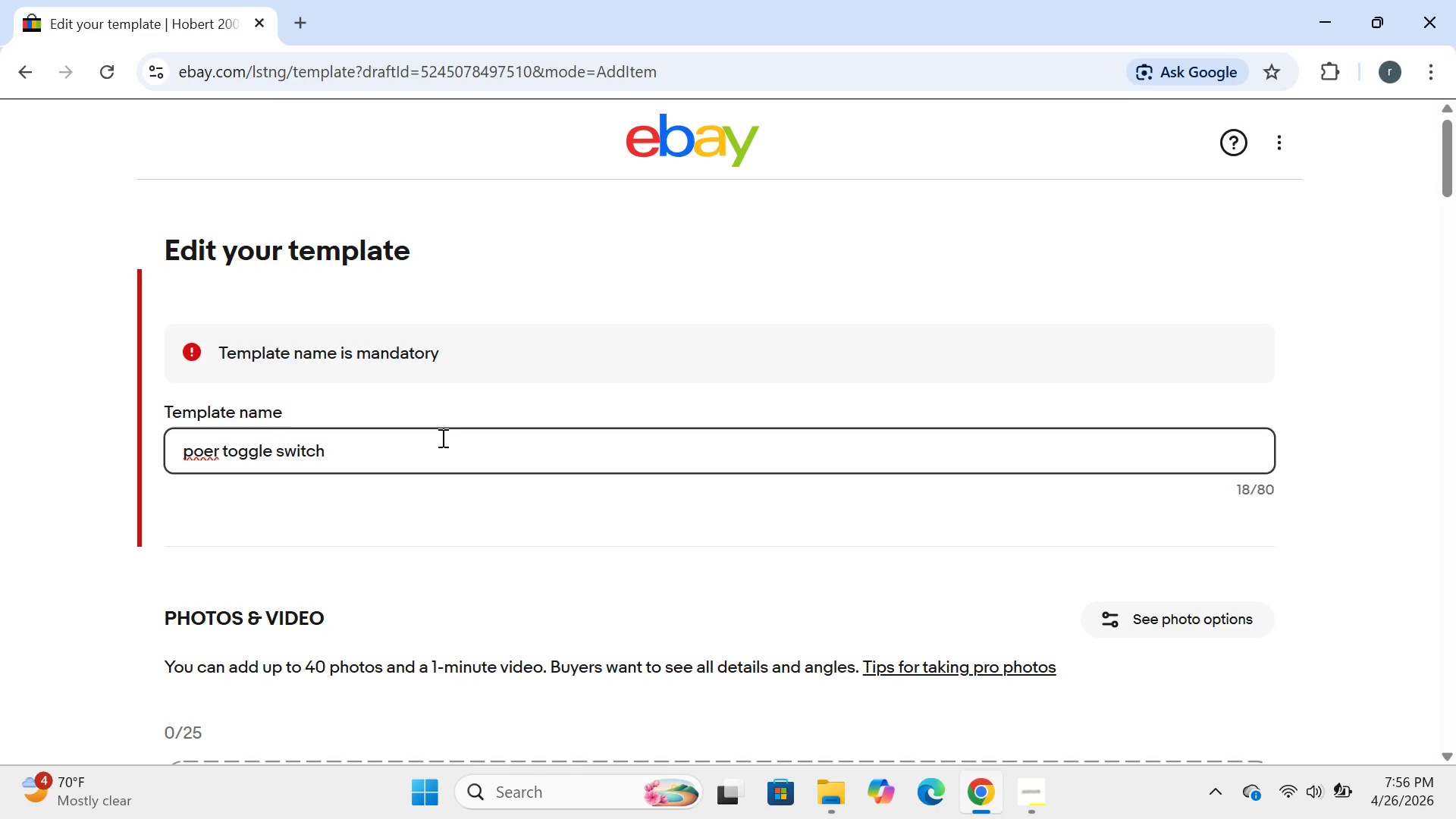 
key(Enter)
 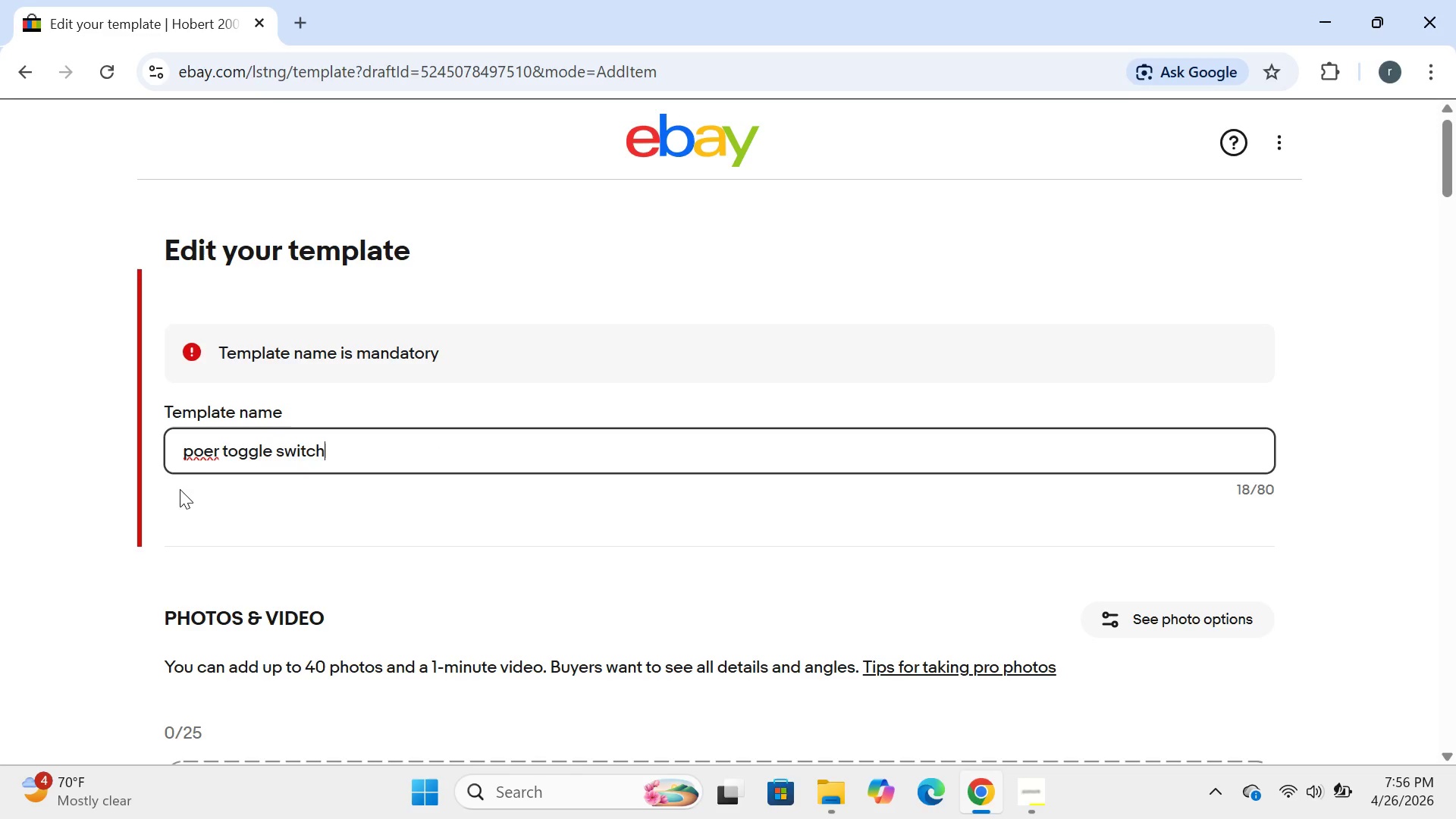 
left_click([213, 458])
 